 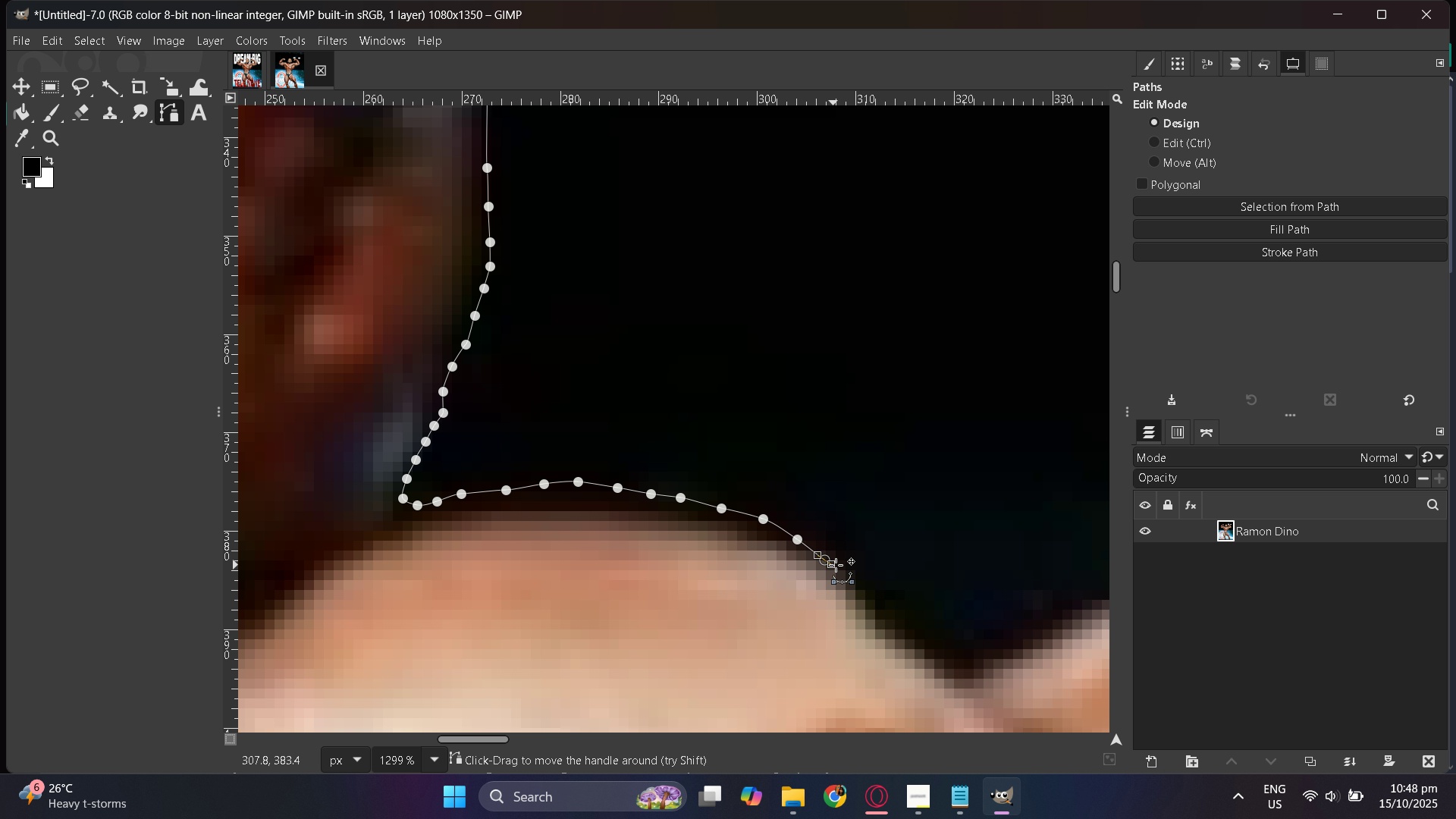 
key(Control+S)
 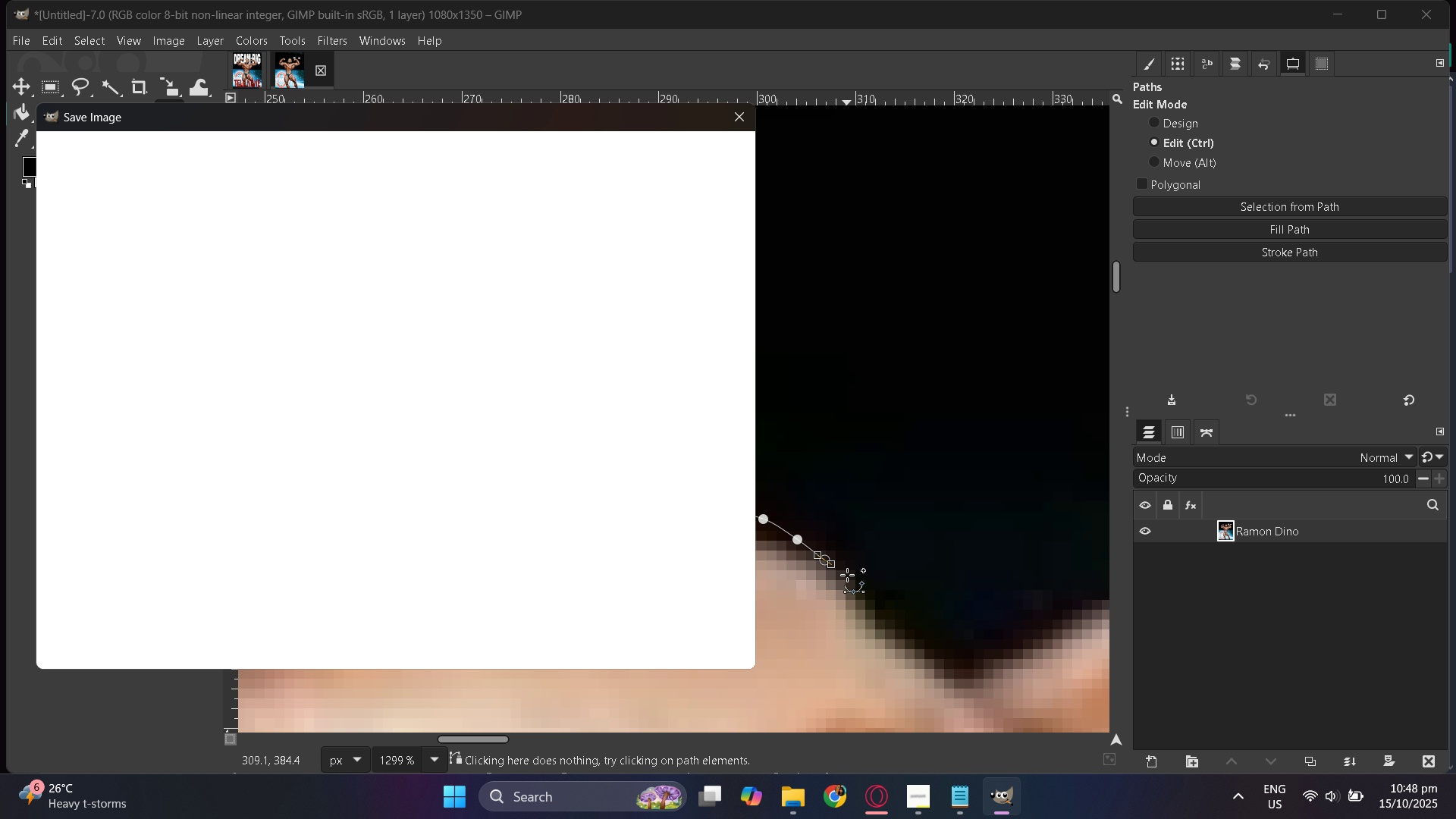 
key(Control+S)
 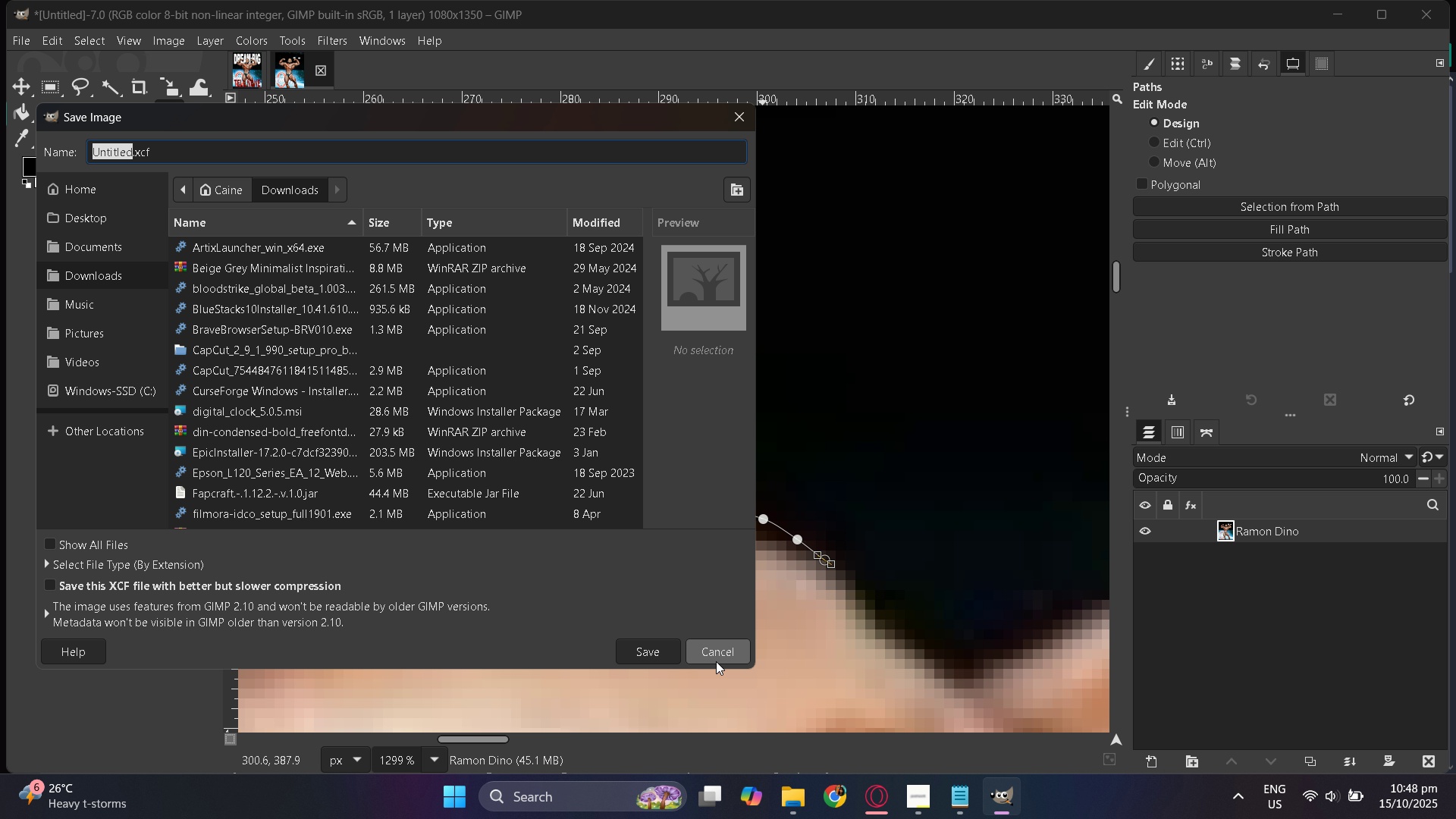 
left_click([731, 649])
 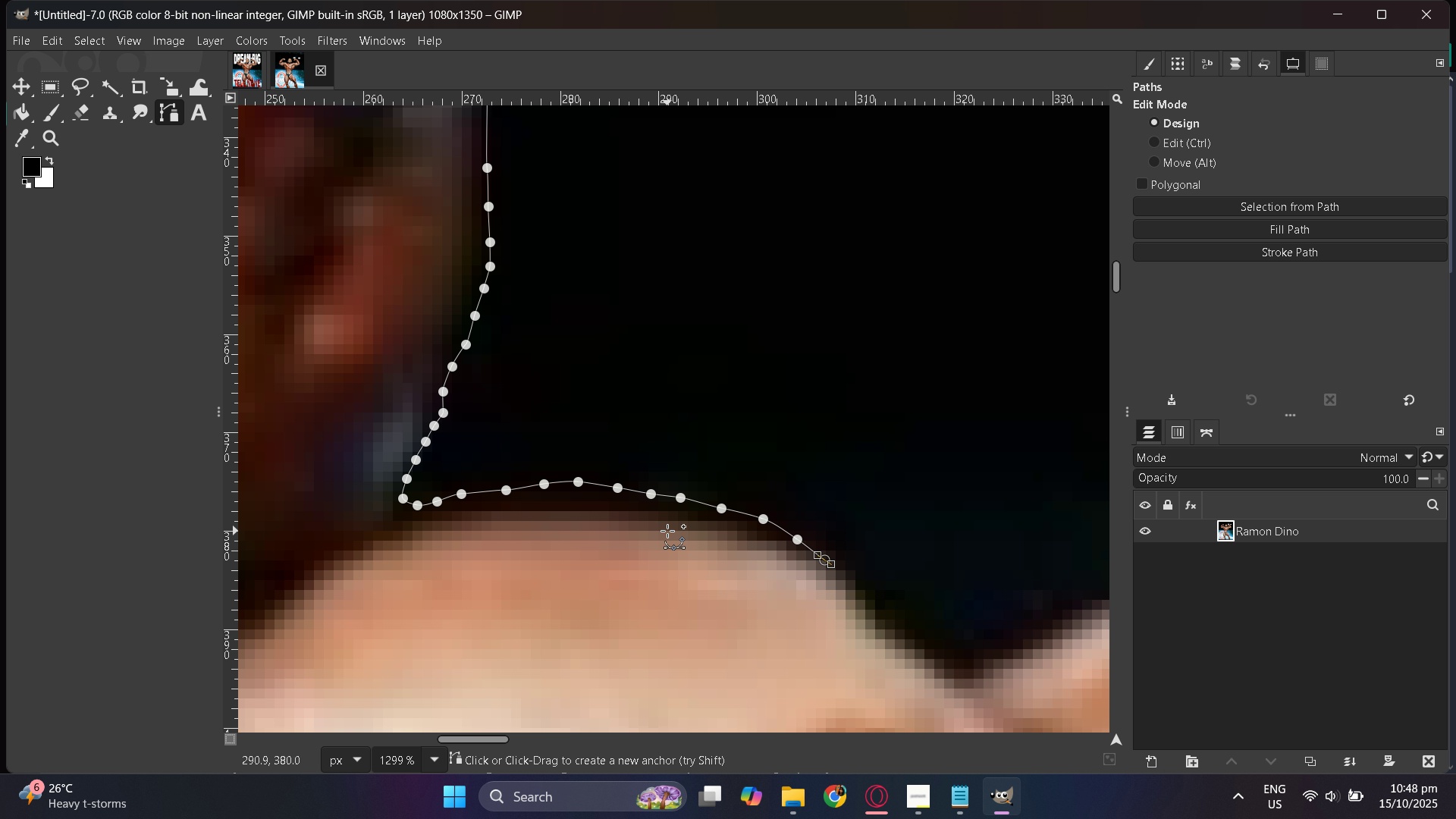 
key(Control+Z)
 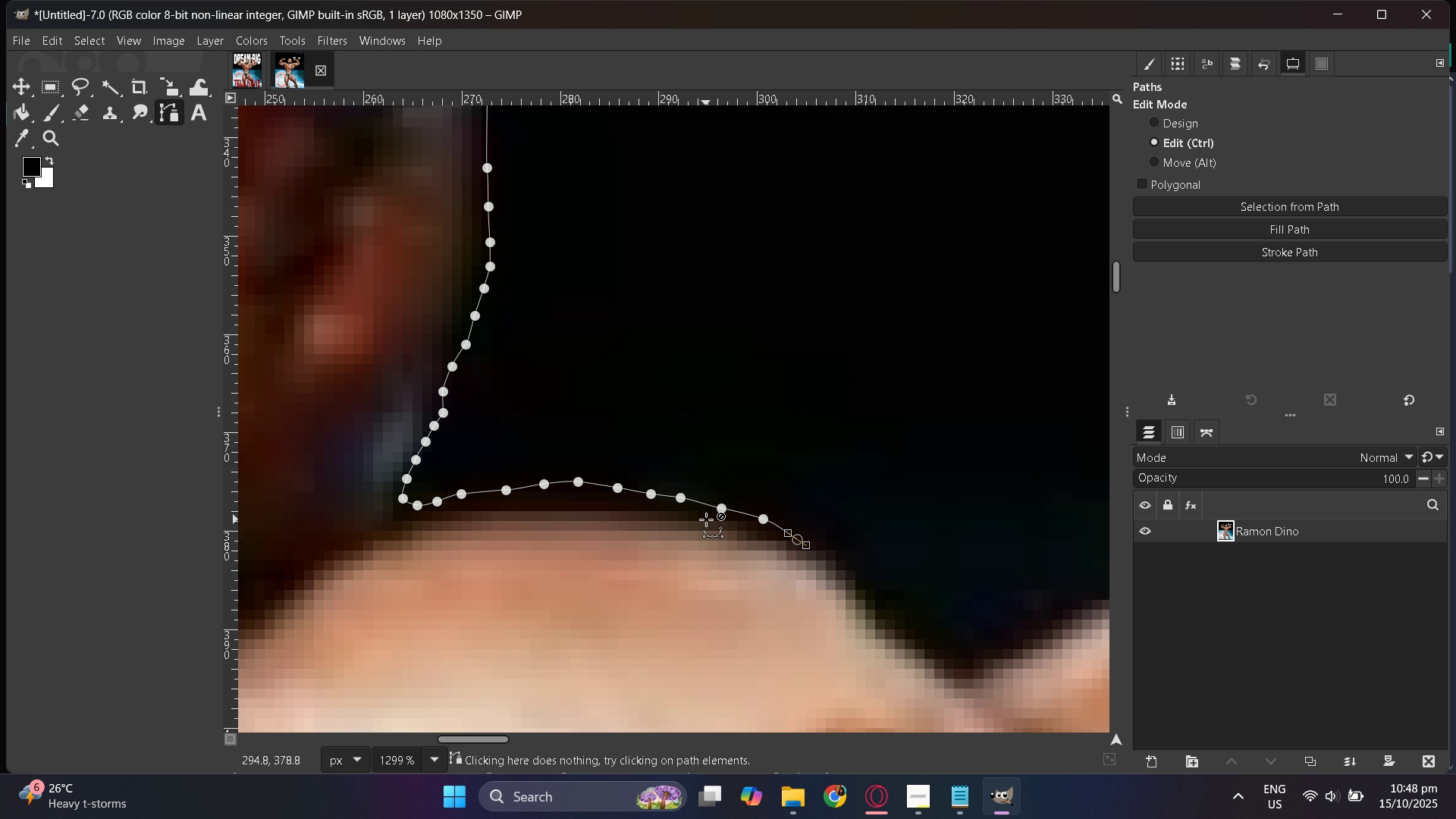 
key(Control+Z)
 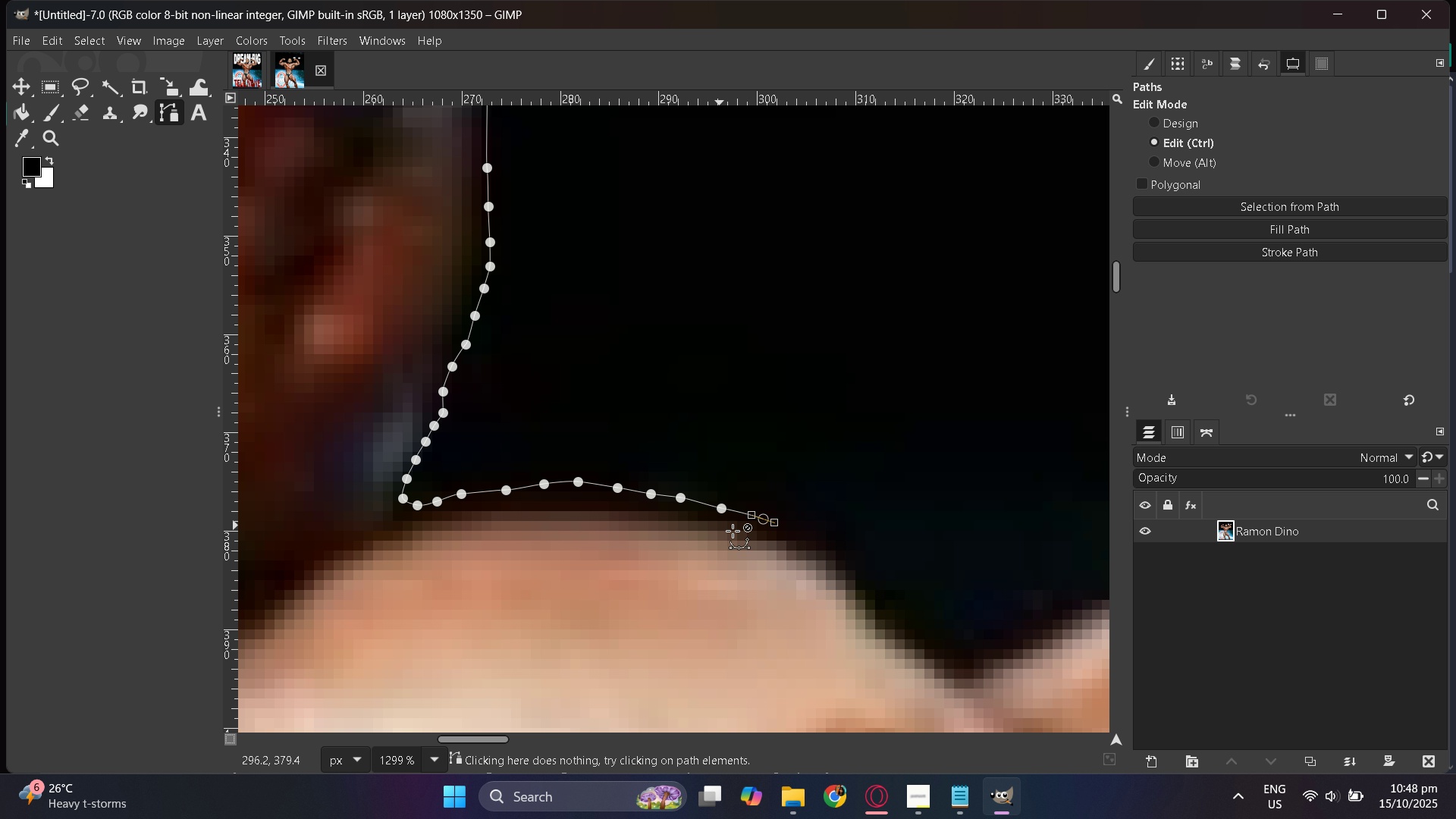 
key(Control+Z)
 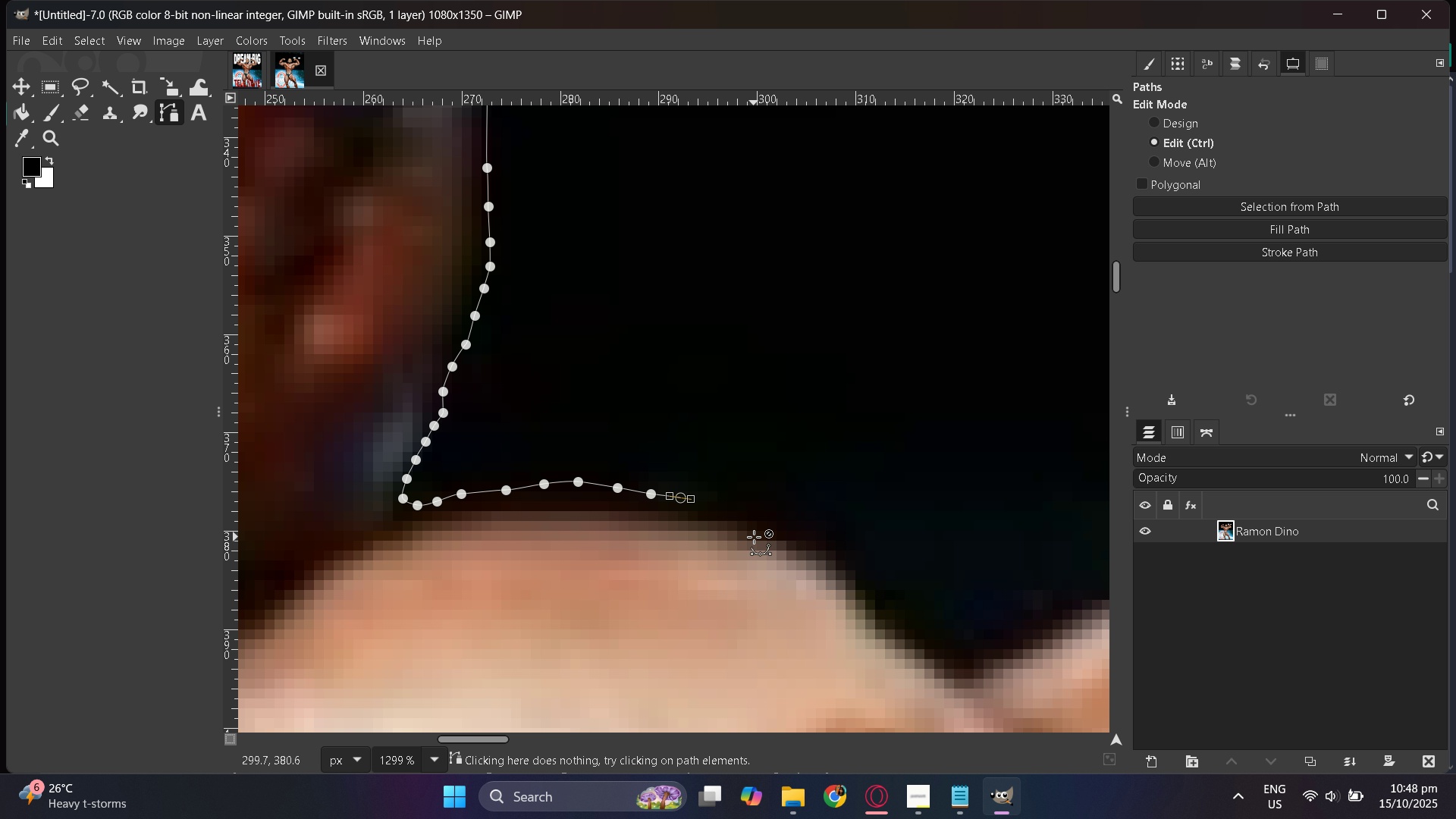 
key(Control+Z)
 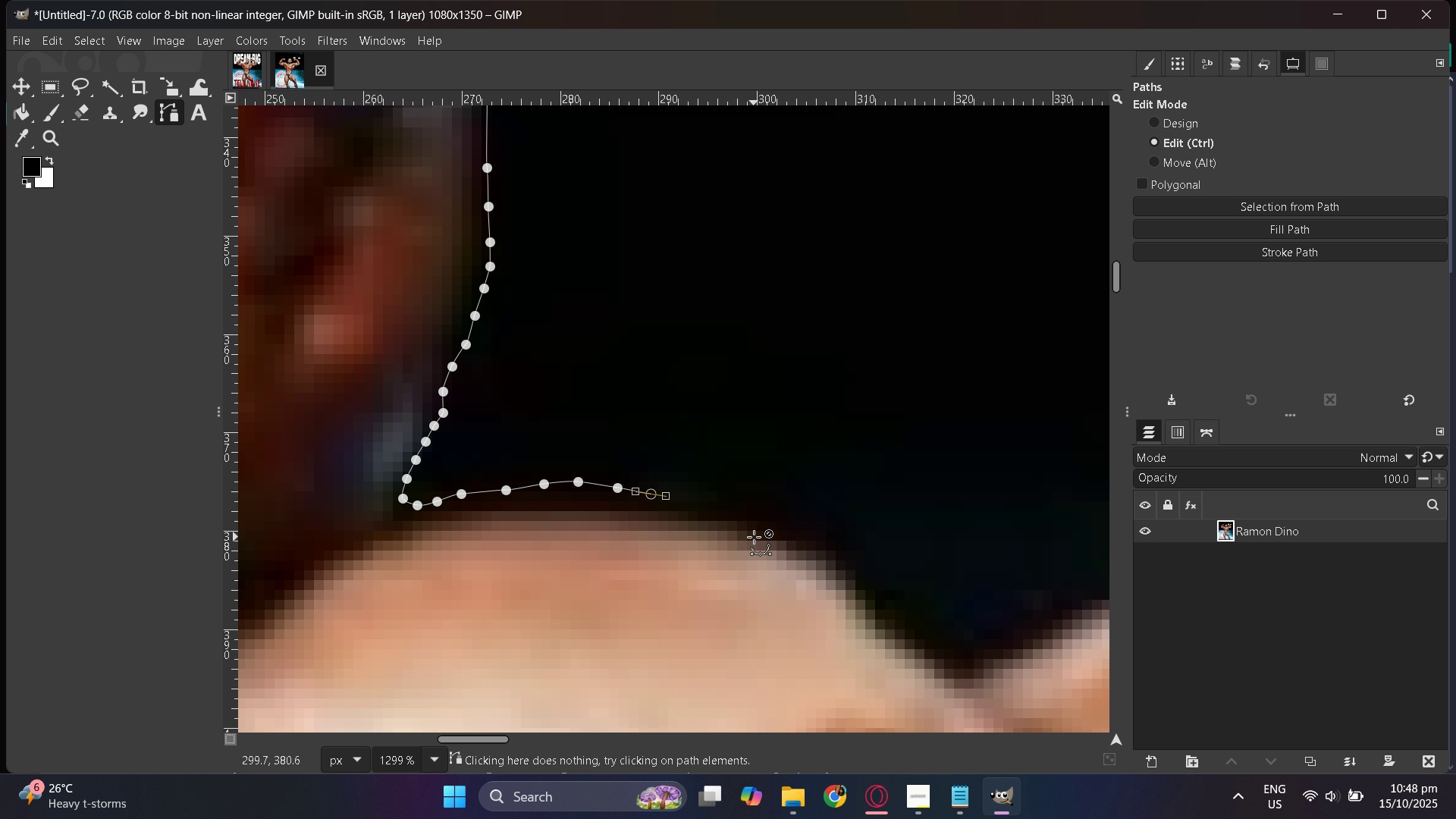 
key(Control+Z)
 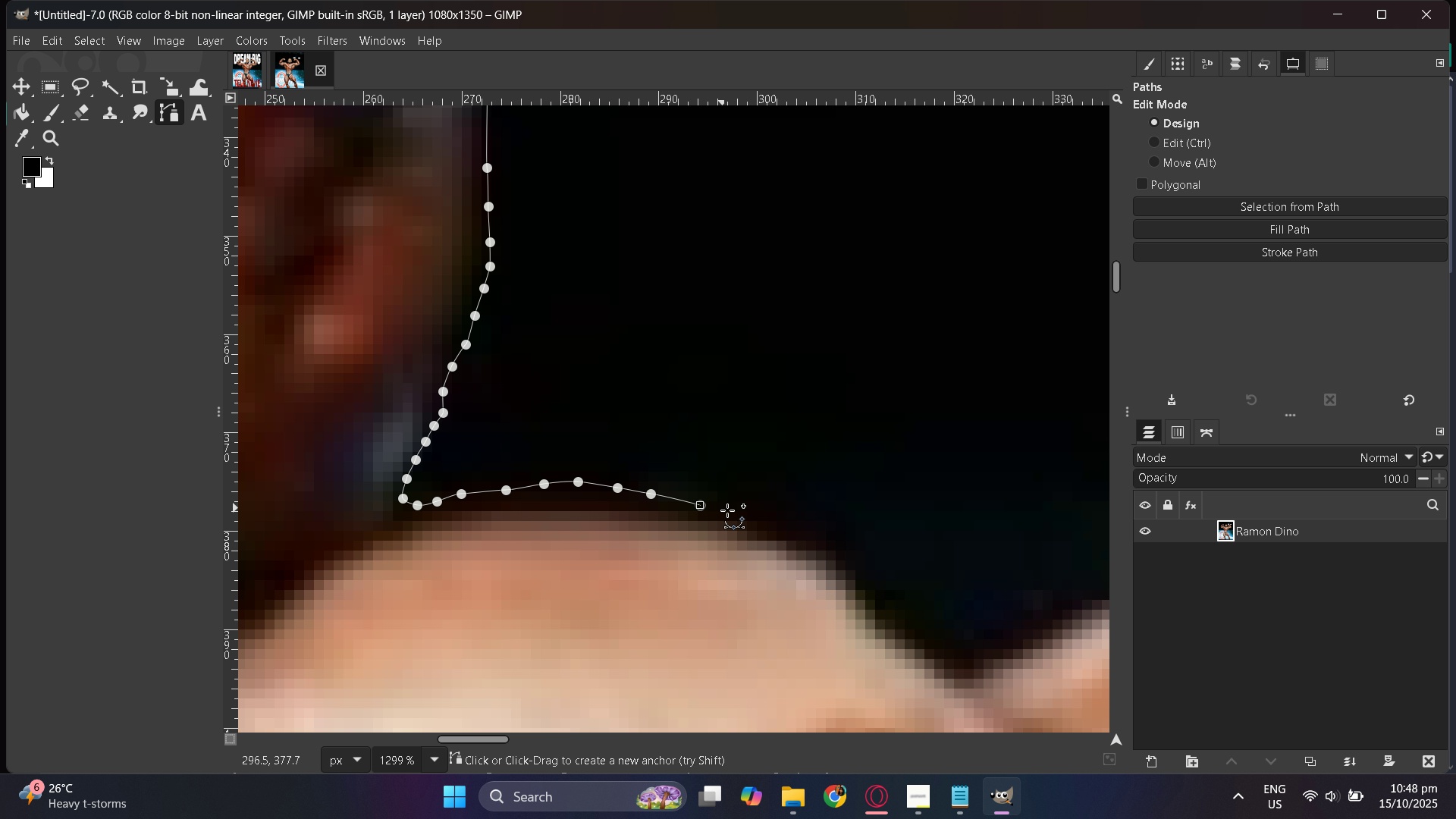 
left_click([700, 505])
 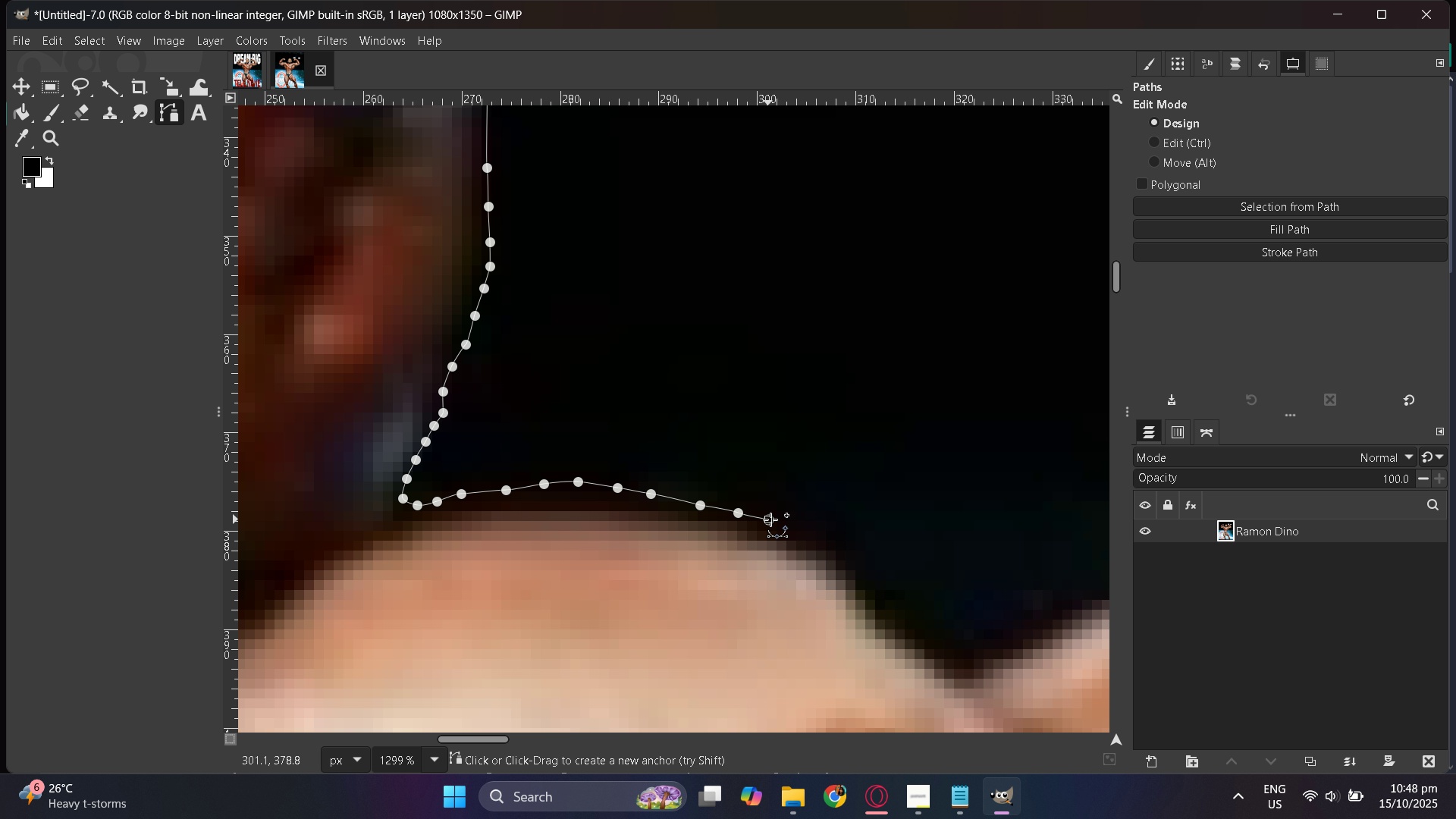 
left_click_drag(start_coordinate=[738, 513], to_coordinate=[745, 516])
 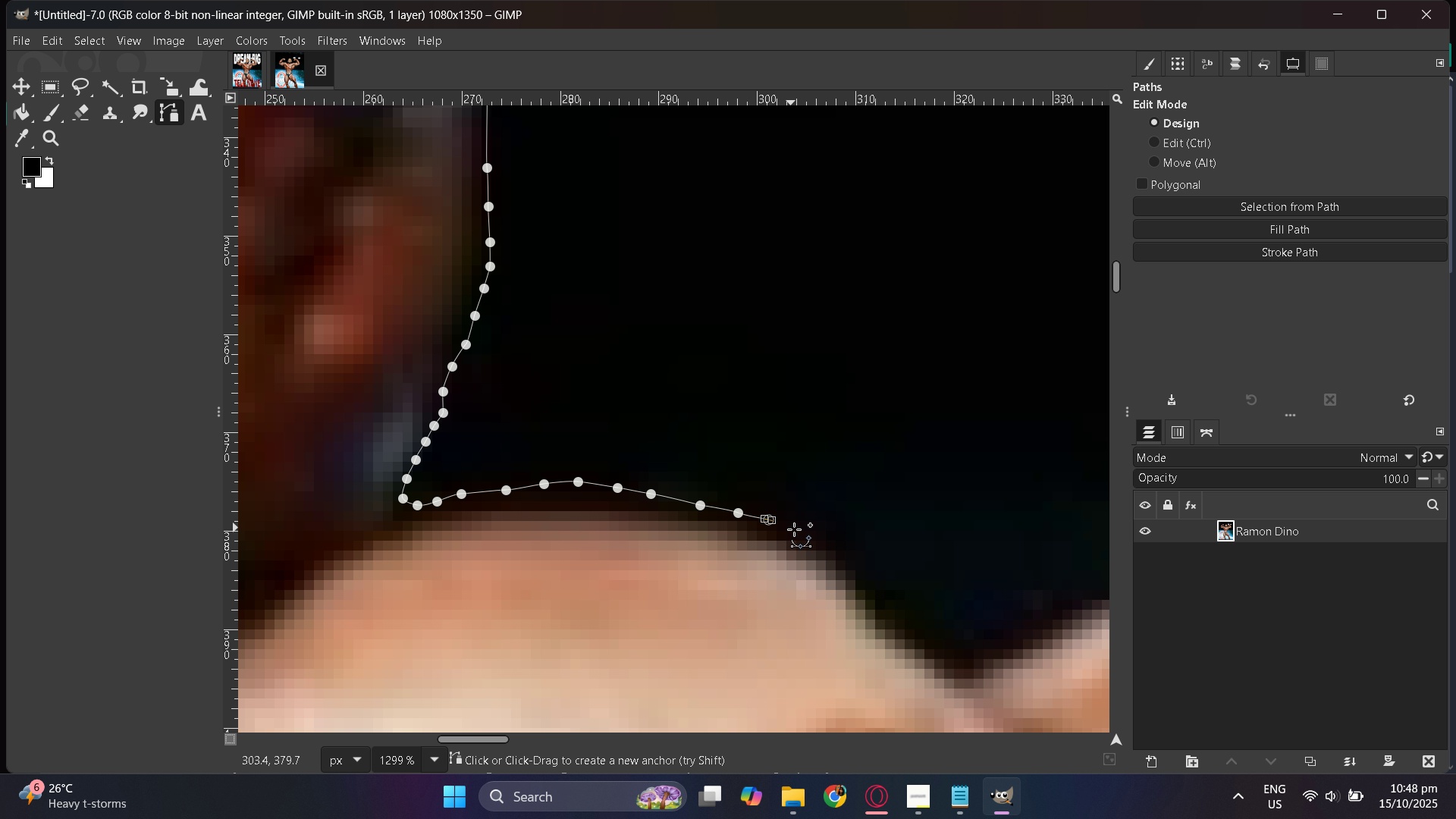 
left_click_drag(start_coordinate=[768, 519], to_coordinate=[772, 520])
 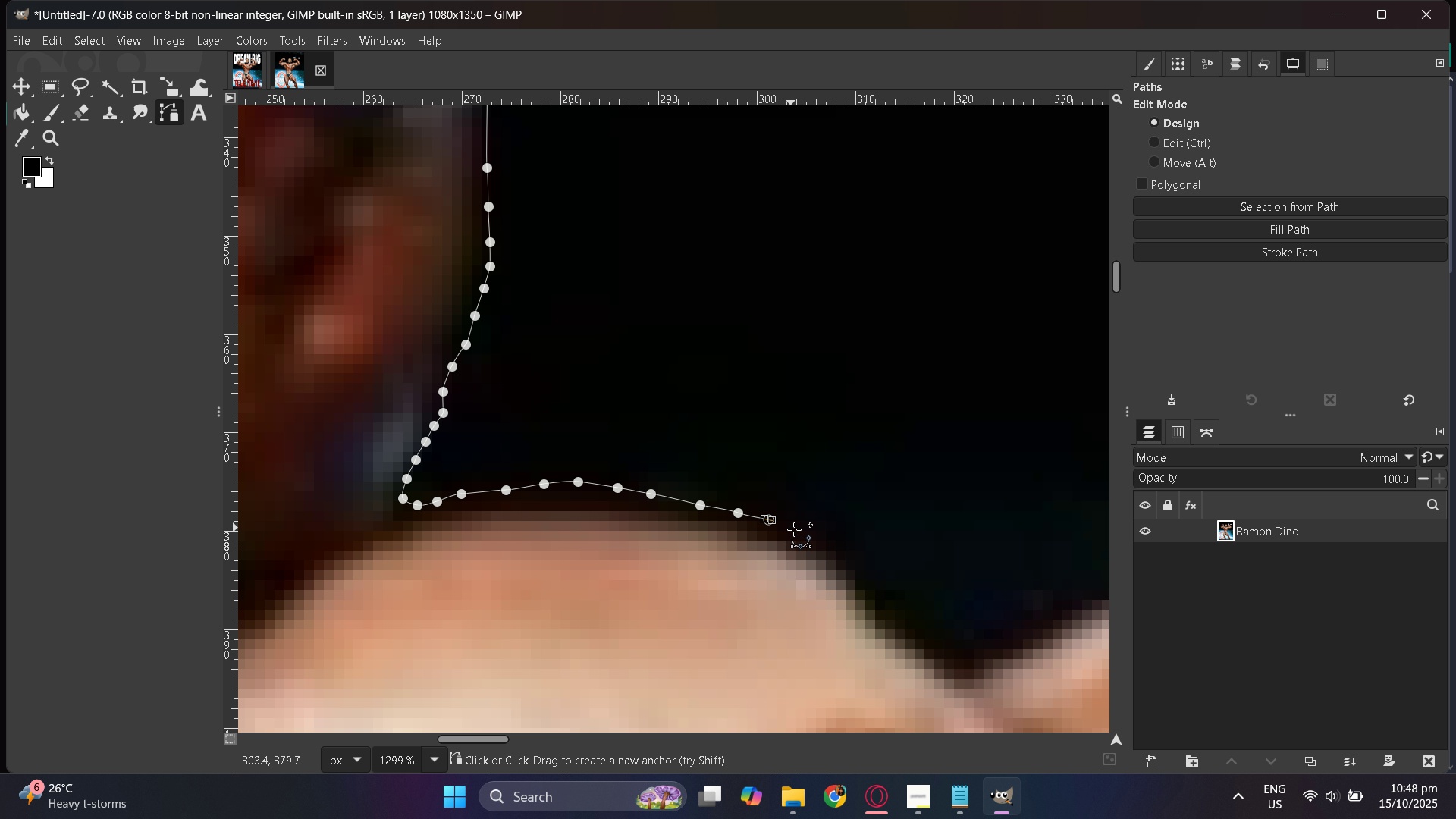 
left_click_drag(start_coordinate=[799, 531], to_coordinate=[805, 534])
 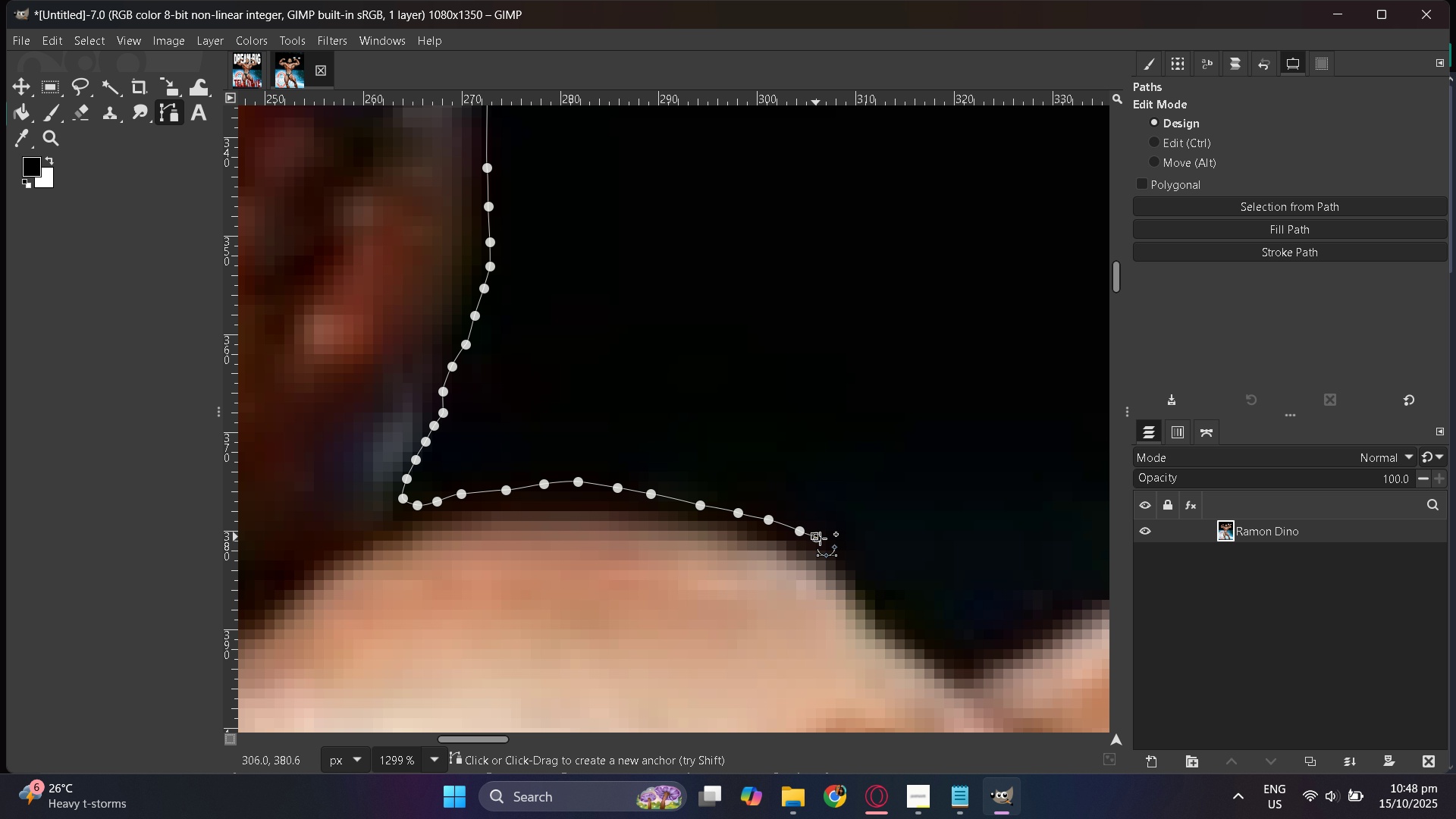 
left_click_drag(start_coordinate=[816, 537], to_coordinate=[820, 538])
 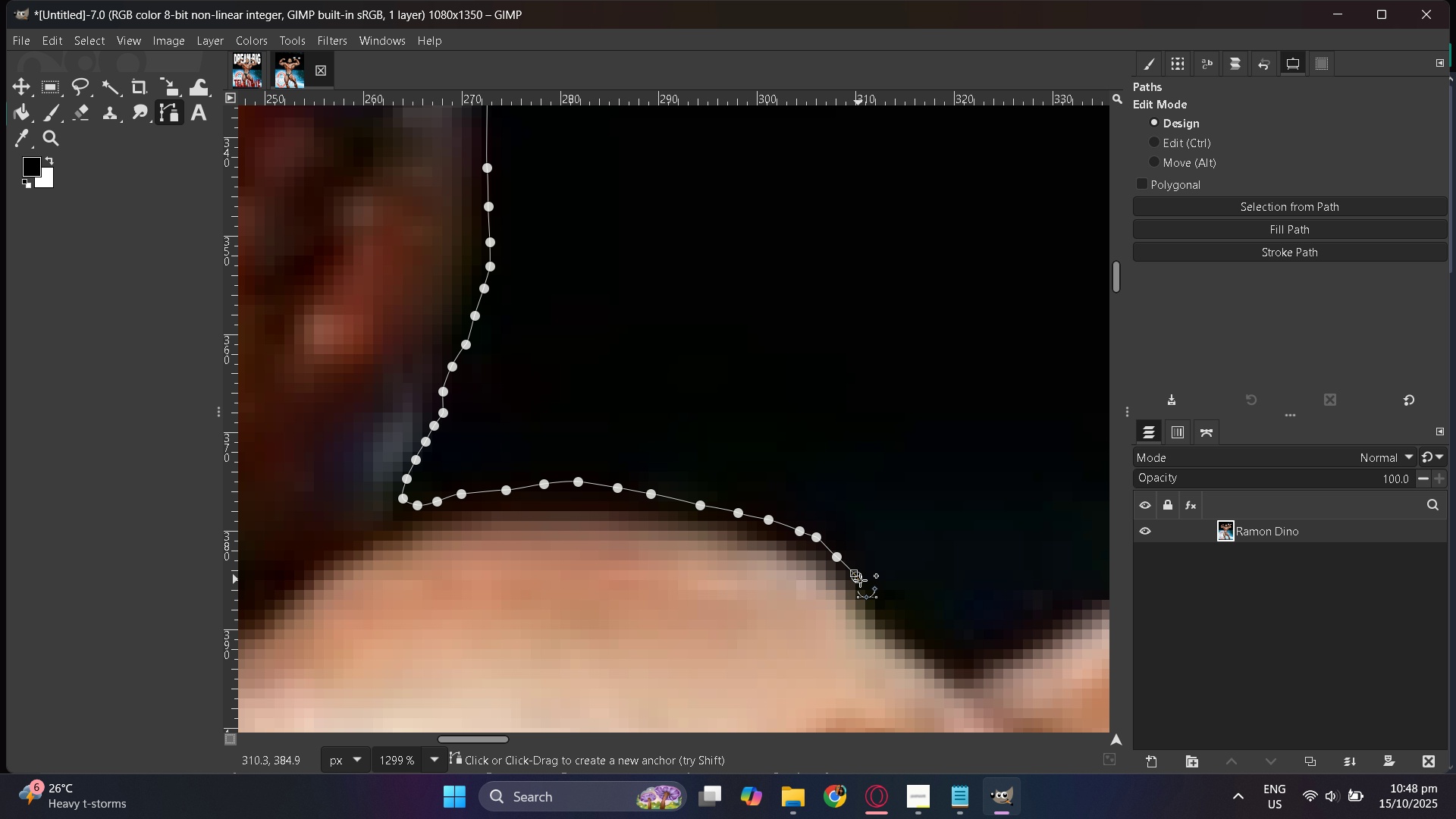 
left_click_drag(start_coordinate=[836, 557], to_coordinate=[843, 562])
 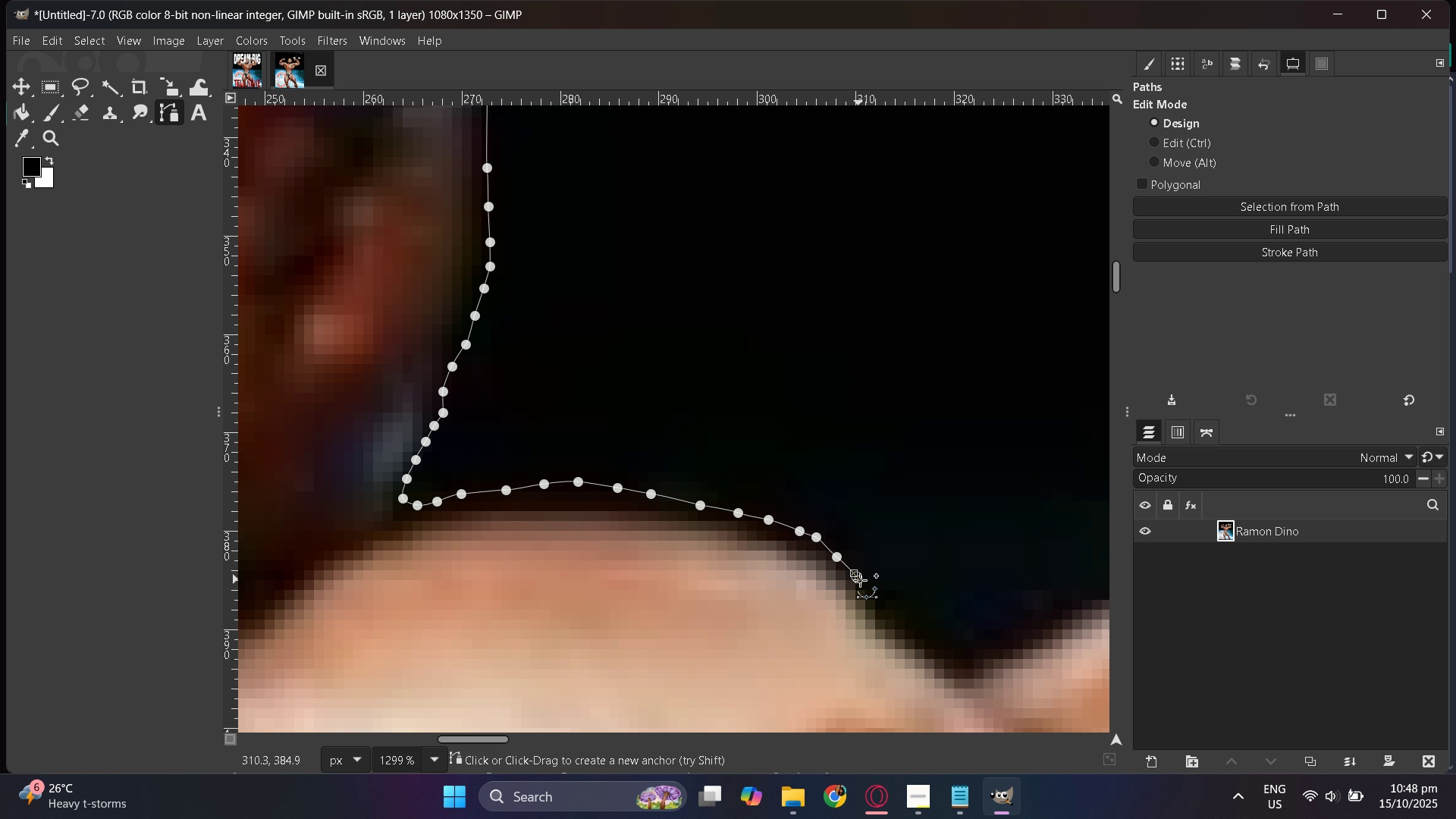 
left_click_drag(start_coordinate=[856, 576], to_coordinate=[862, 582])
 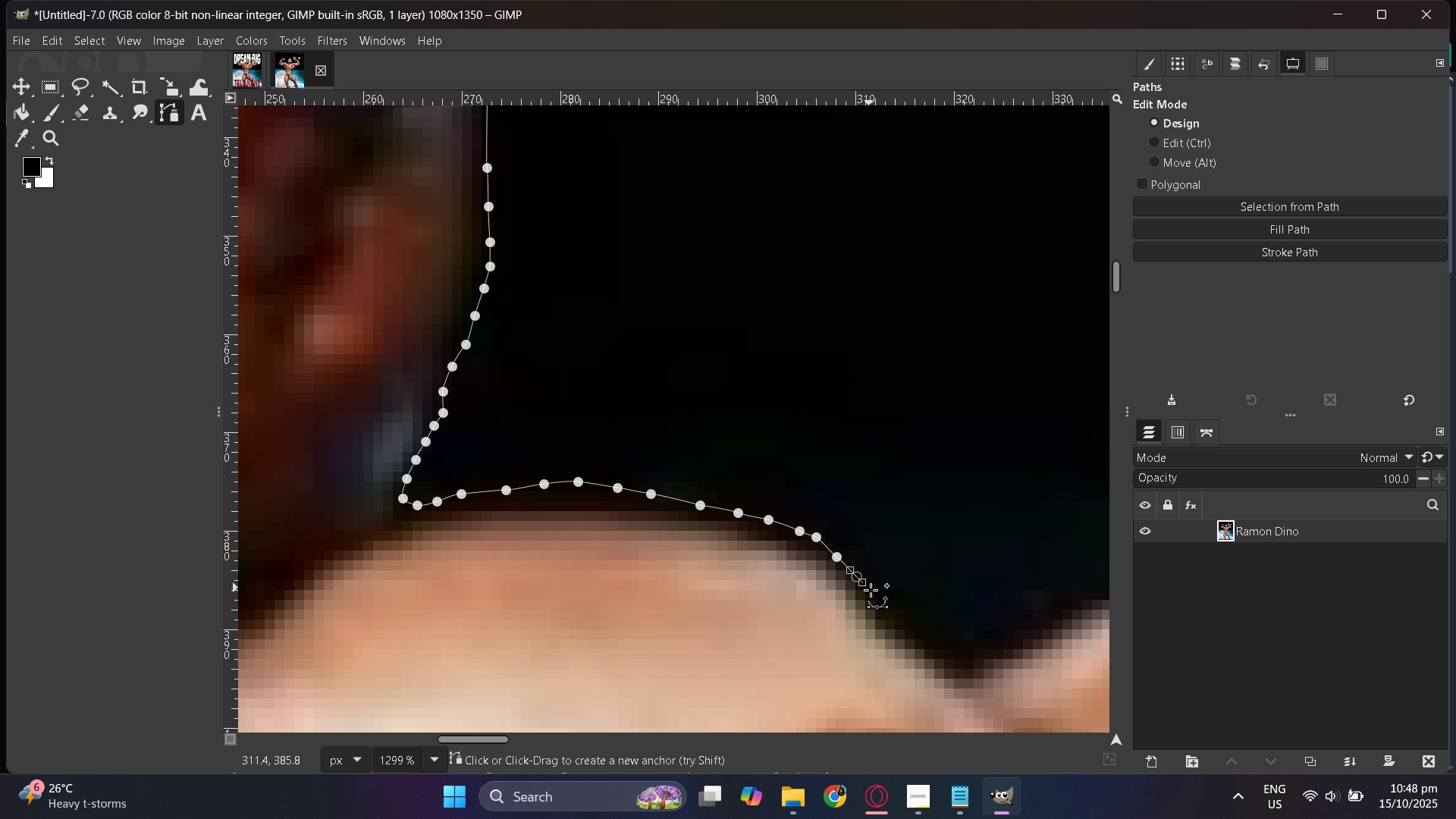 
left_click_drag(start_coordinate=[877, 595], to_coordinate=[880, 599])
 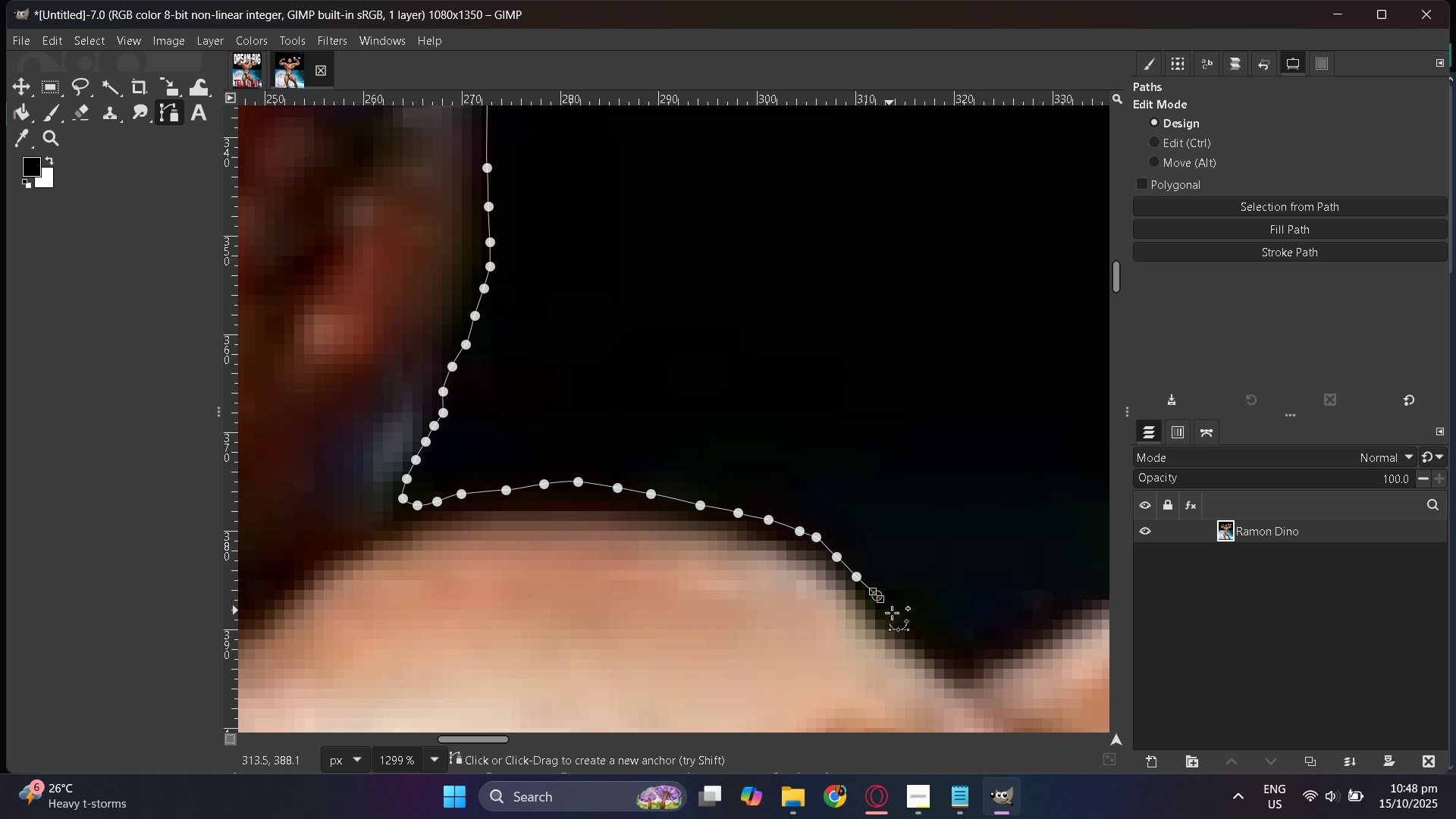 
left_click_drag(start_coordinate=[894, 613], to_coordinate=[899, 617])
 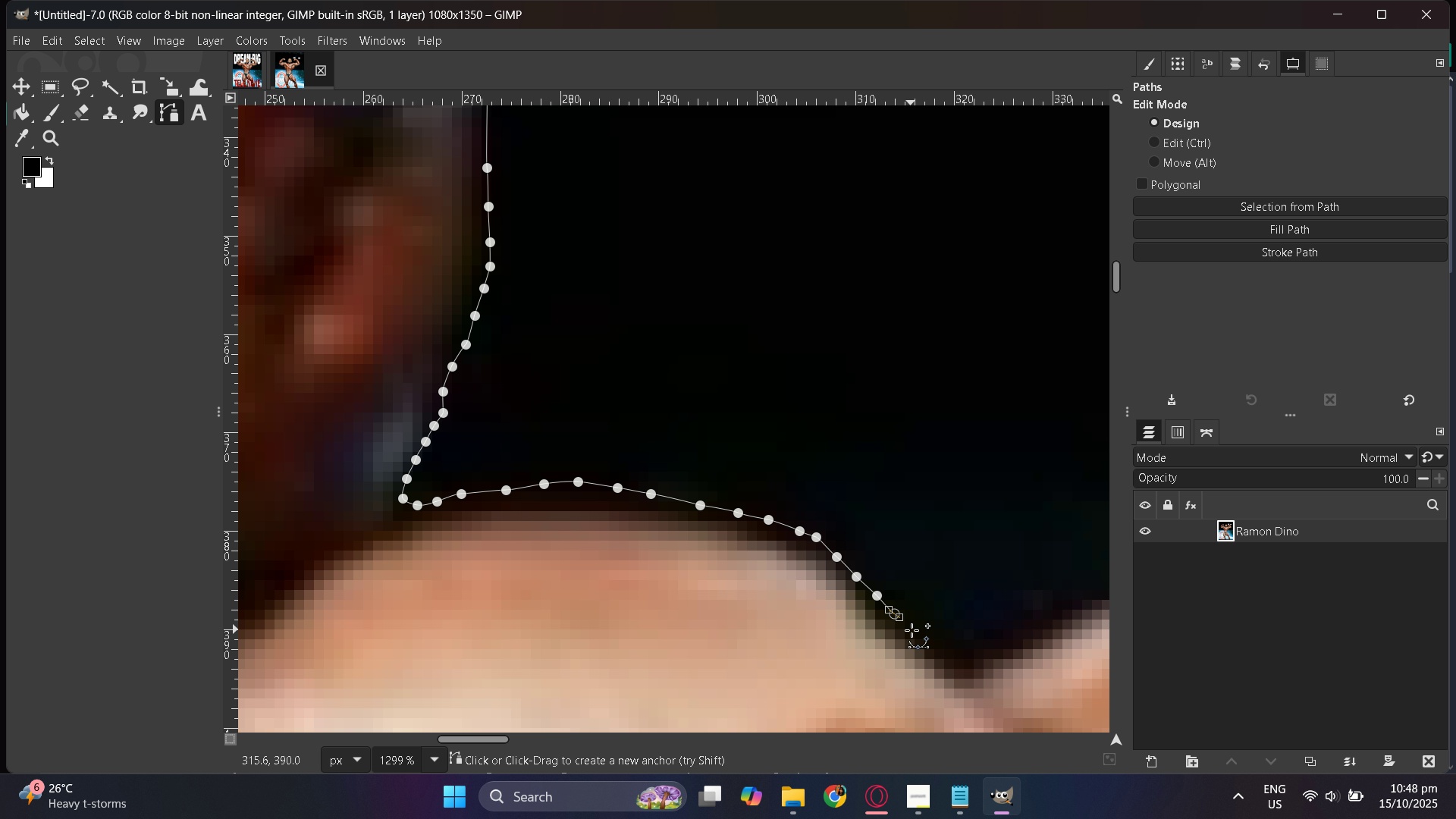 
left_click_drag(start_coordinate=[917, 635], to_coordinate=[924, 641])
 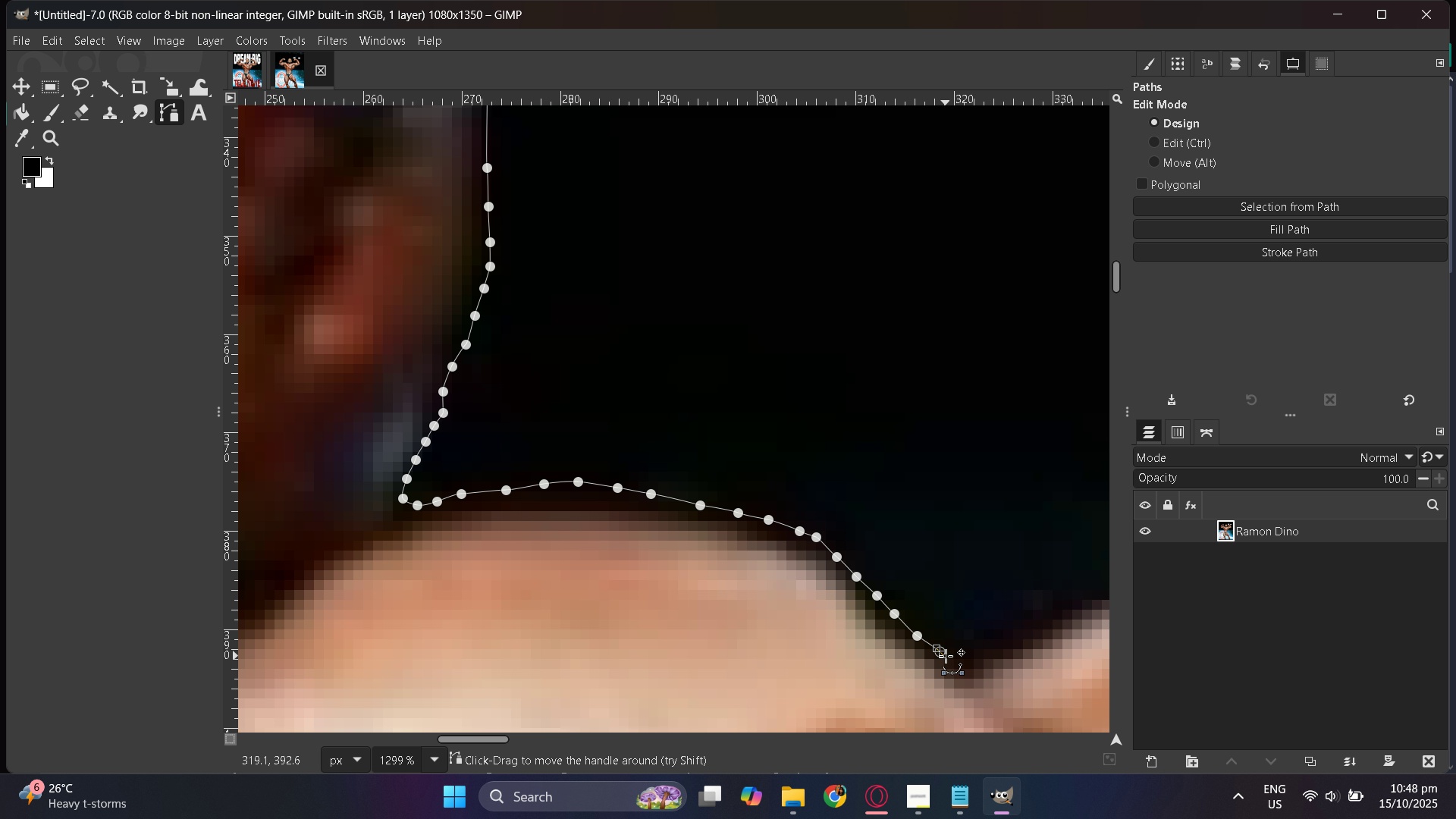 
left_click_drag(start_coordinate=[950, 659], to_coordinate=[955, 664])
 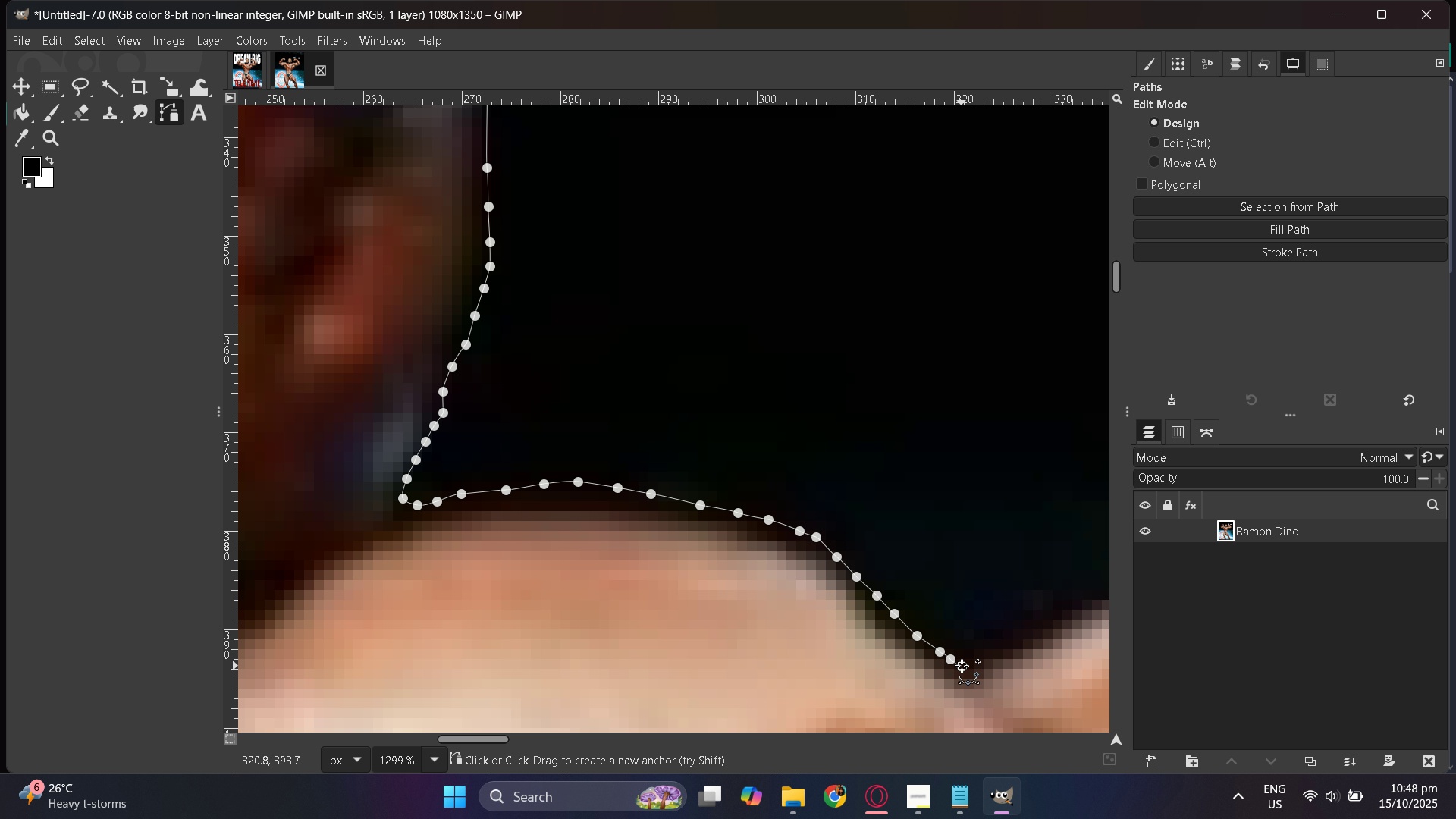 
triple_click([962, 666])
 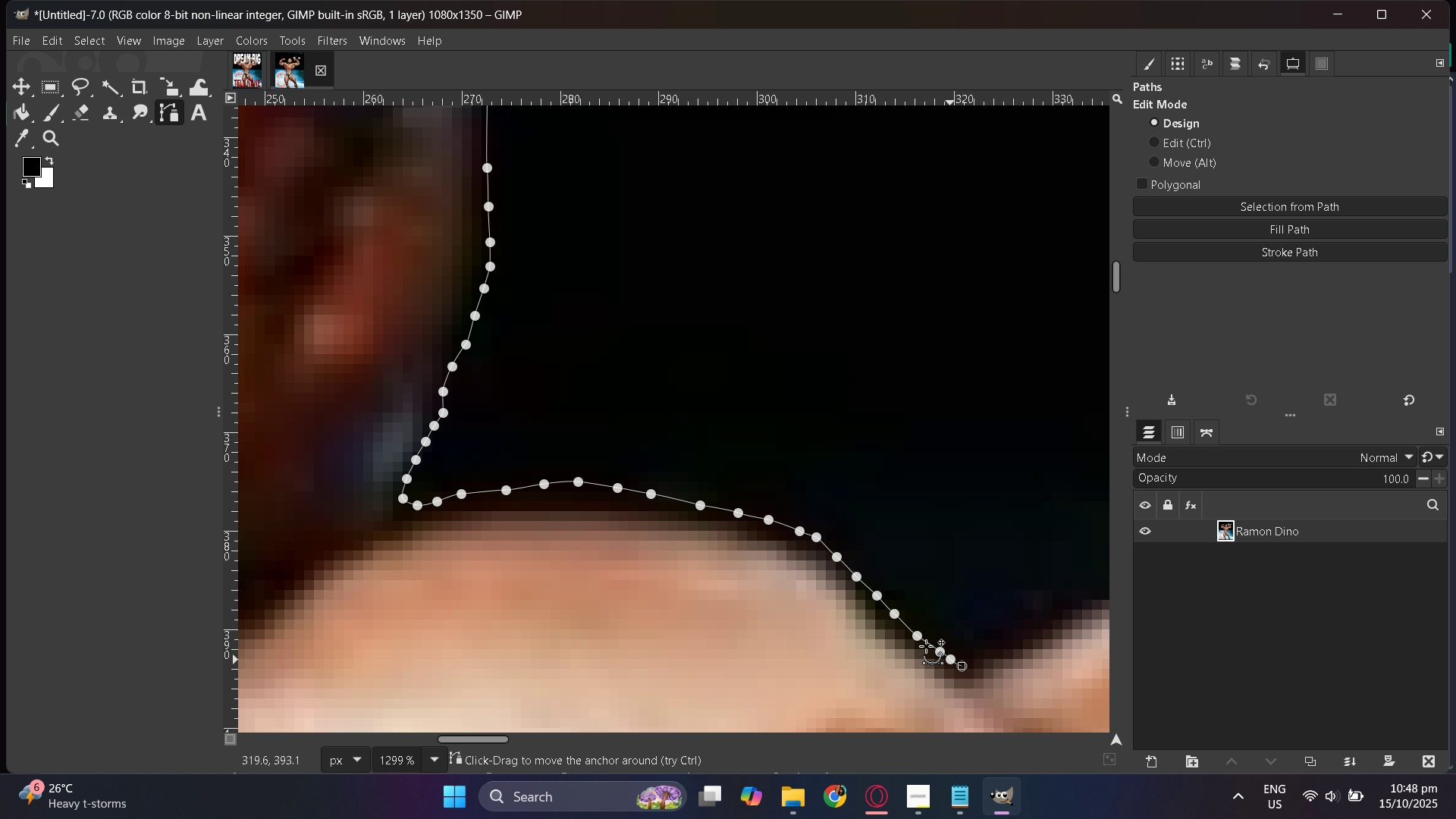 
hold_key(key=ControlLeft, duration=0.91)
scroll: coordinate [825, 556], scroll_direction: down, amount: 18.0
 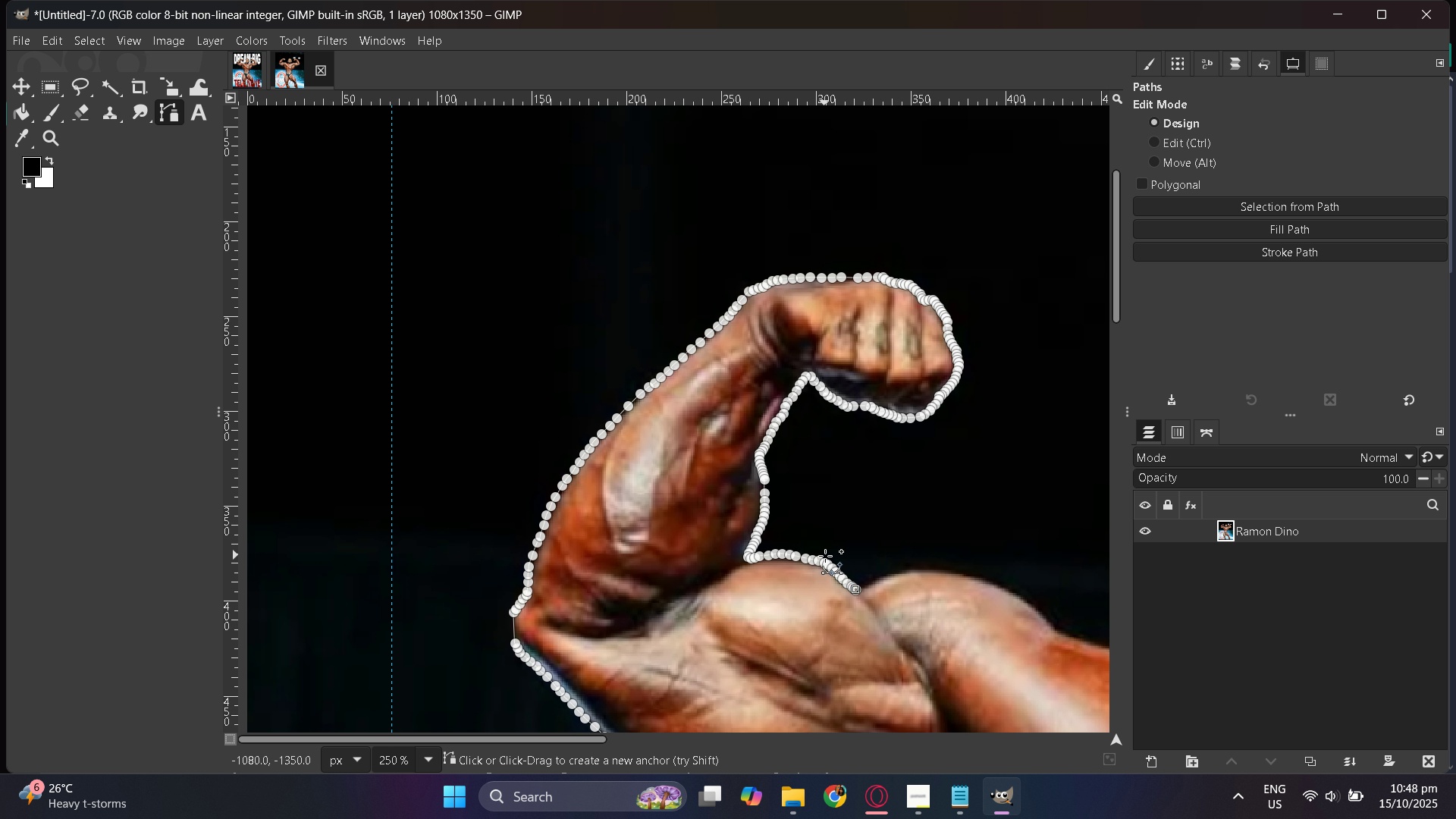 
hold_key(key=ControlLeft, duration=0.55)
scroll: coordinate [816, 532], scroll_direction: up, amount: 8.0
 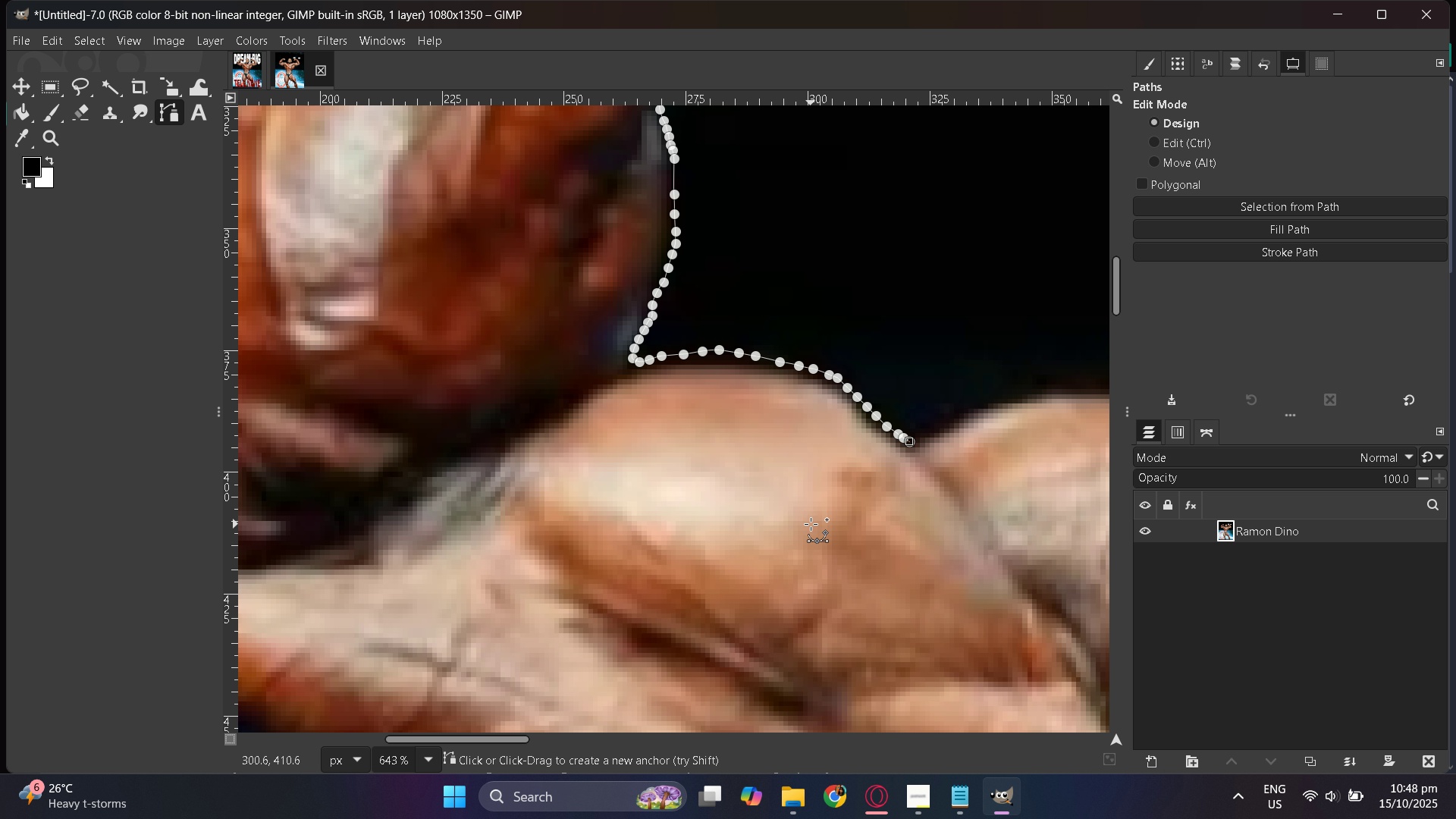 
hold_key(key=ControlLeft, duration=0.38)
 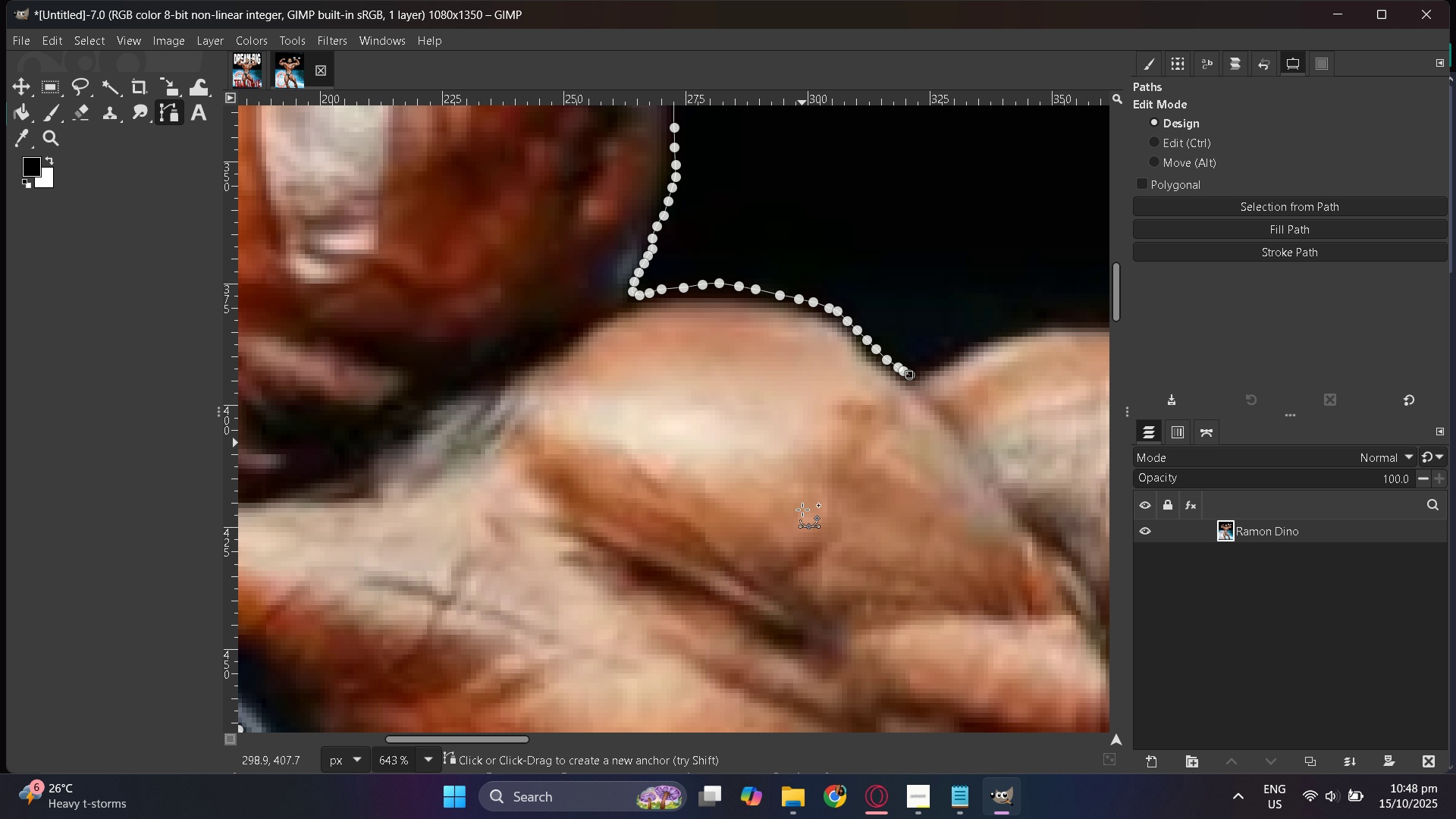 
scroll: coordinate [802, 510], scroll_direction: down, amount: 1.0
 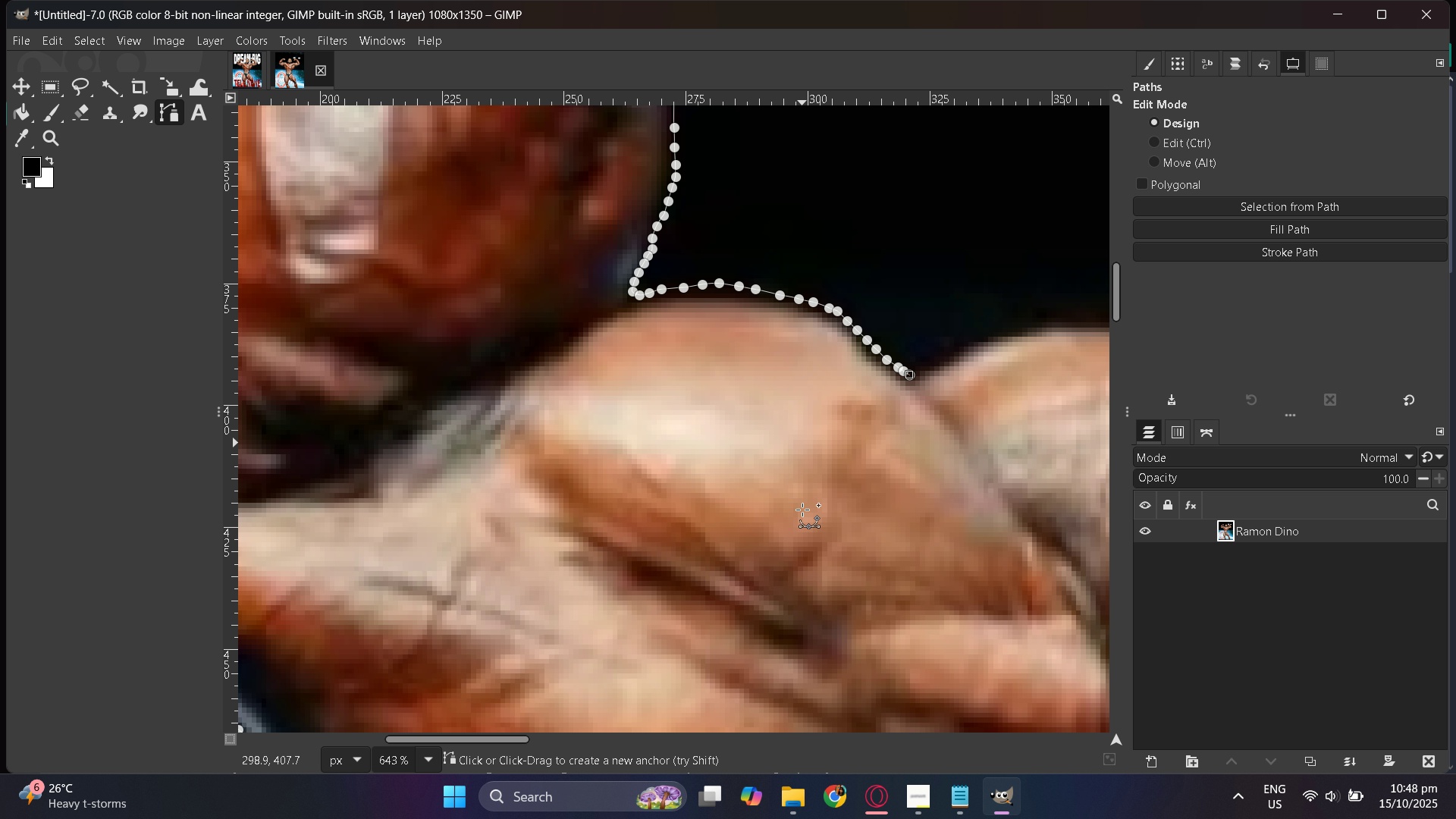 
hold_key(key=ControlLeft, duration=0.55)
scroll: coordinate [761, 435], scroll_direction: down, amount: 8.0
 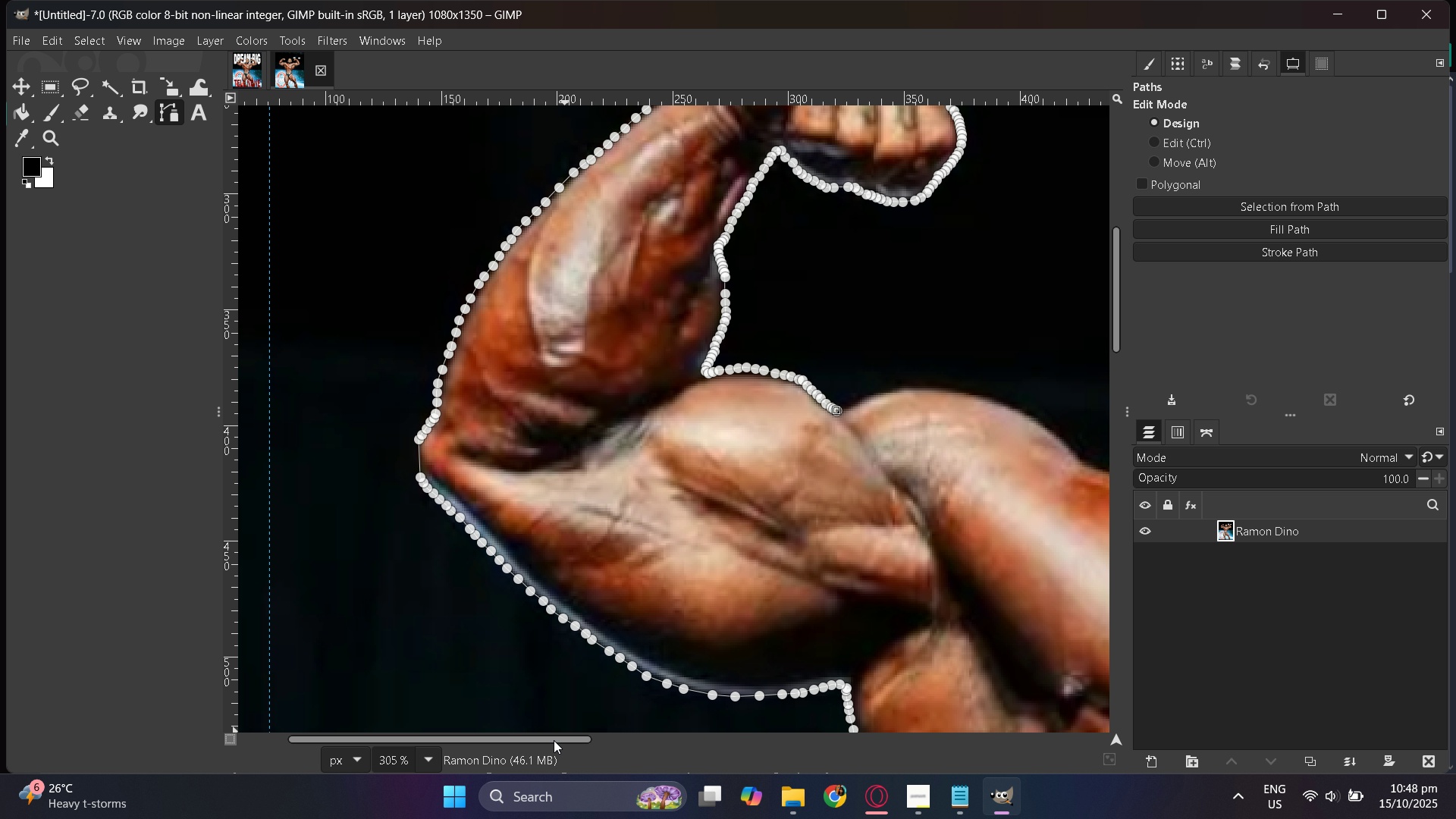 
left_click_drag(start_coordinate=[554, 740], to_coordinate=[610, 703])
 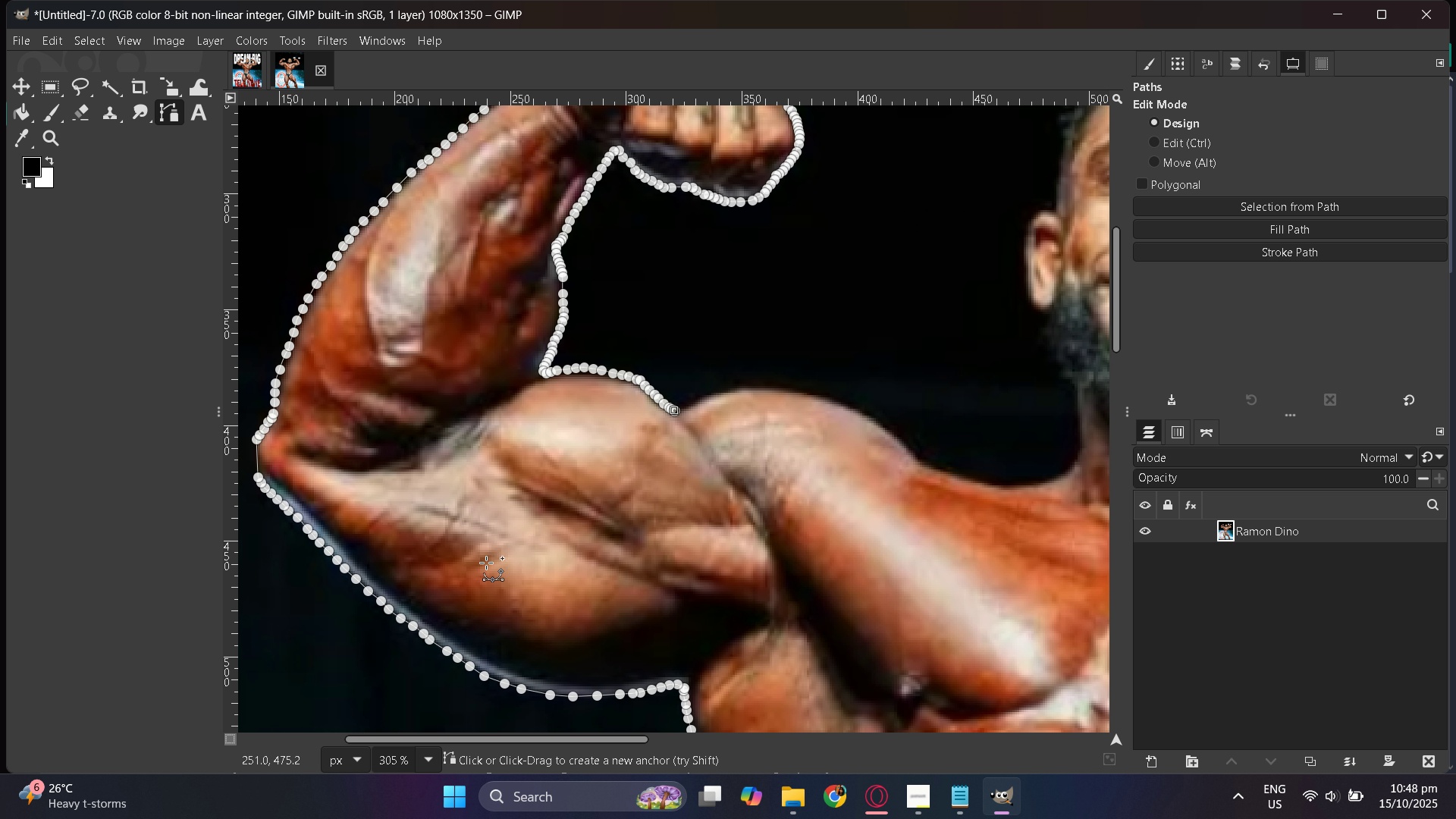 
hold_key(key=ControlLeft, duration=0.73)
scroll: coordinate [639, 510], scroll_direction: up, amount: 16.0
 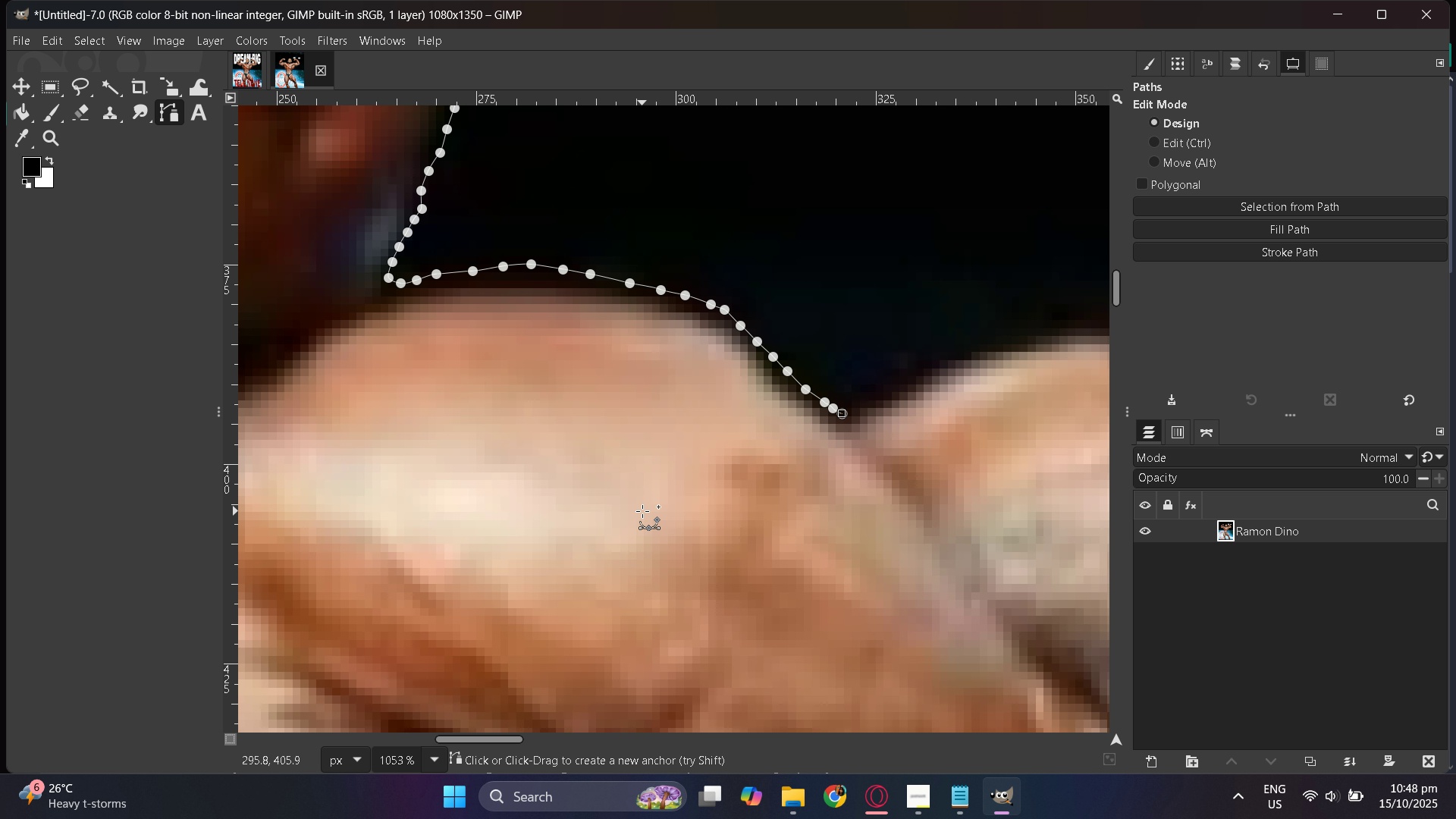 
hold_key(key=ControlLeft, duration=0.48)
 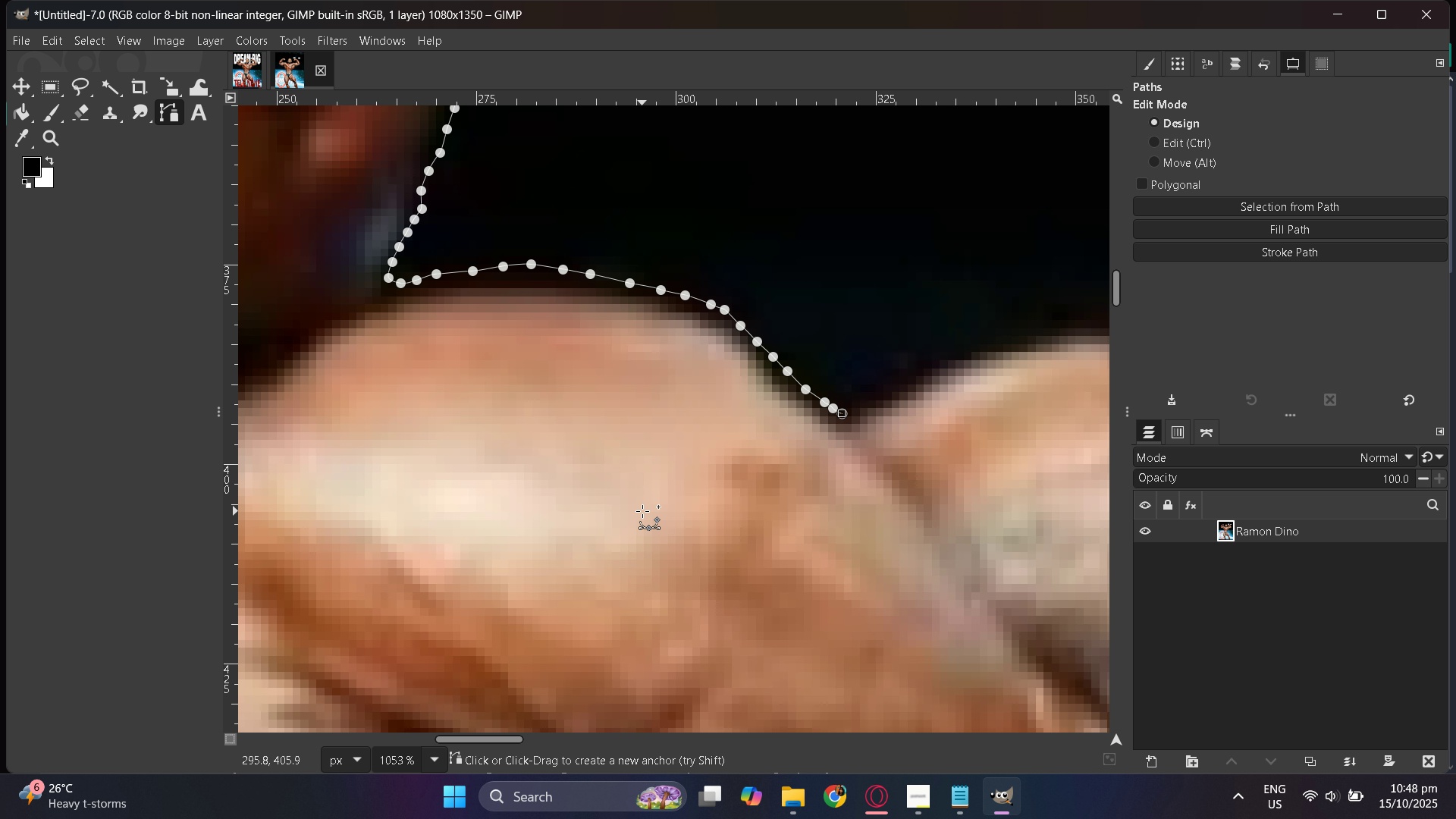 
scroll: coordinate [642, 511], scroll_direction: up, amount: 1.0
 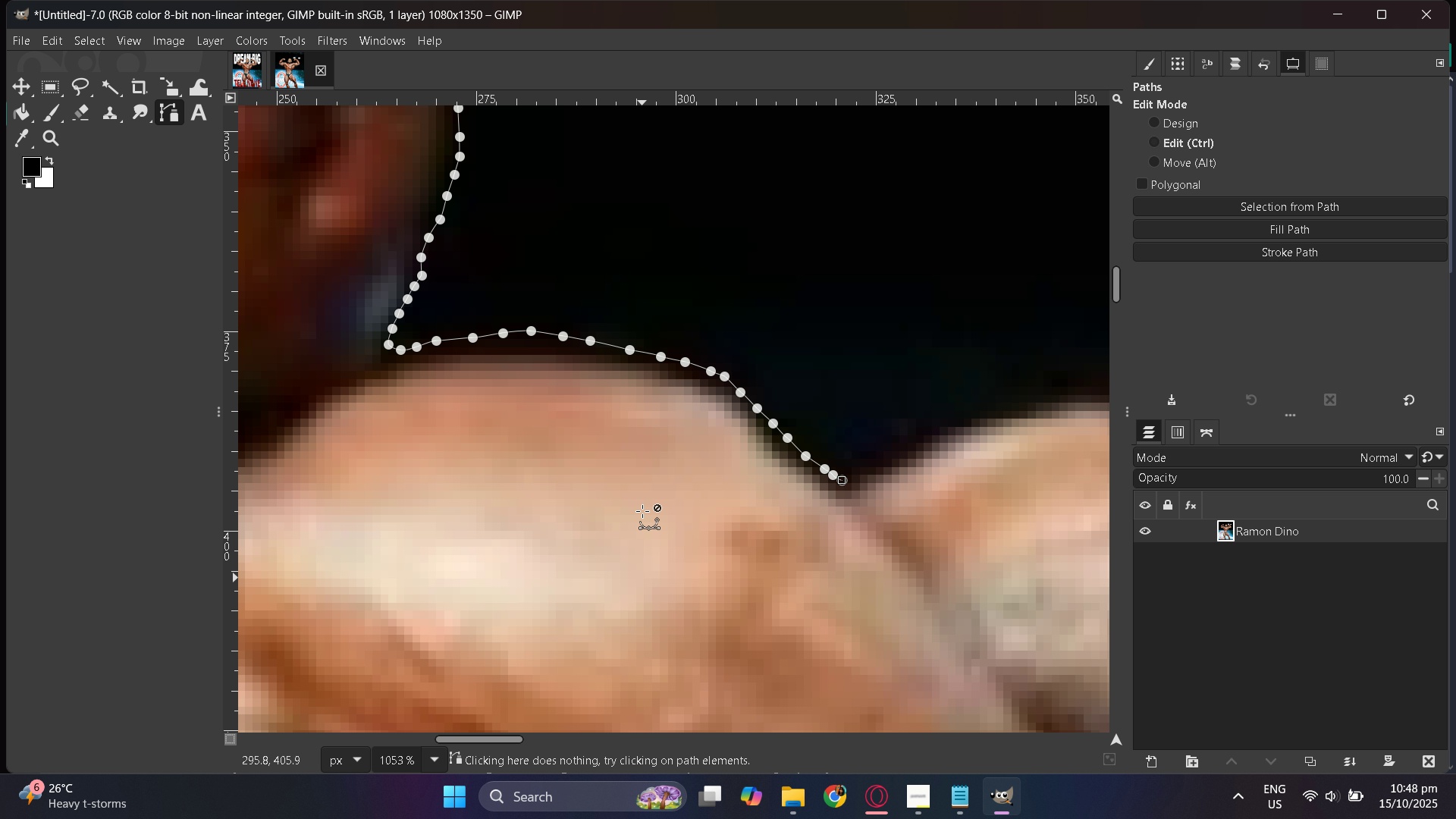 
key(Control+Z)
 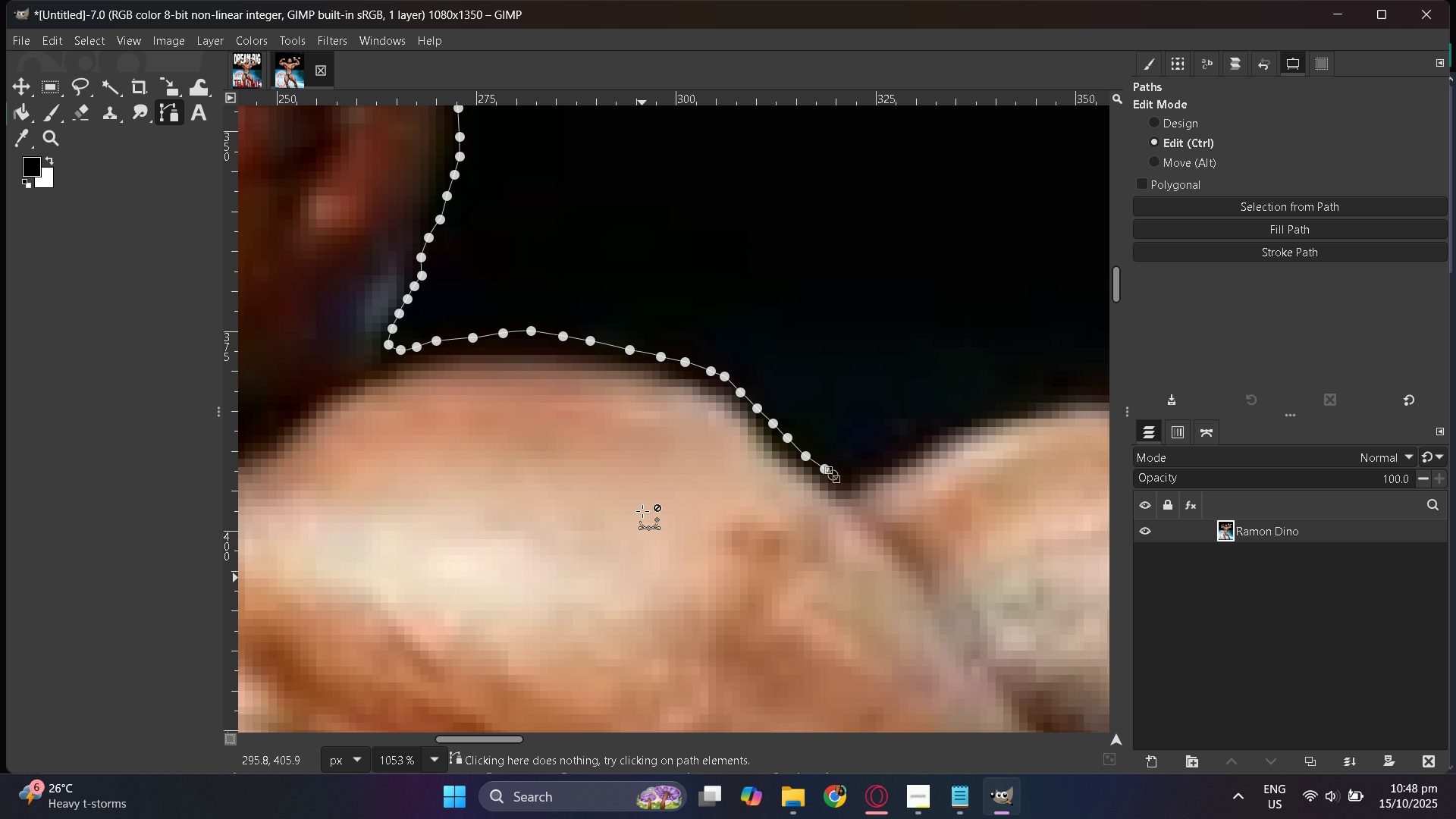 
key(Control+Z)
 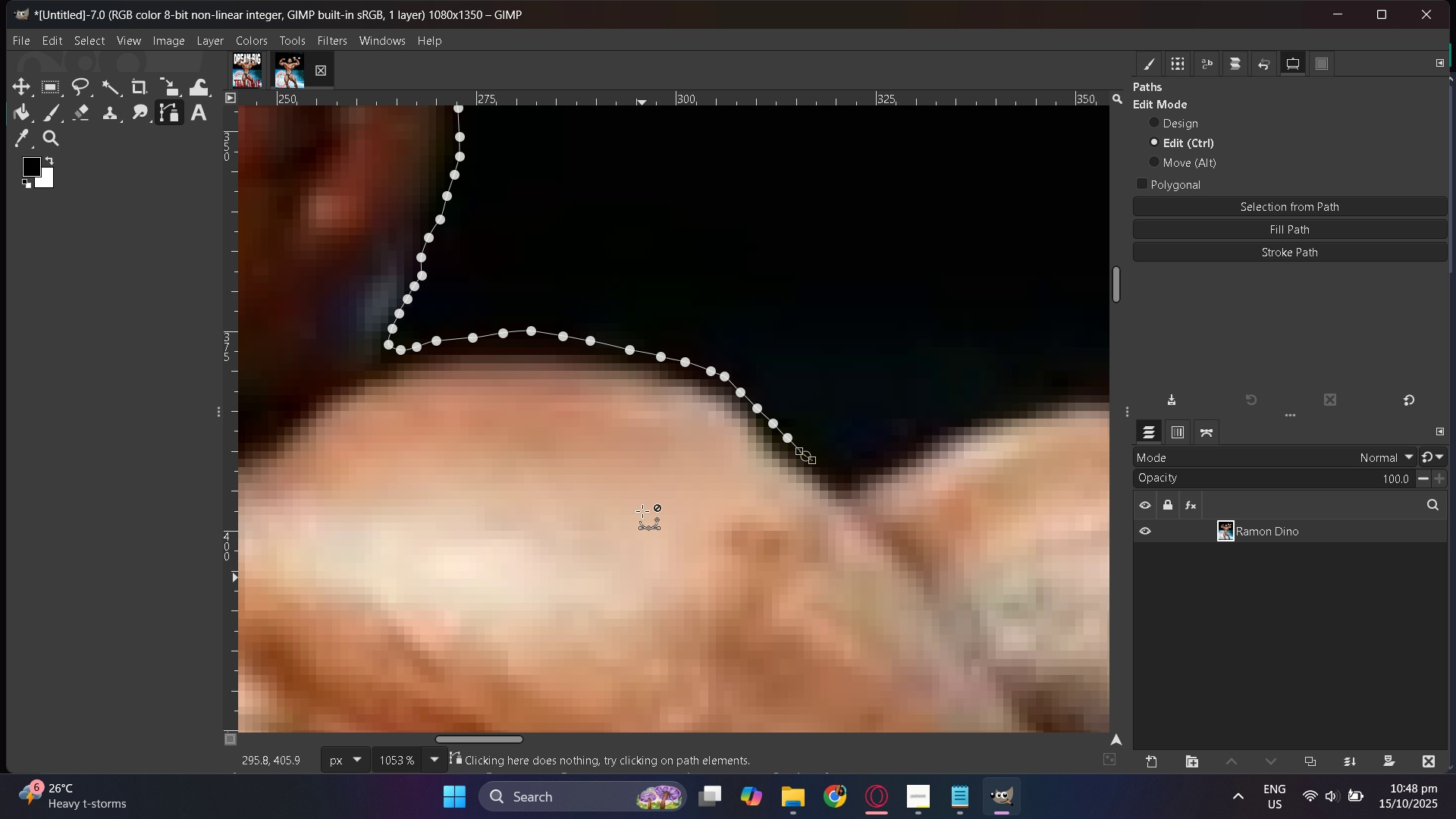 
key(Control+Z)
 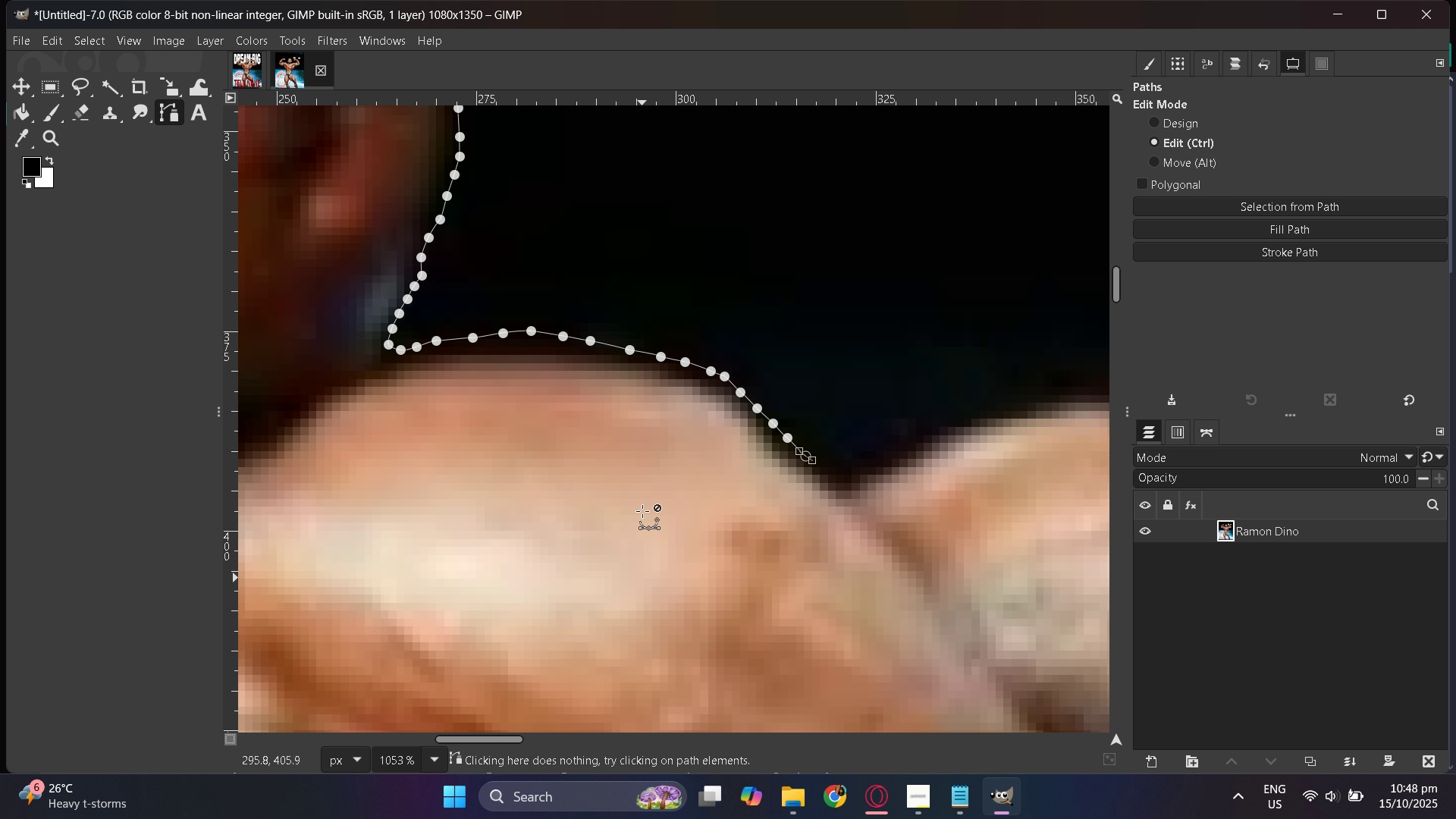 
hold_key(key=Z, duration=0.56)
 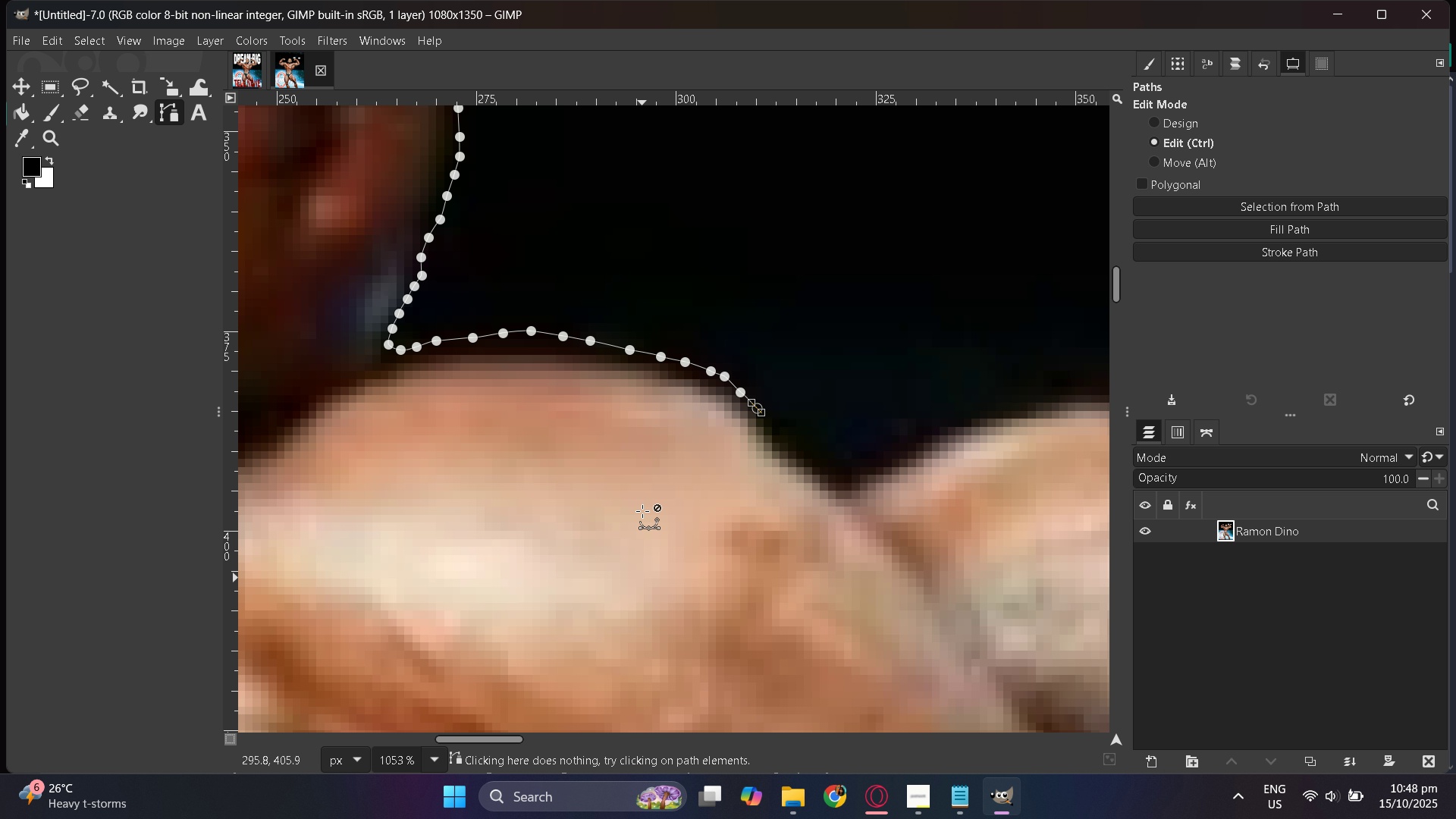 
key(Control+Z)
 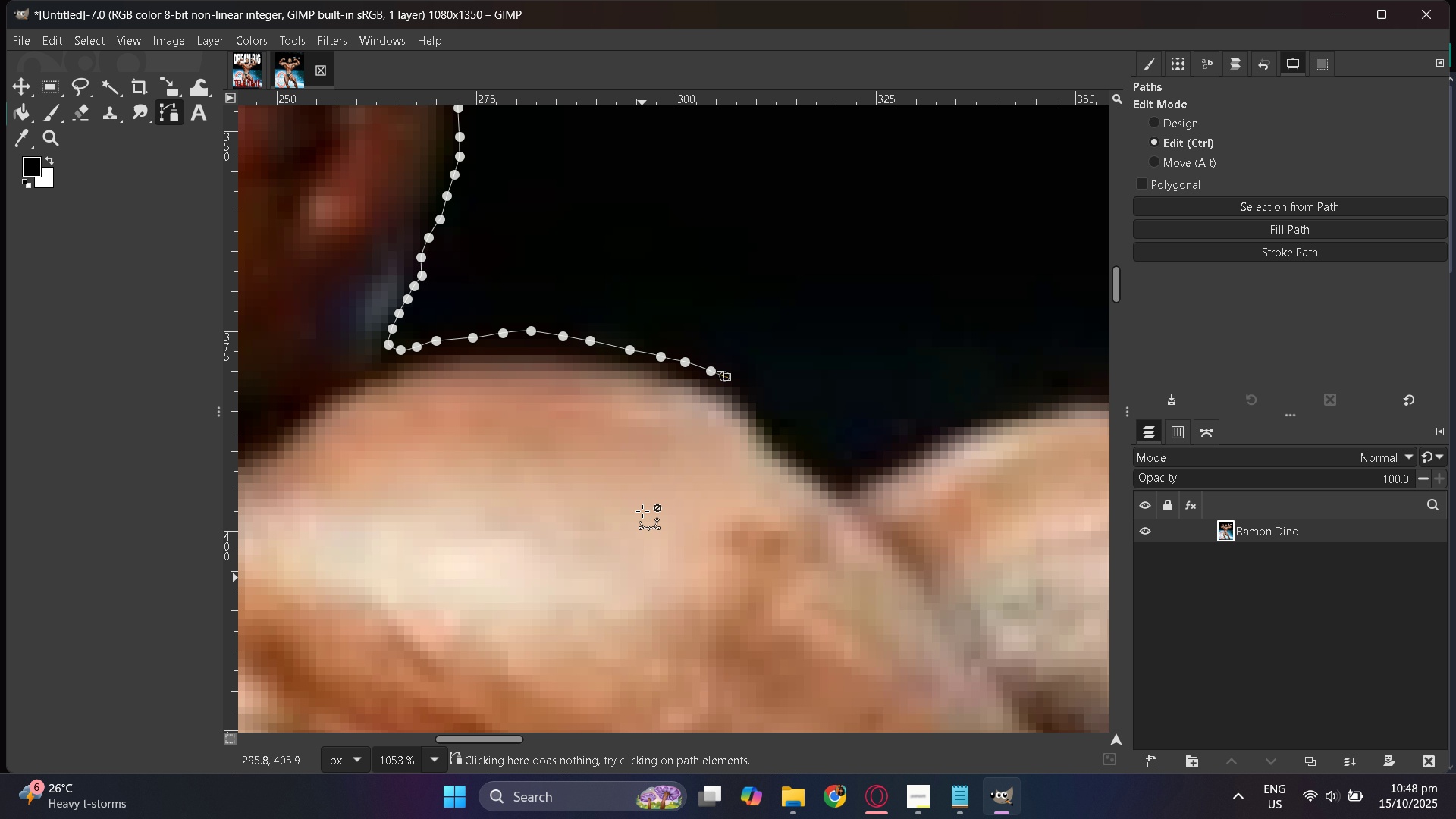 
key(Control+Z)
 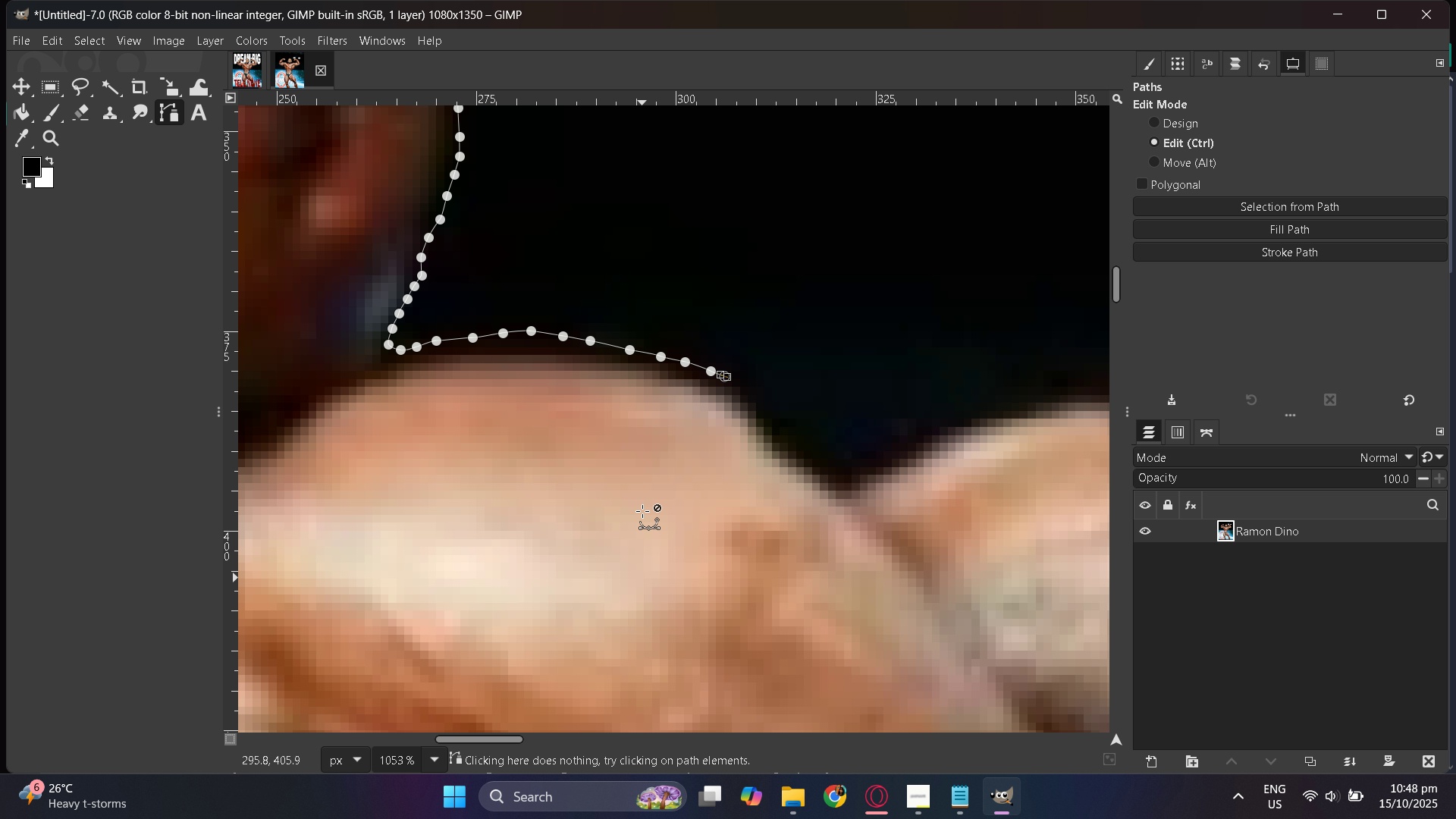 
key(Control+Z)
 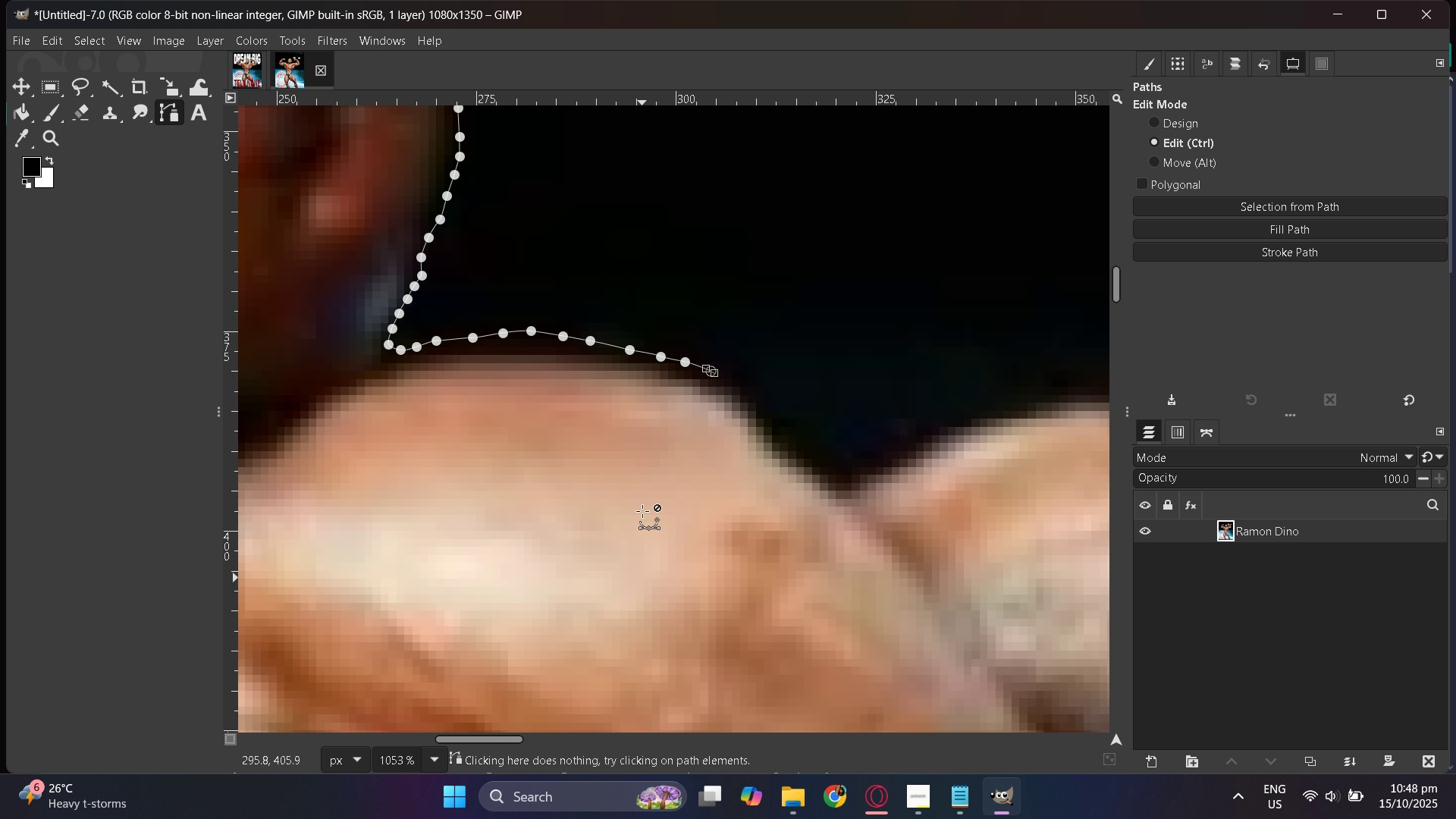 
key(Control+Z)
 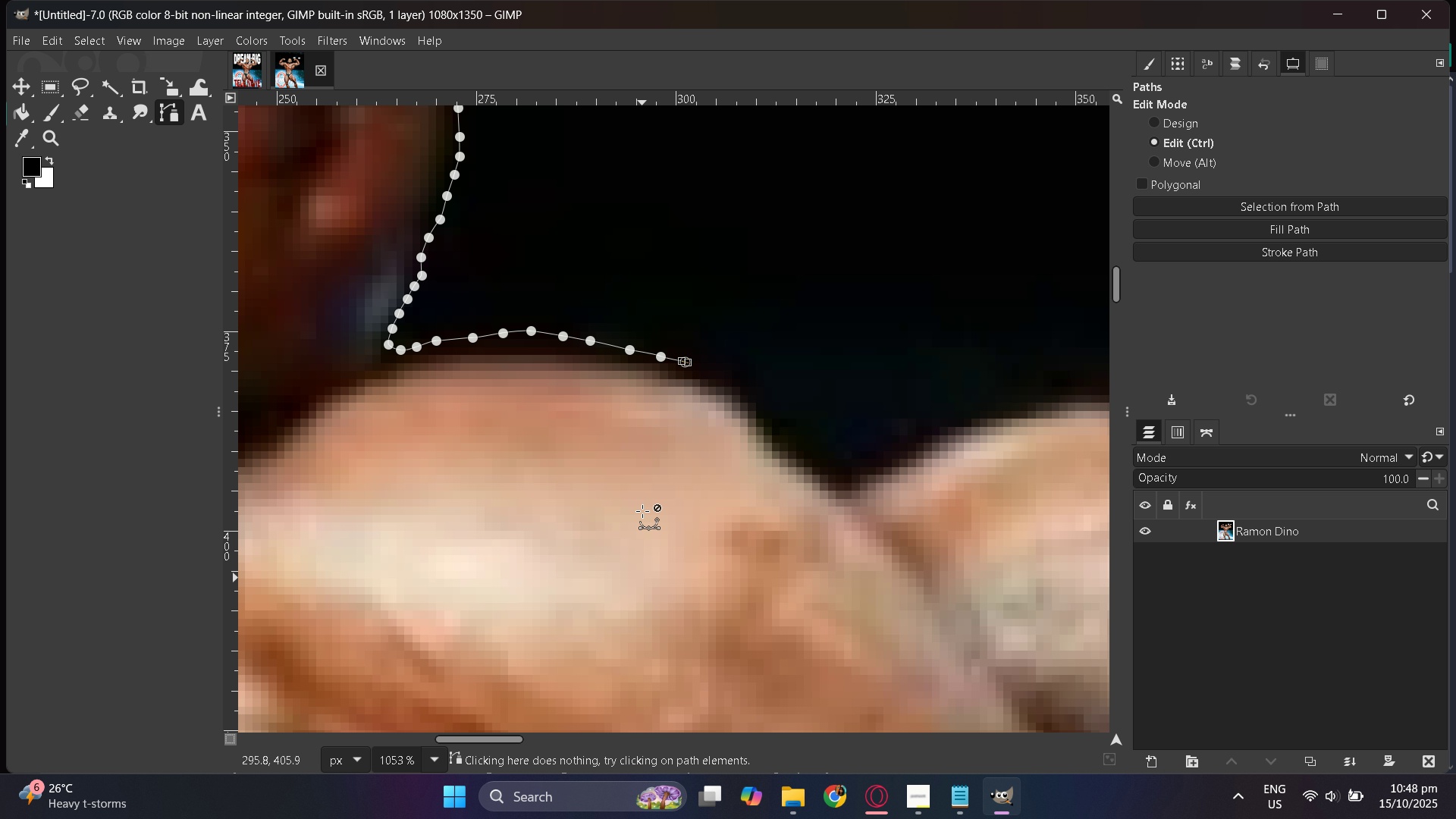 
key(Control+Z)
 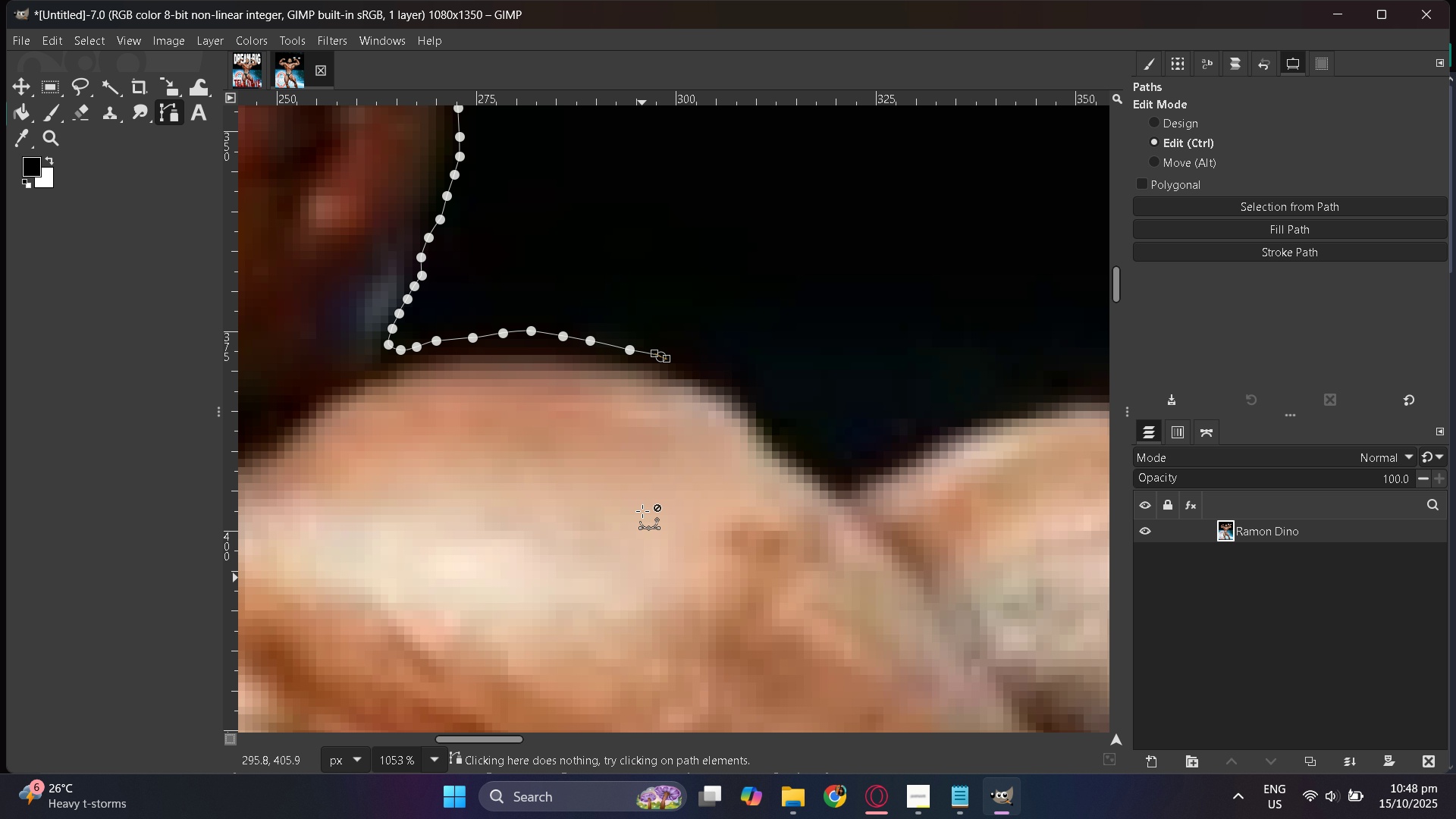 
key(Control+Z)
 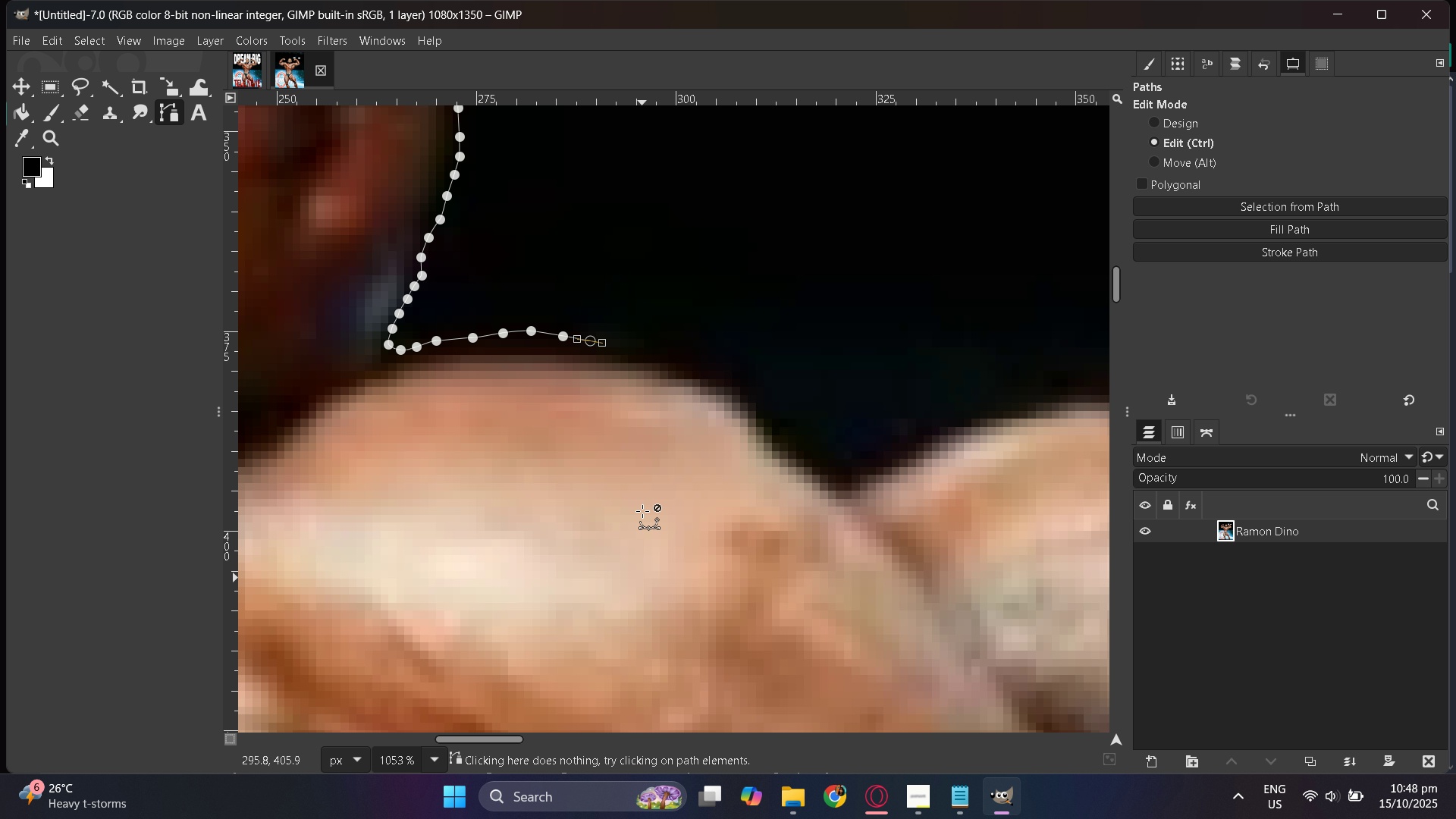 
key(Control+Z)
 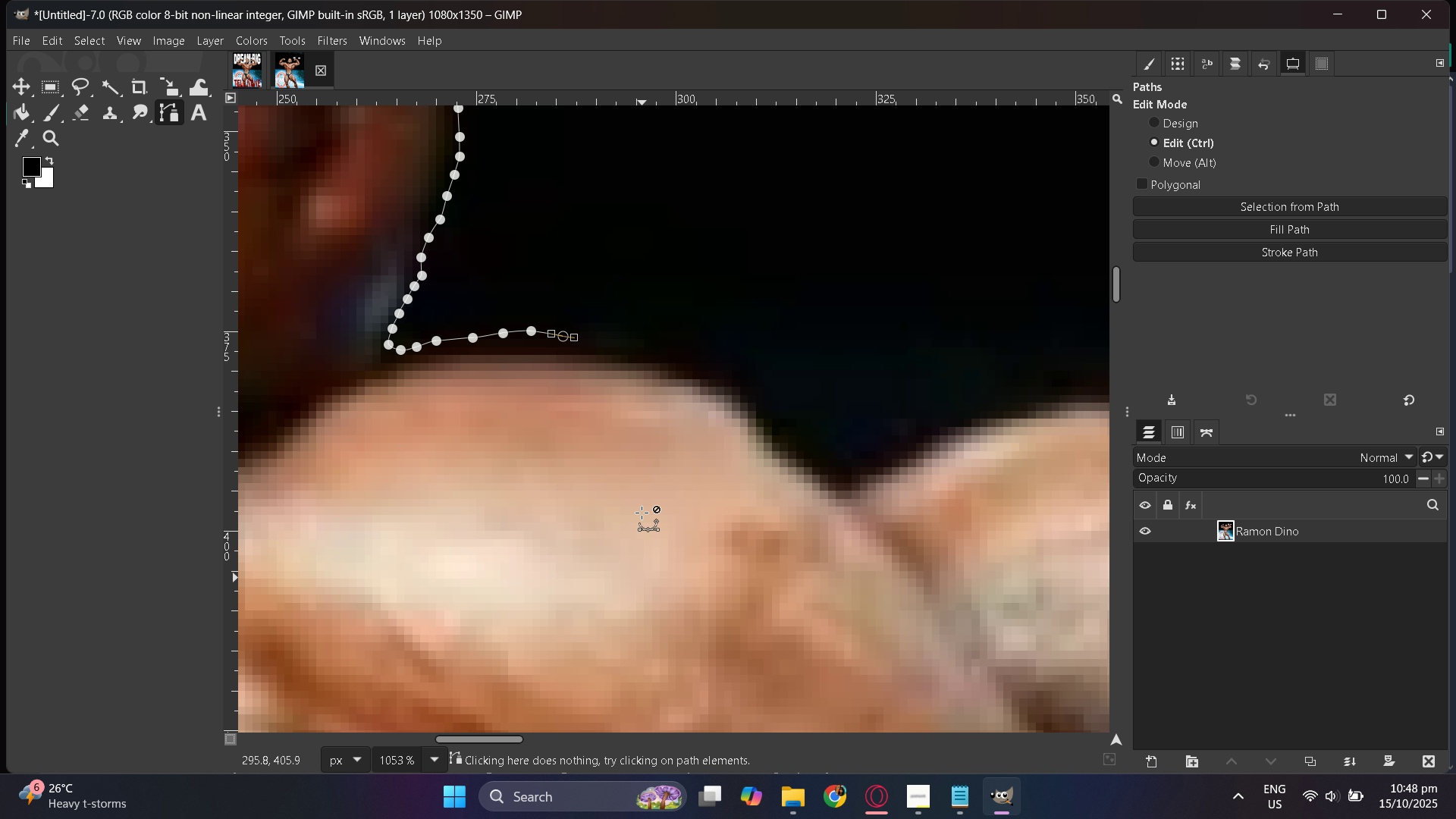 
key(Control+Z)
 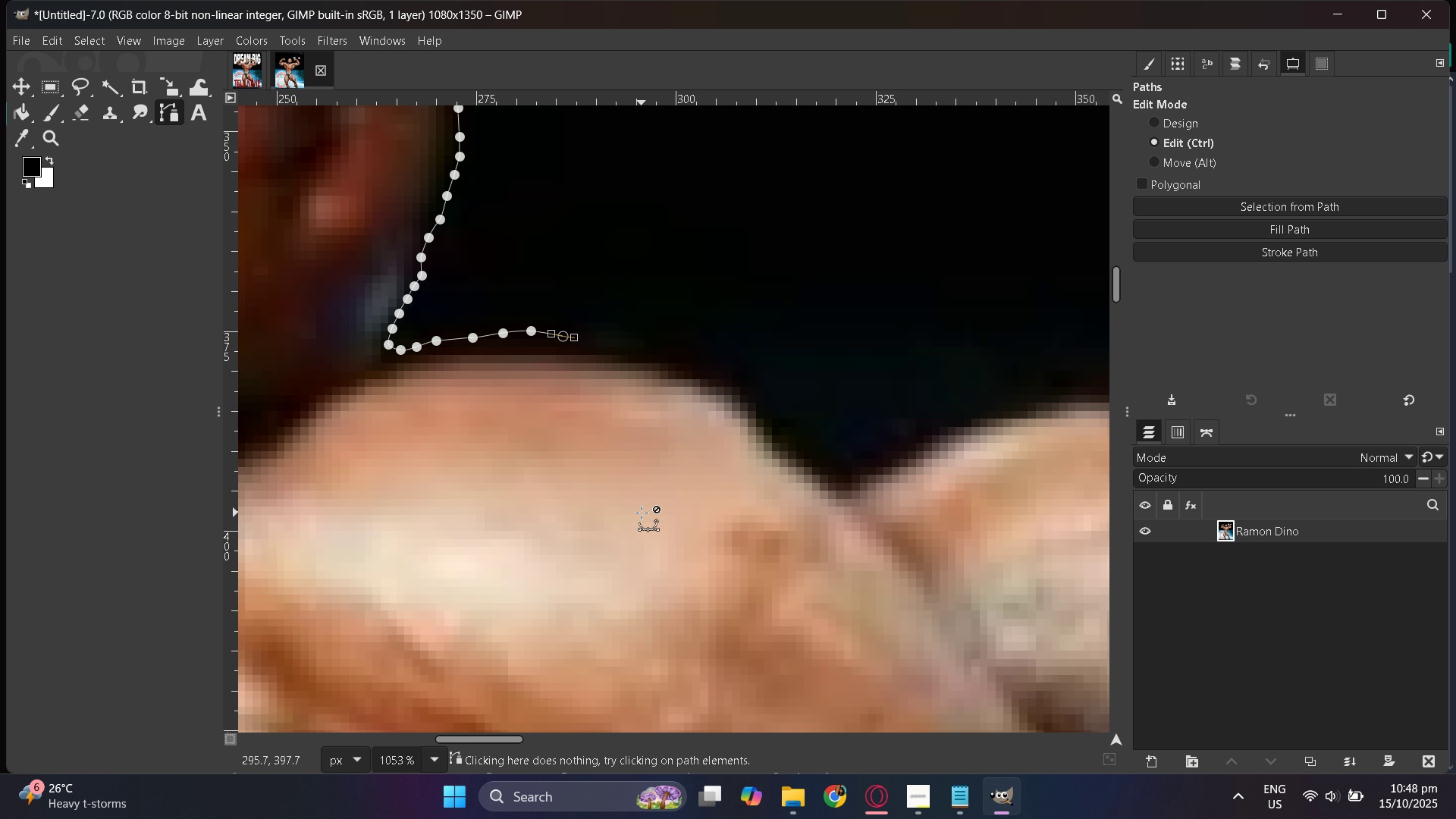 
key(Control+Z)
 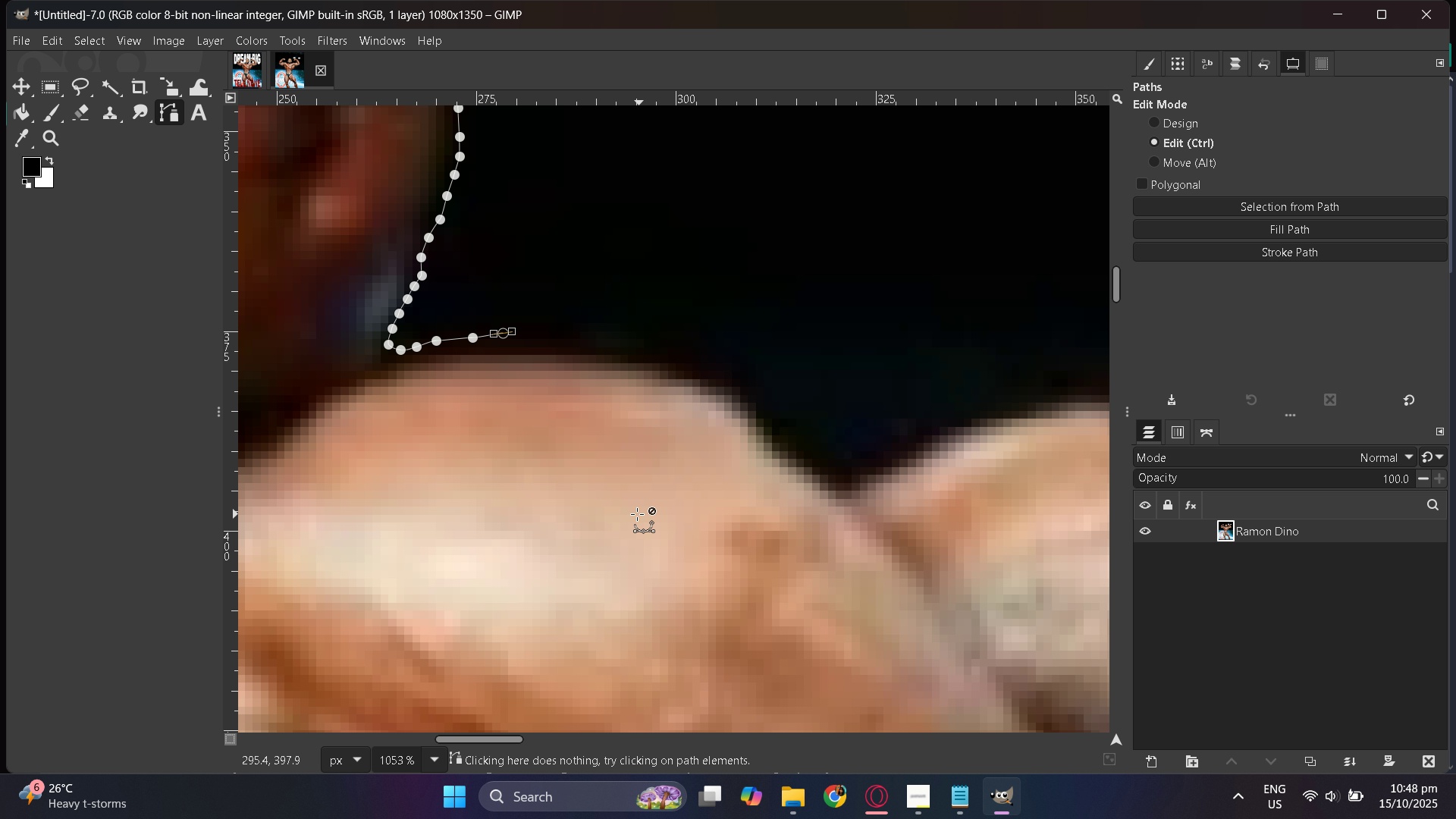 
key(Control+Z)
 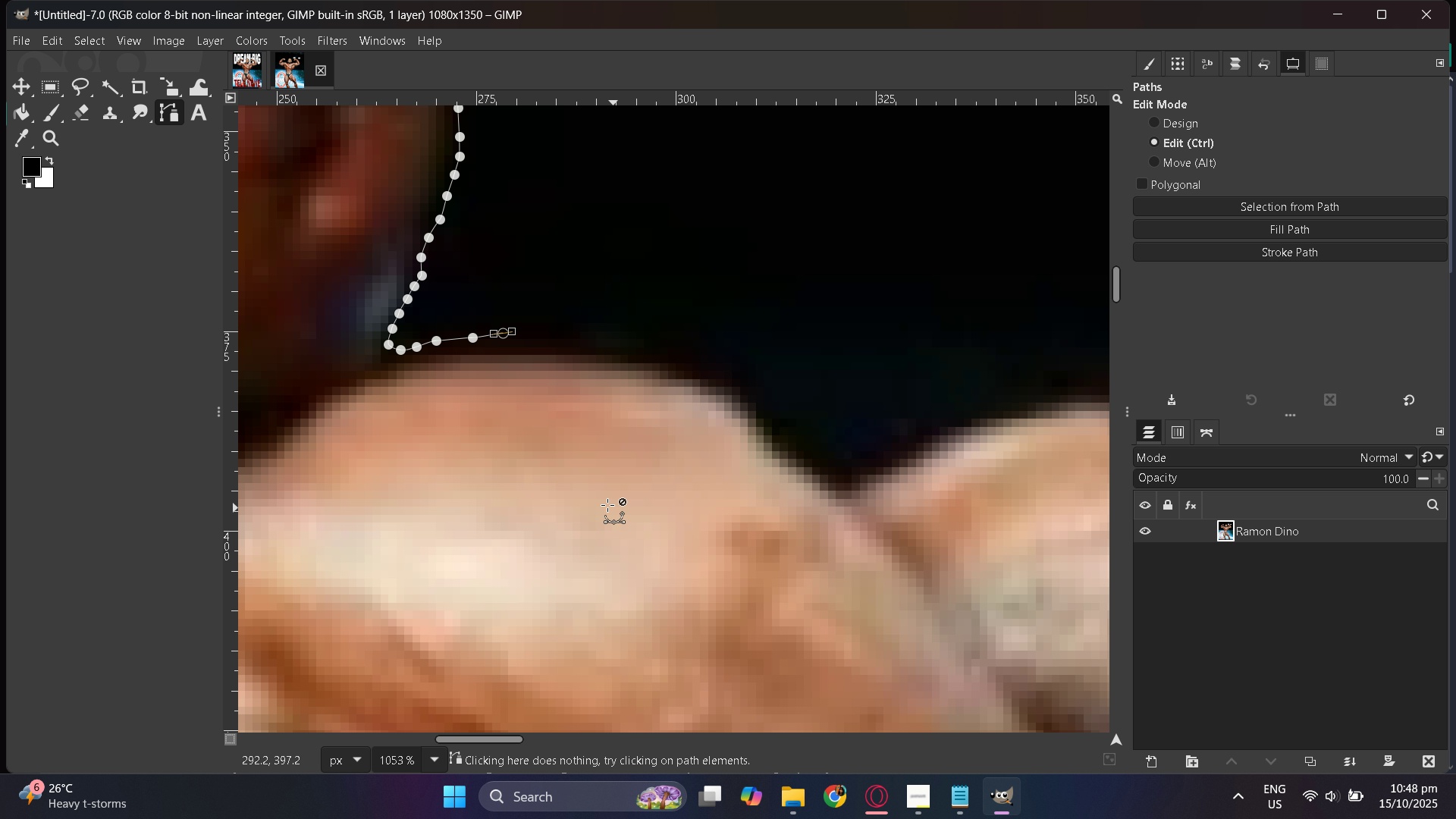 
key(Control+Z)
 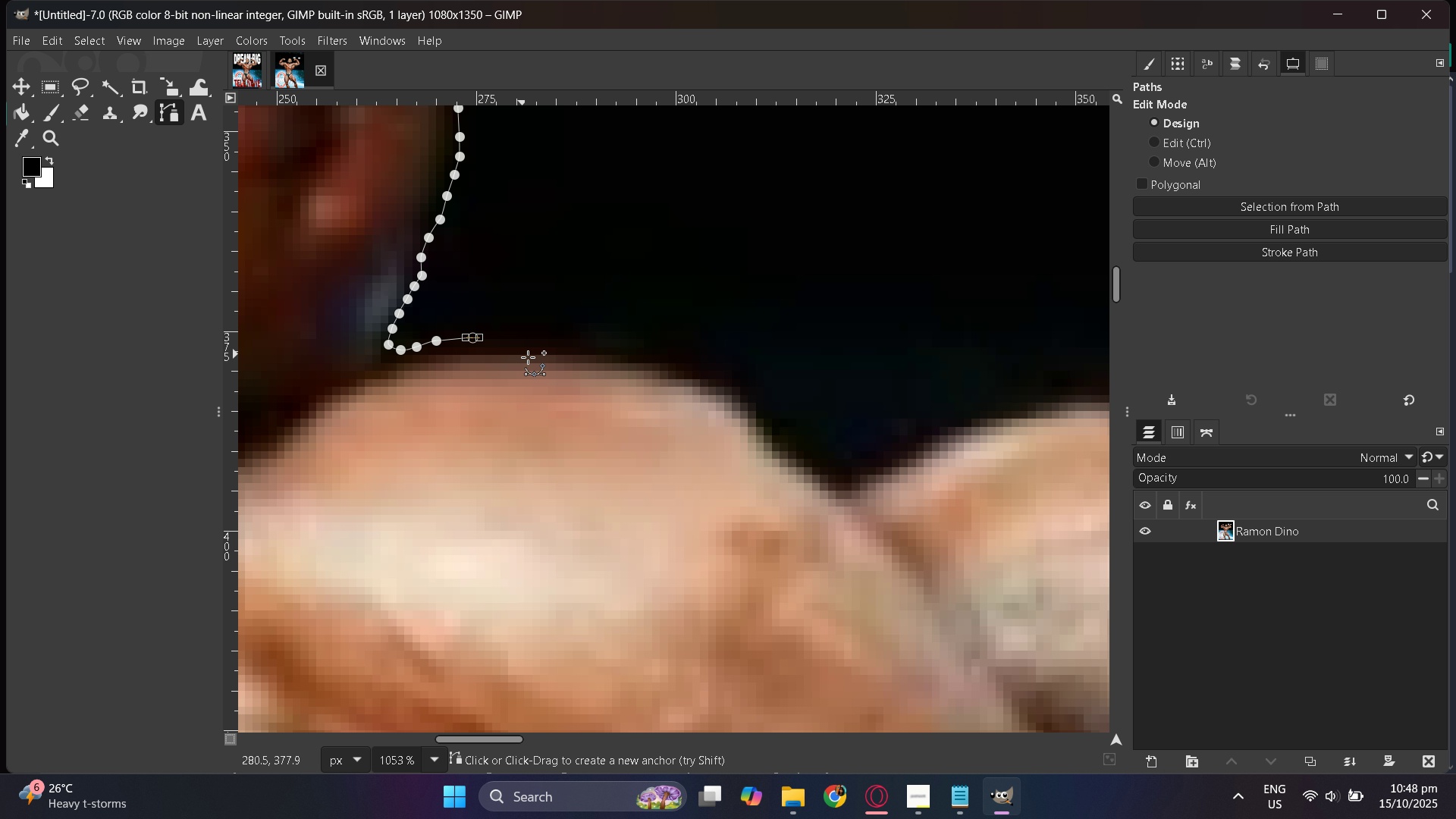 
scroll: coordinate [535, 381], scroll_direction: up, amount: 1.0
 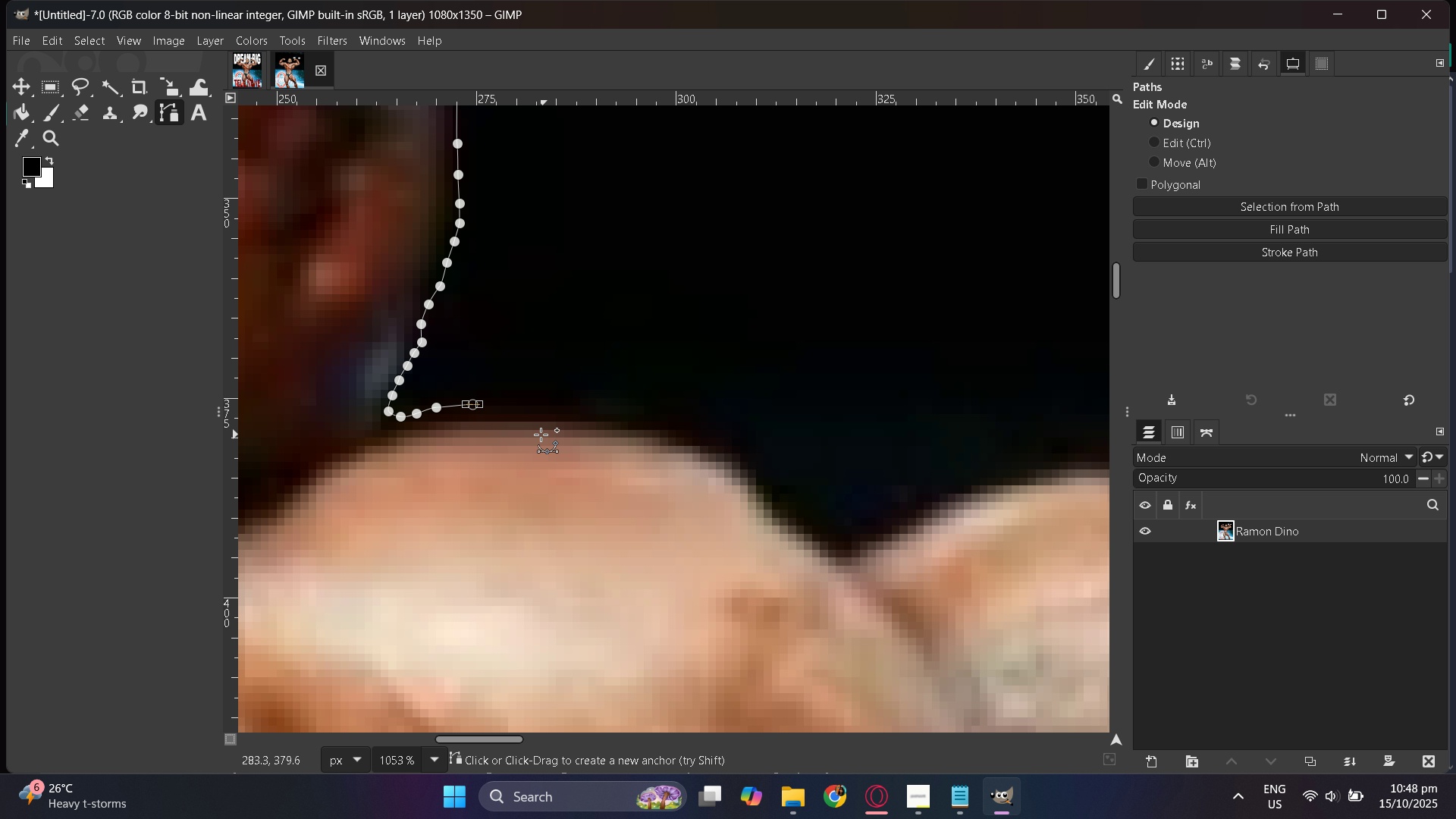 
key(Control+Z)
 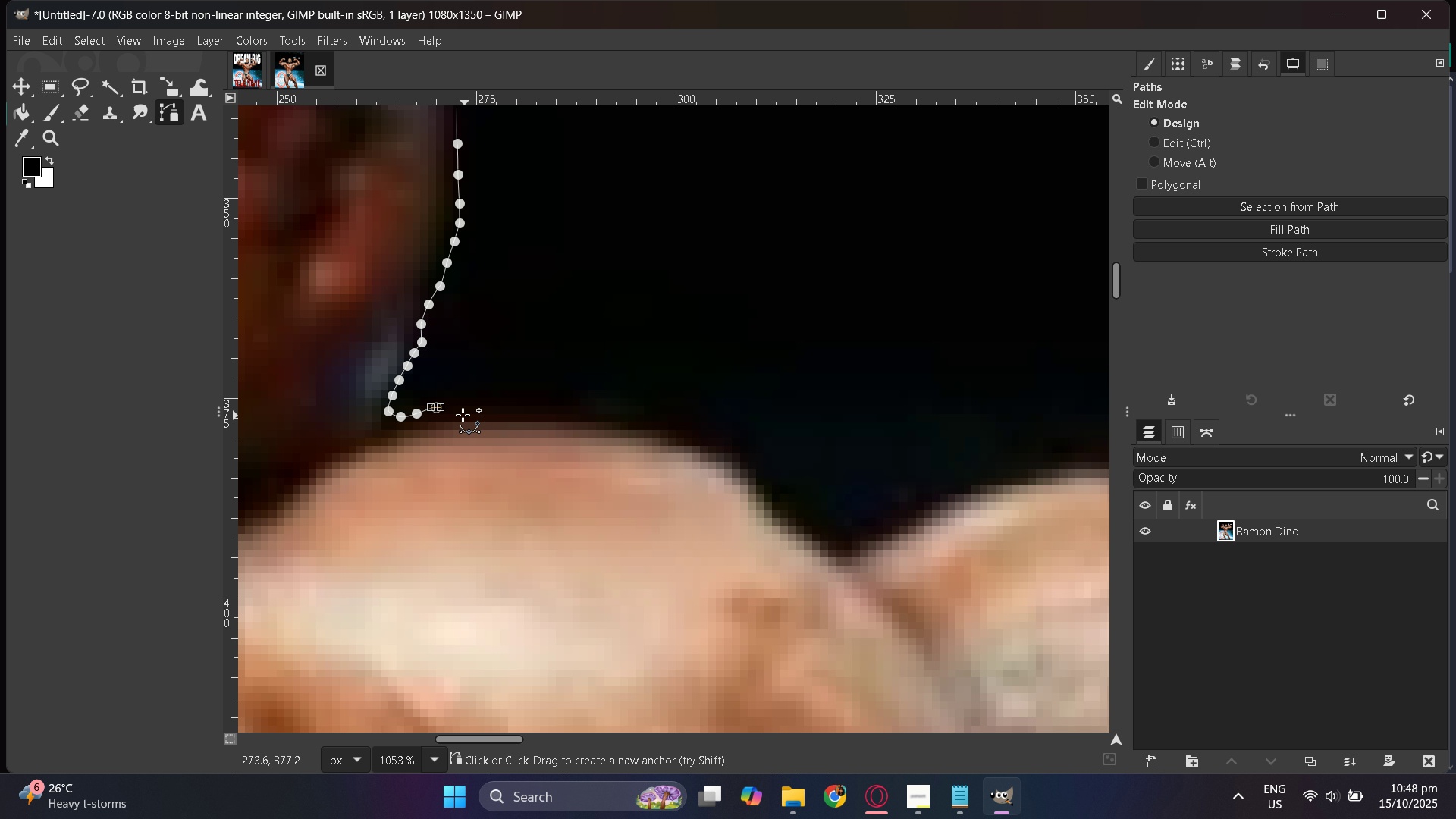 
key(Control+ControlLeft)
 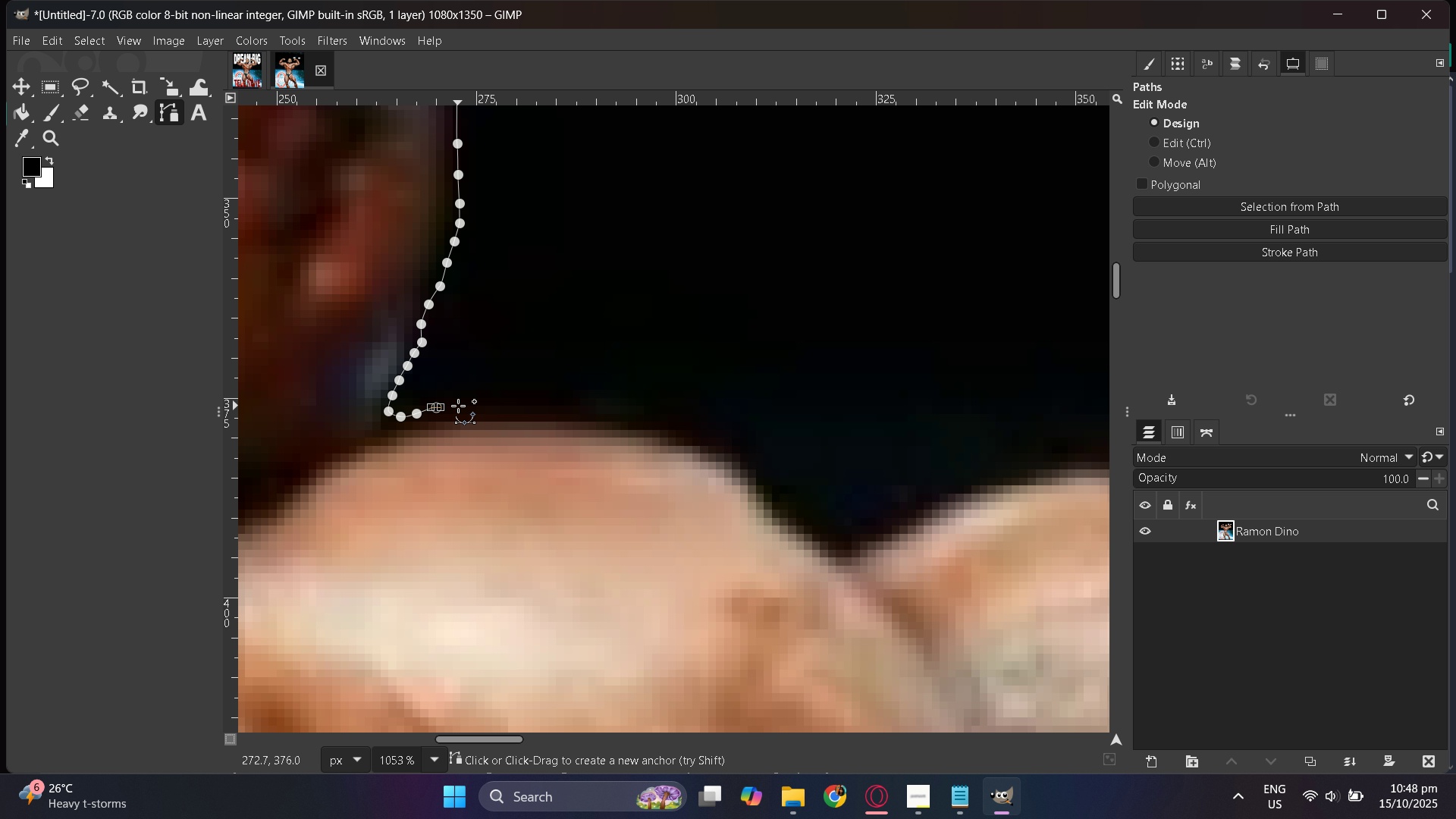 
left_click([458, 406])
 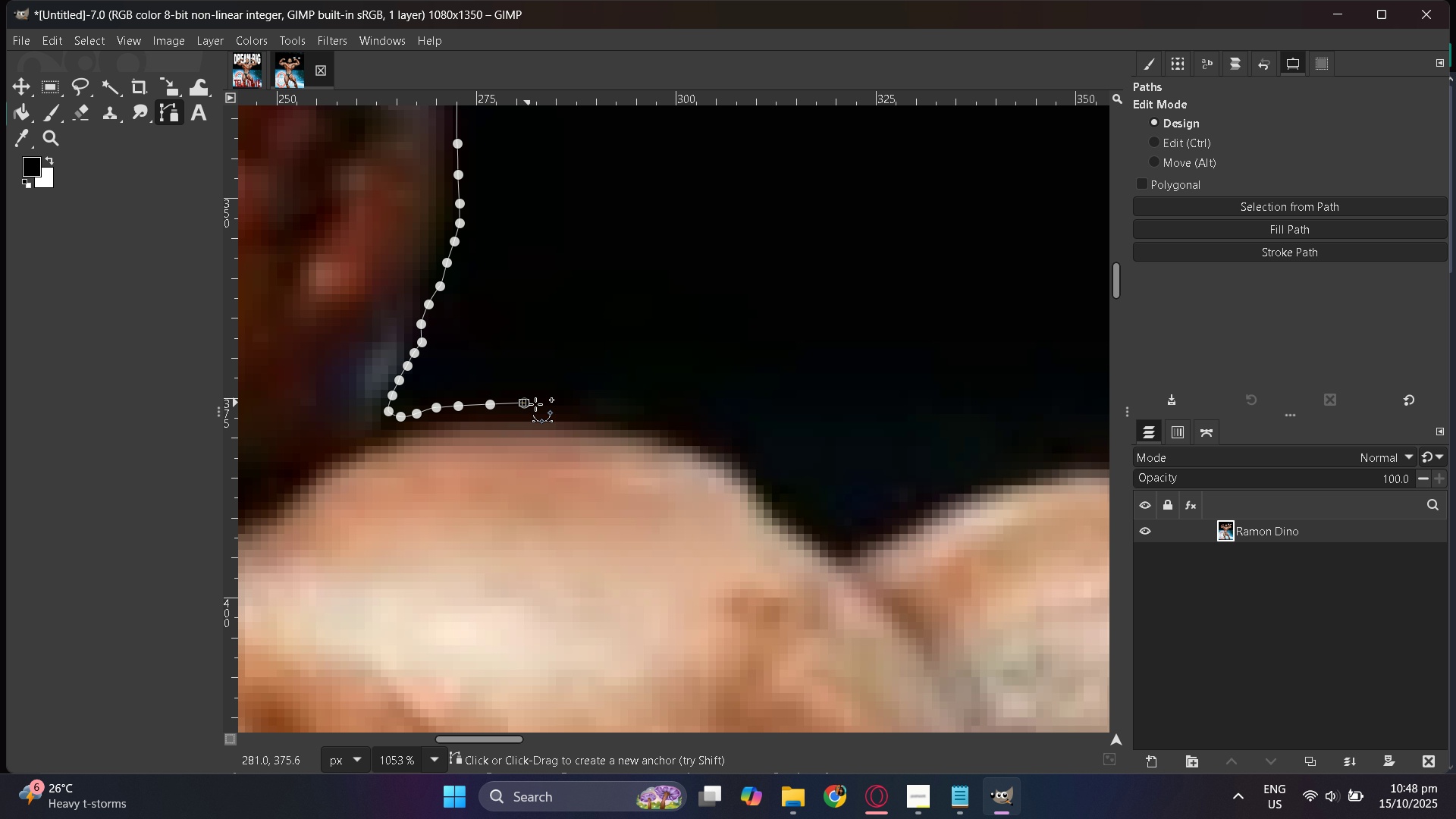 
left_click_drag(start_coordinate=[552, 408], to_coordinate=[557, 408])
 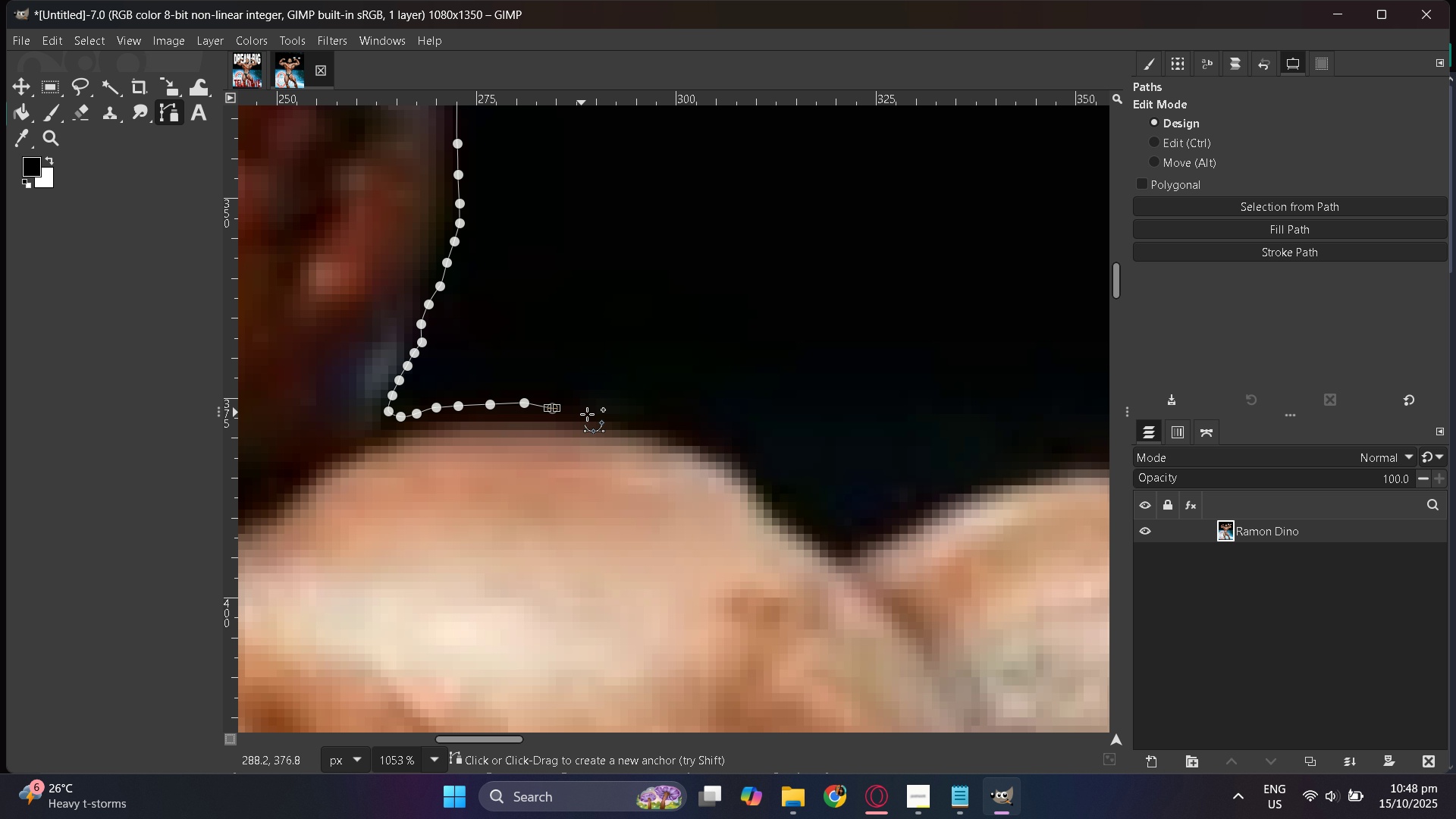 
left_click_drag(start_coordinate=[591, 414], to_coordinate=[598, 416])
 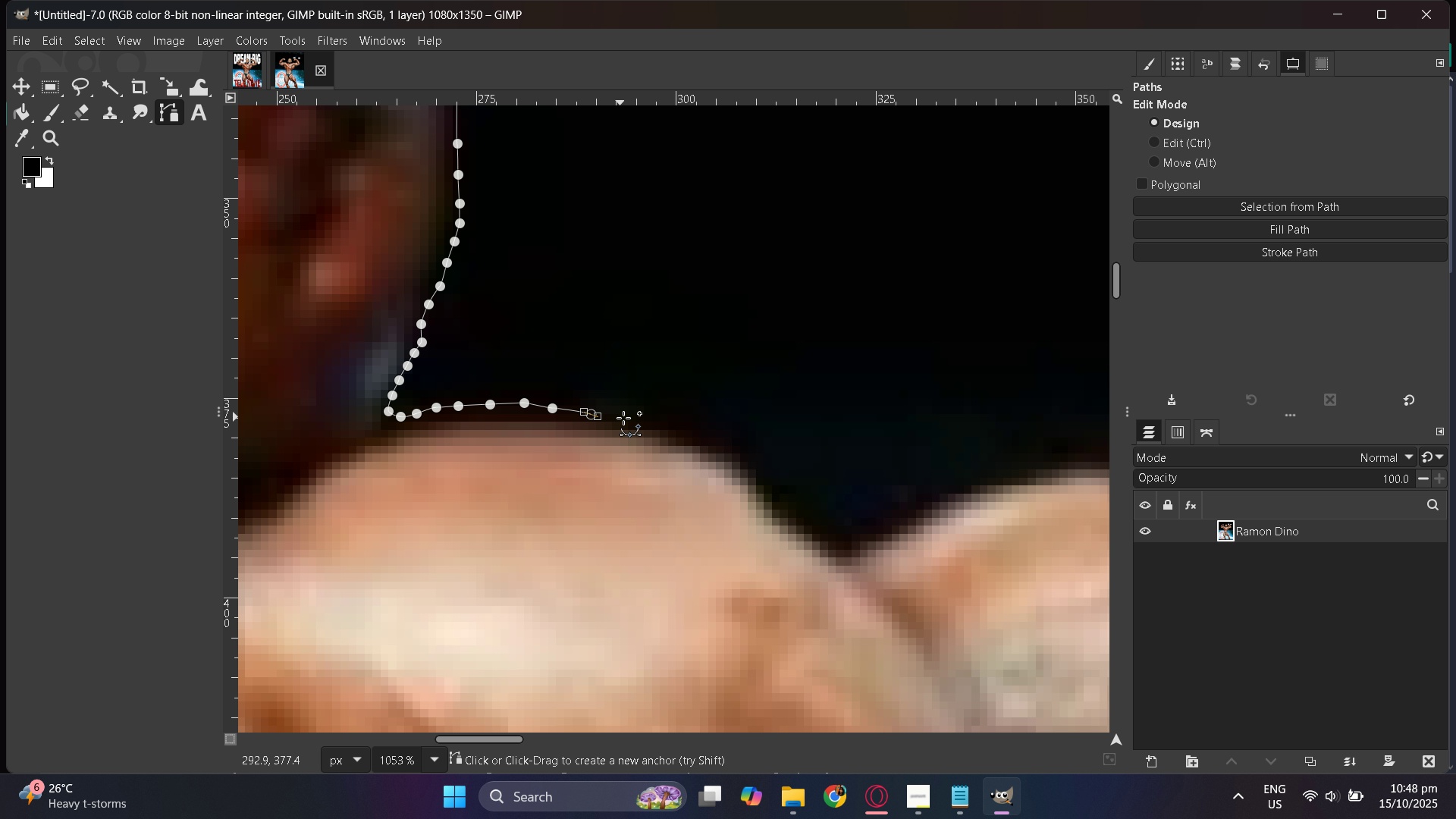 
left_click_drag(start_coordinate=[624, 419], to_coordinate=[630, 420])
 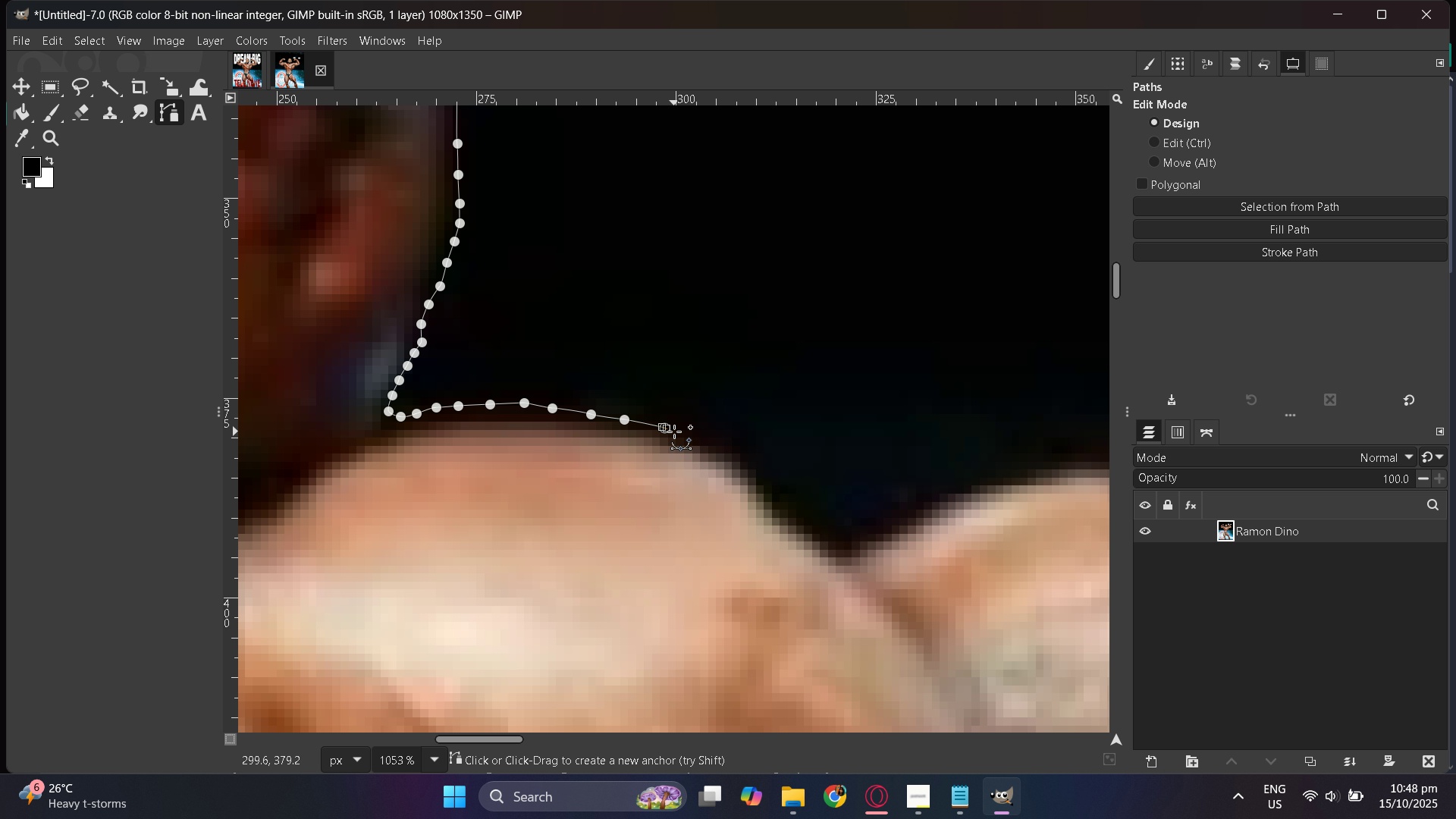 
left_click_drag(start_coordinate=[687, 436], to_coordinate=[692, 439])
 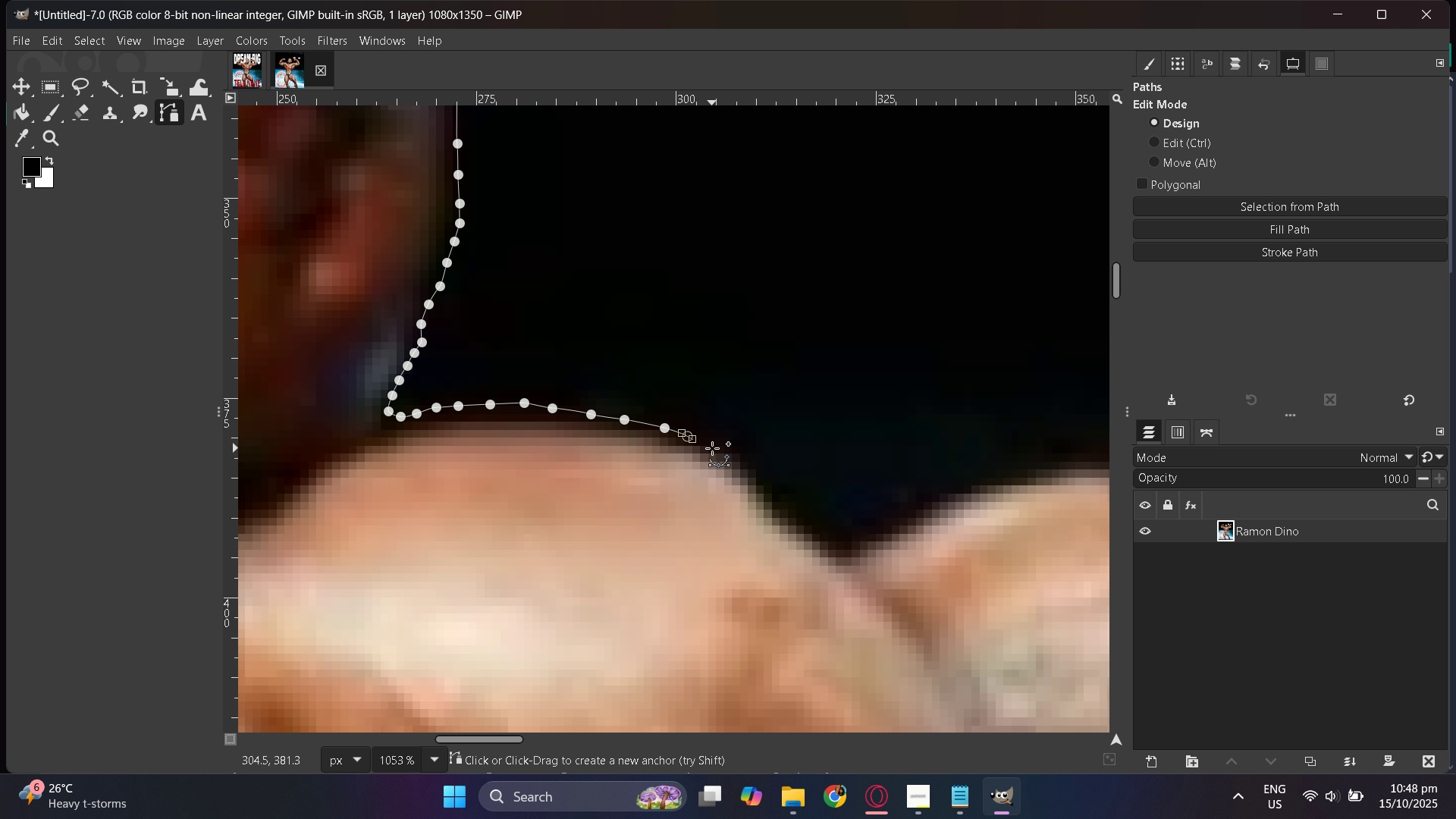 
left_click_drag(start_coordinate=[715, 450], to_coordinate=[720, 451])
 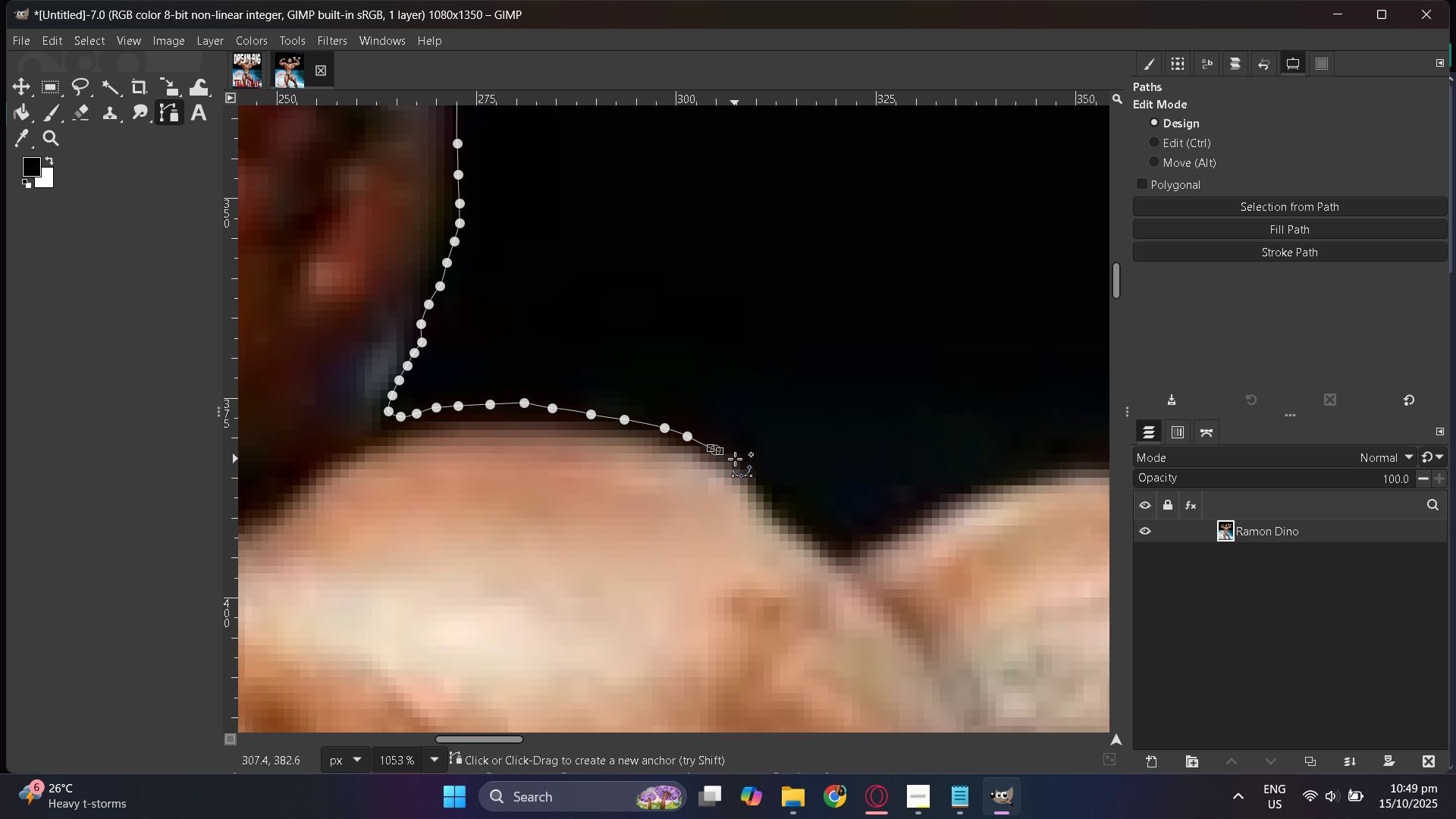 
left_click_drag(start_coordinate=[740, 460], to_coordinate=[745, 462])
 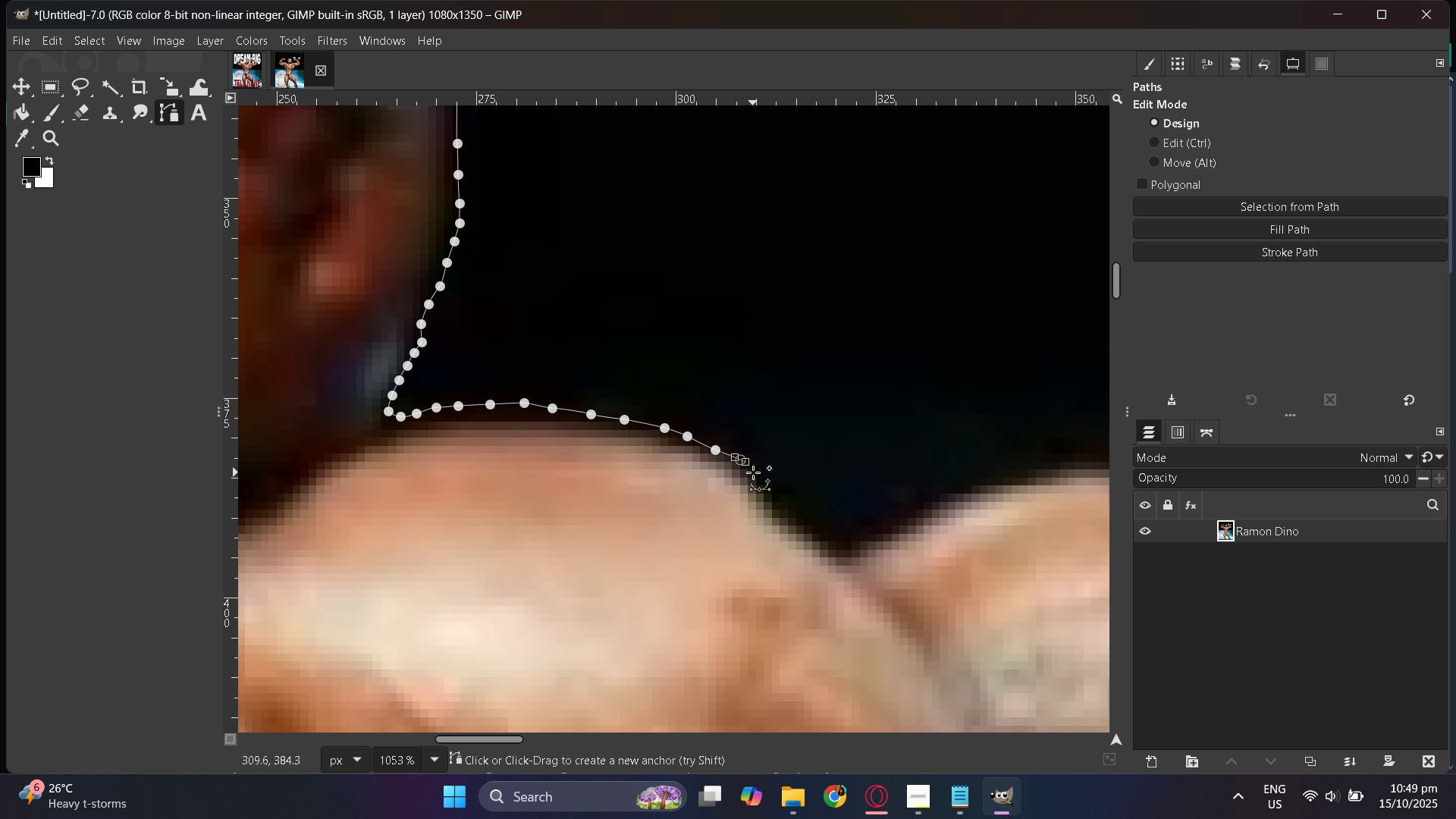 
left_click_drag(start_coordinate=[755, 475], to_coordinate=[758, 480])
 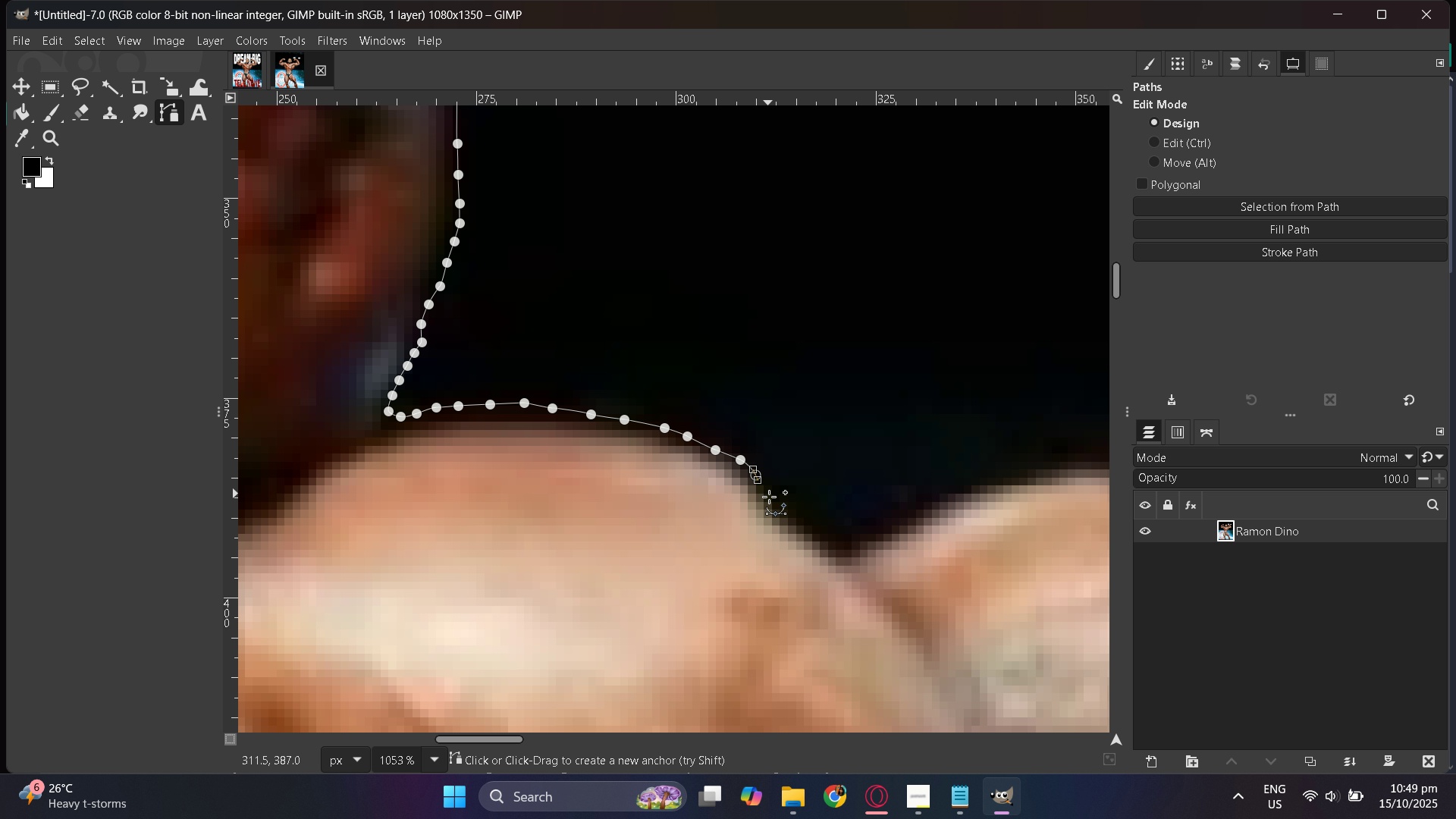 
left_click_drag(start_coordinate=[770, 497], to_coordinate=[775, 501])
 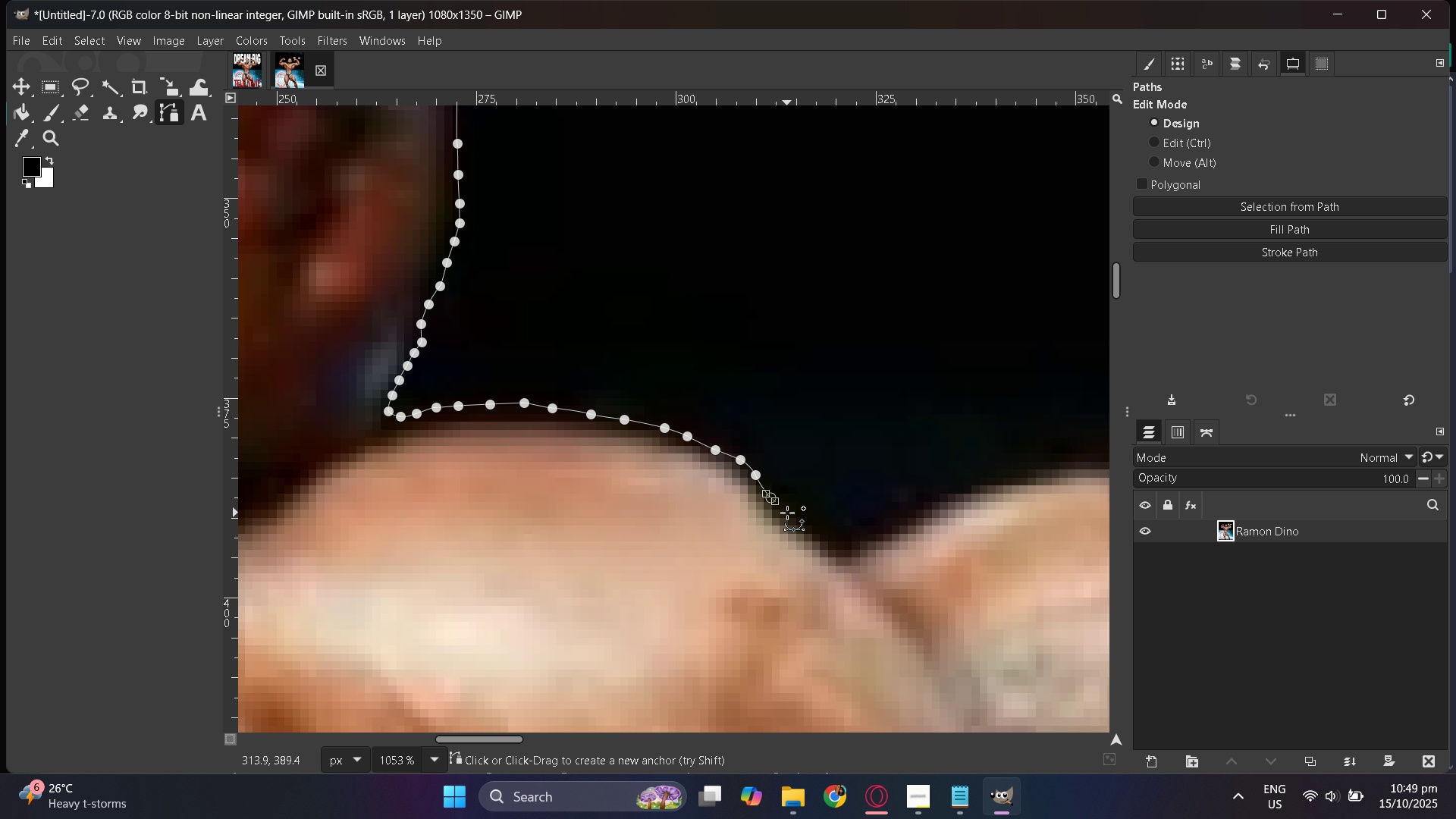 
hold_key(key=ControlLeft, duration=0.33)
 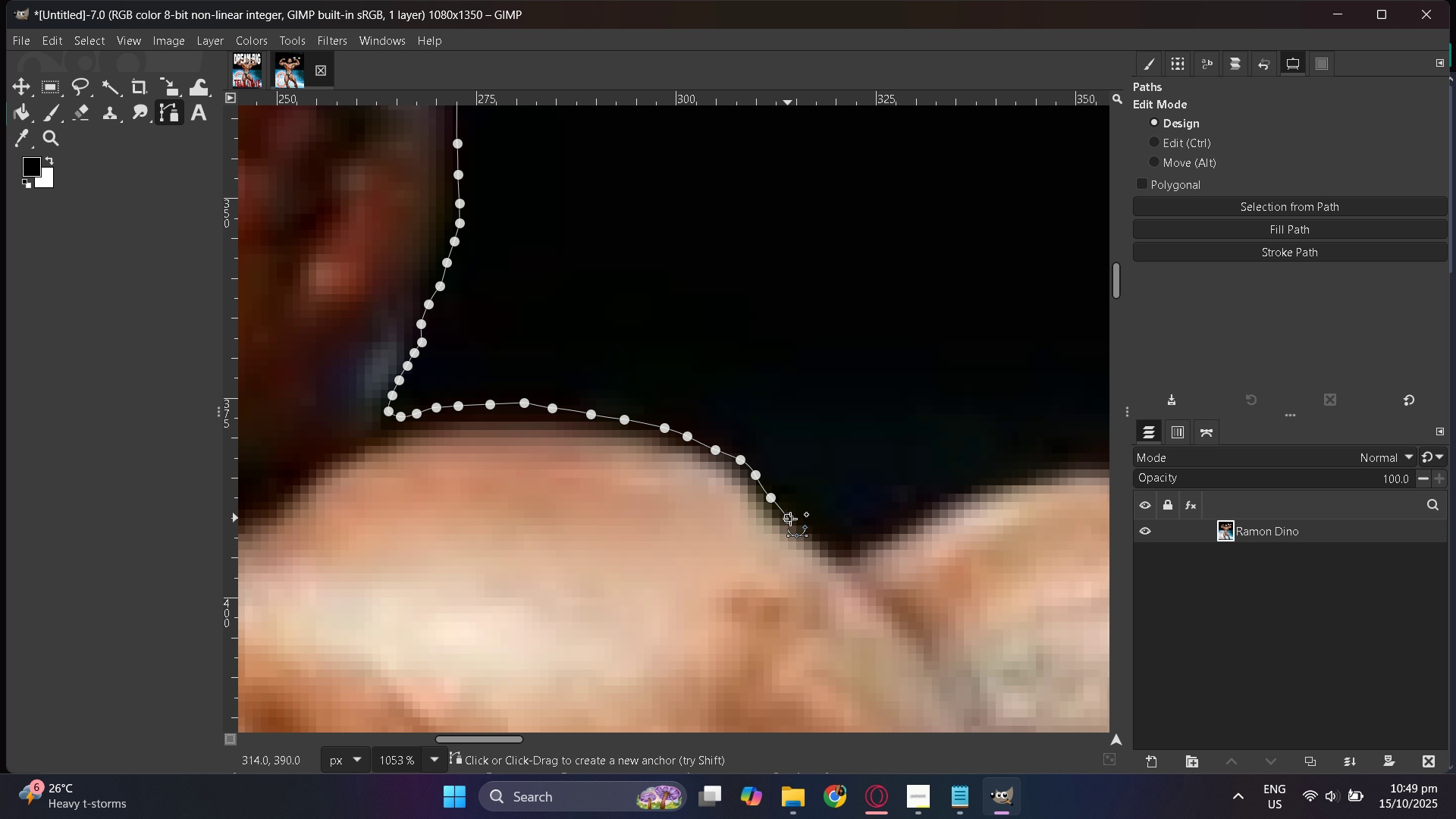 
left_click_drag(start_coordinate=[812, 537], to_coordinate=[817, 539])
 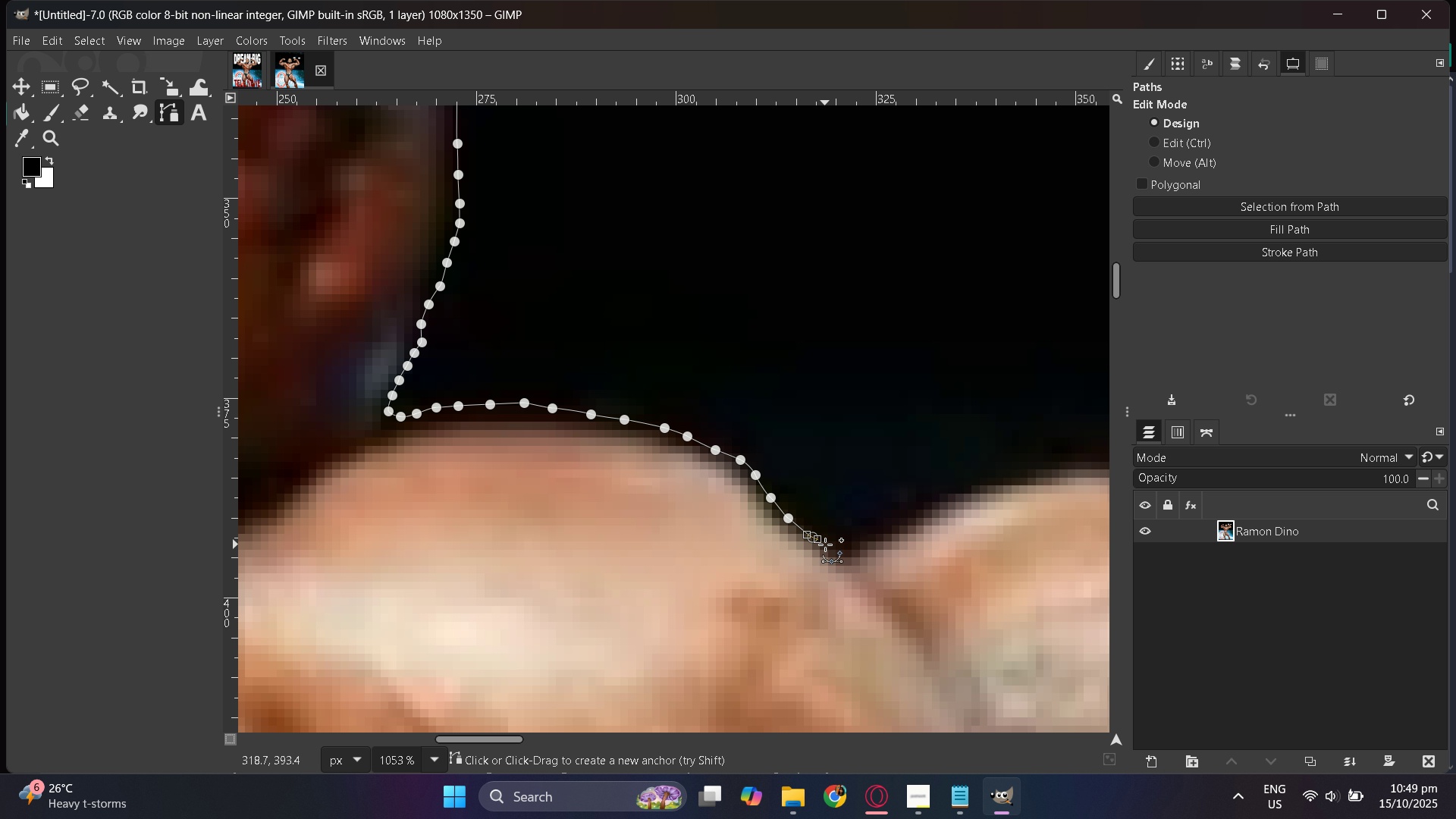 
left_click_drag(start_coordinate=[827, 545], to_coordinate=[833, 548])
 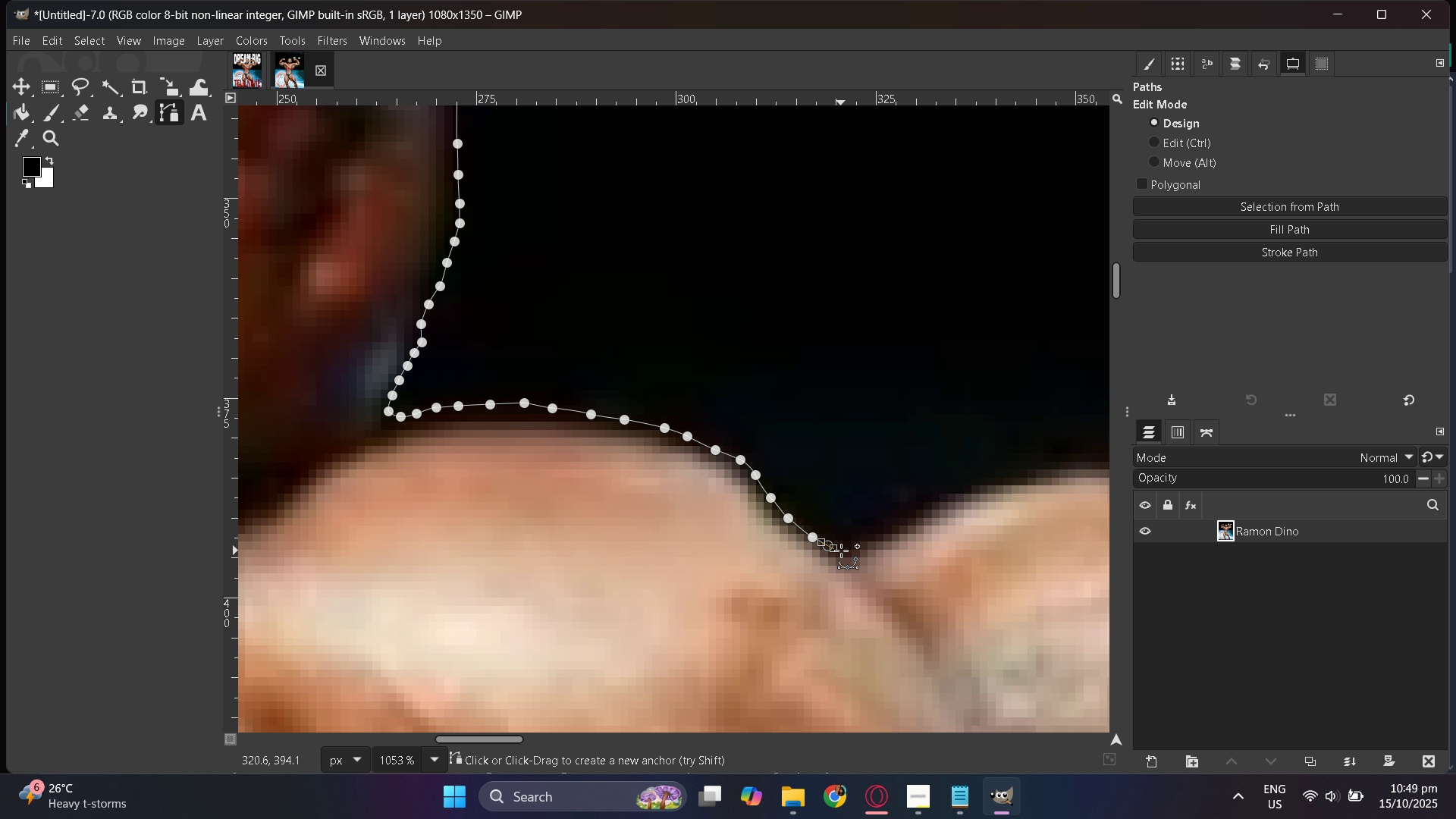 
left_click_drag(start_coordinate=[844, 551], to_coordinate=[848, 553])
 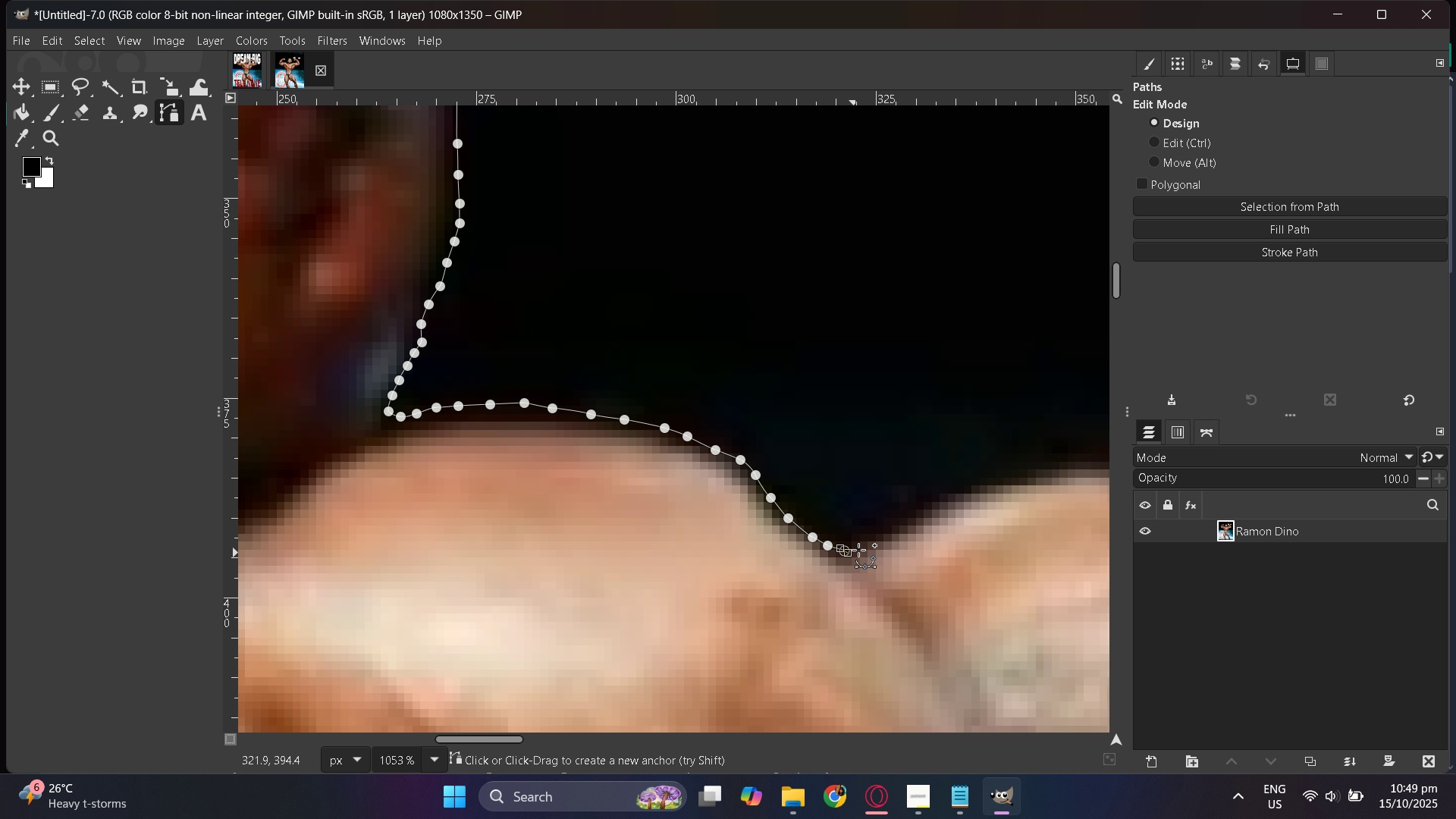 
left_click_drag(start_coordinate=[859, 548], to_coordinate=[863, 544])
 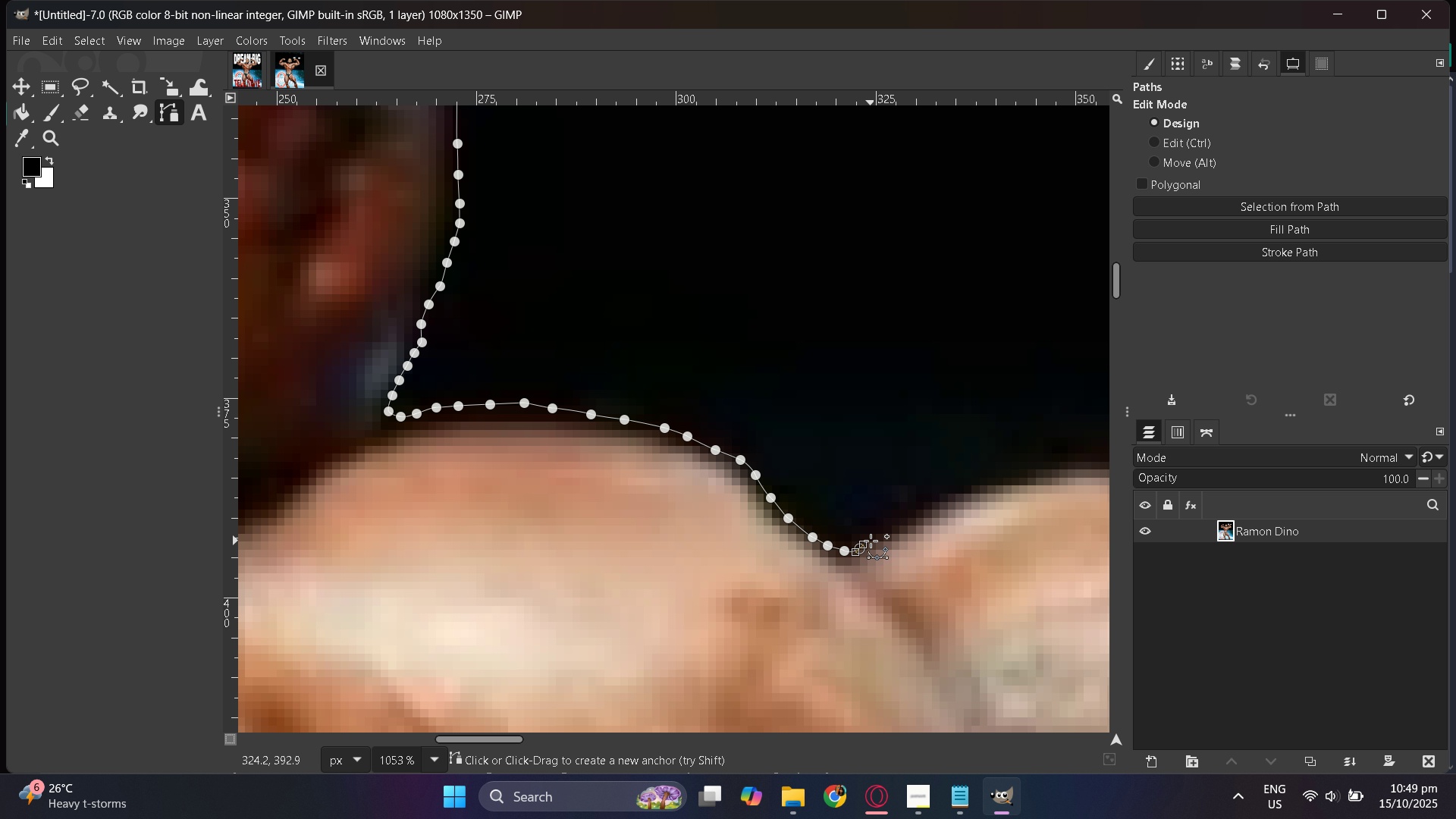 
left_click_drag(start_coordinate=[871, 539], to_coordinate=[877, 535])
 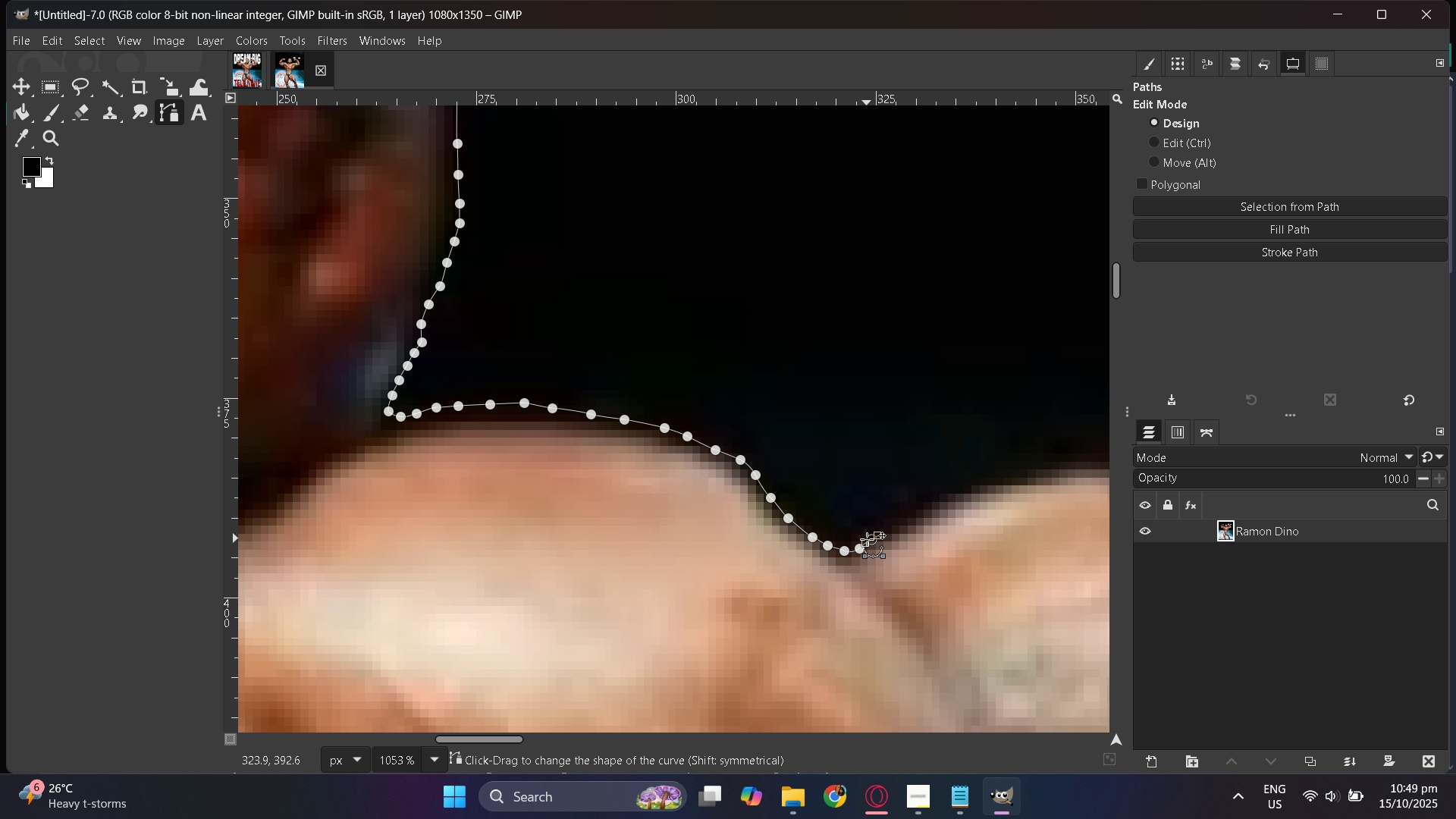 
left_click_drag(start_coordinate=[890, 525], to_coordinate=[894, 522])
 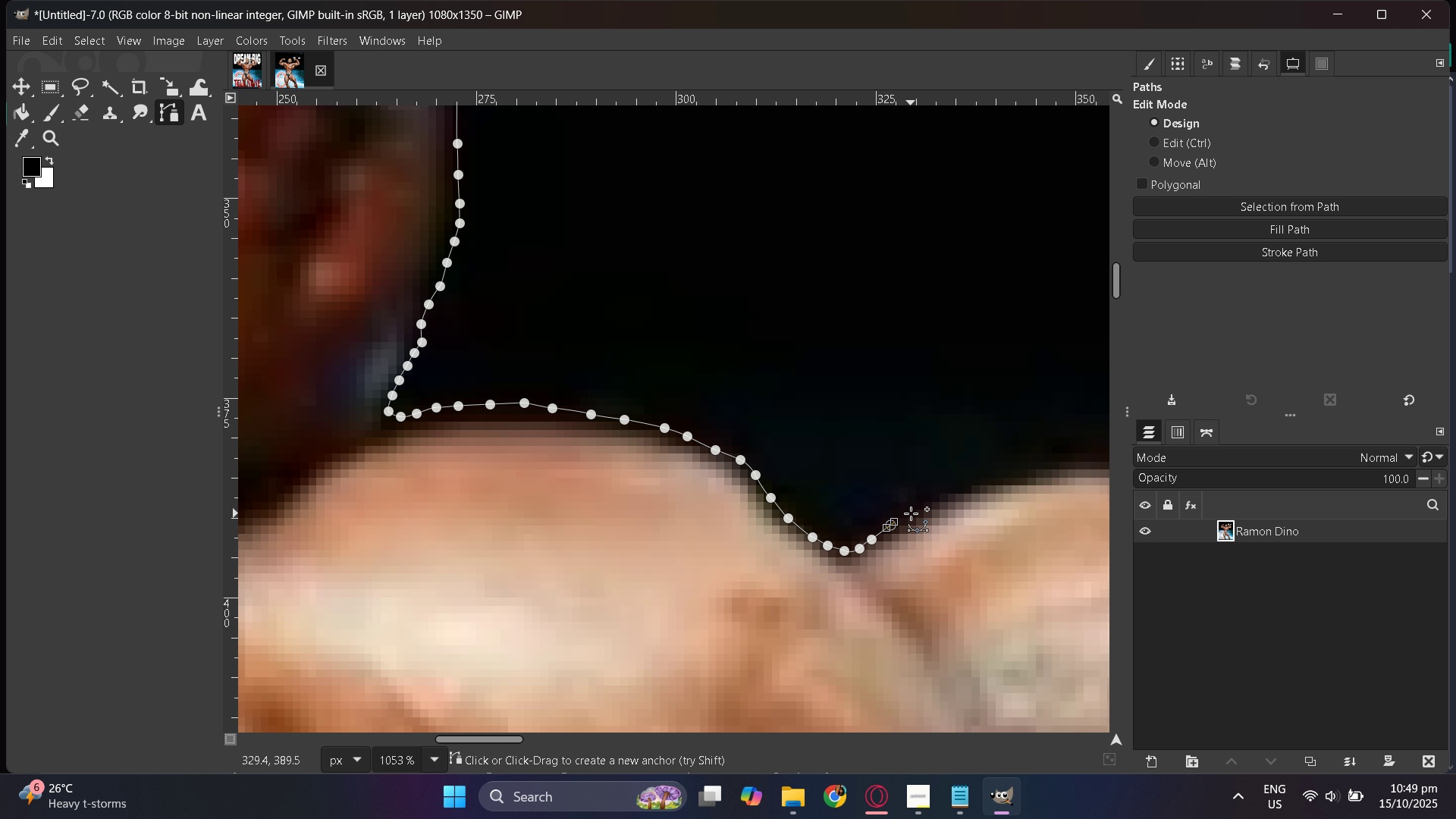 
left_click_drag(start_coordinate=[913, 513], to_coordinate=[921, 510])
 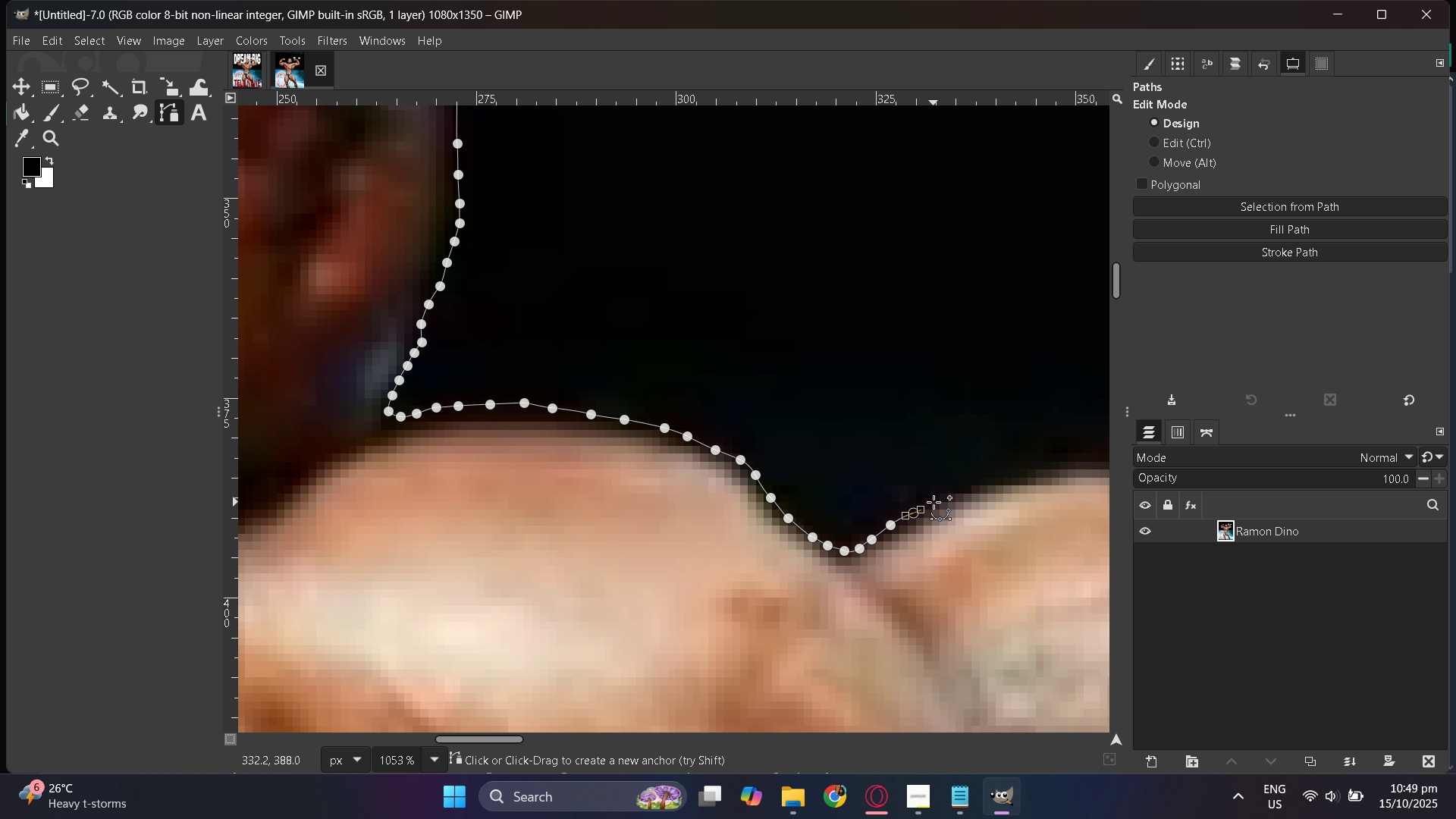 
left_click_drag(start_coordinate=[936, 501], to_coordinate=[945, 499])
 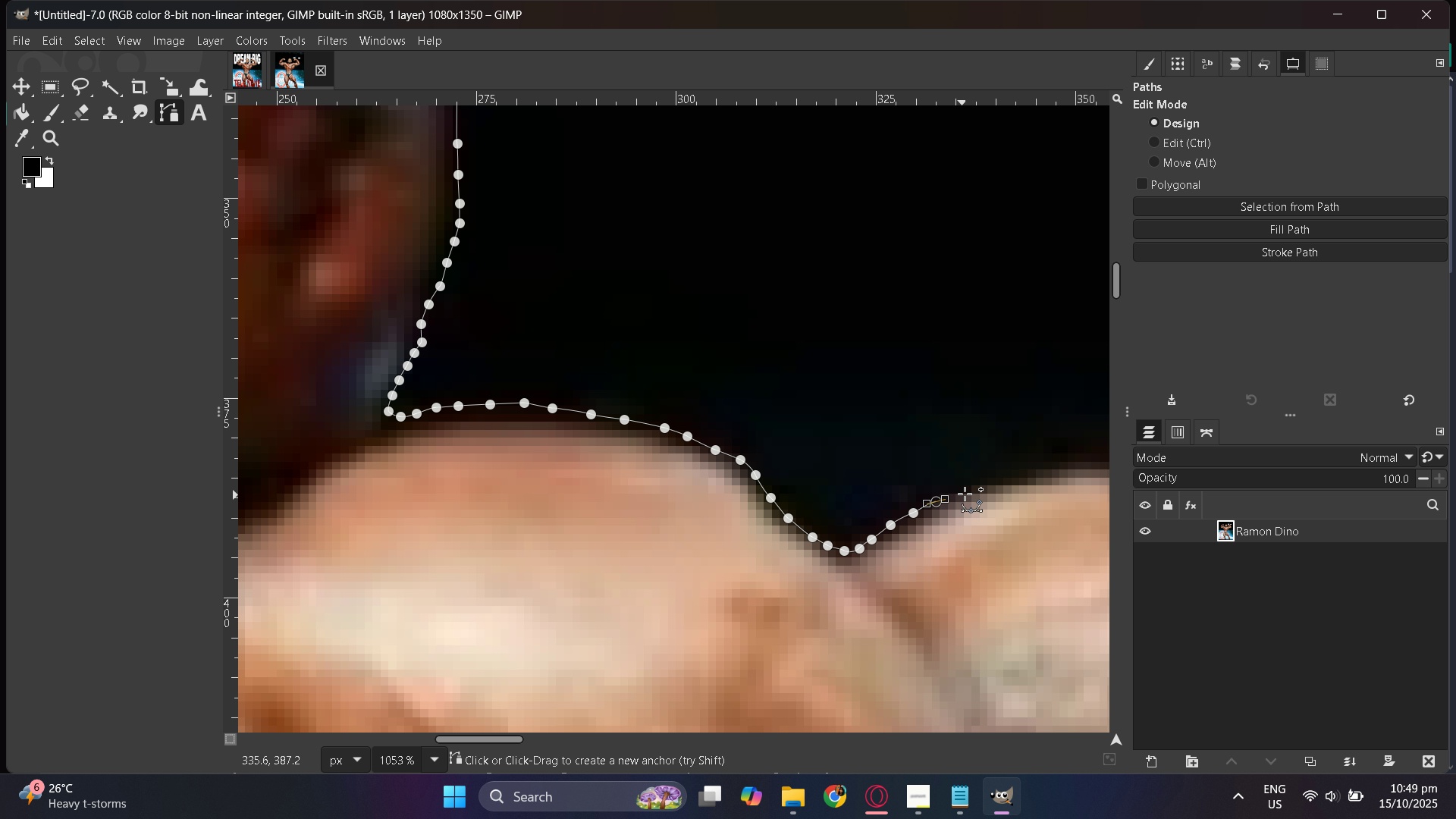 
left_click_drag(start_coordinate=[971, 491], to_coordinate=[977, 490])
 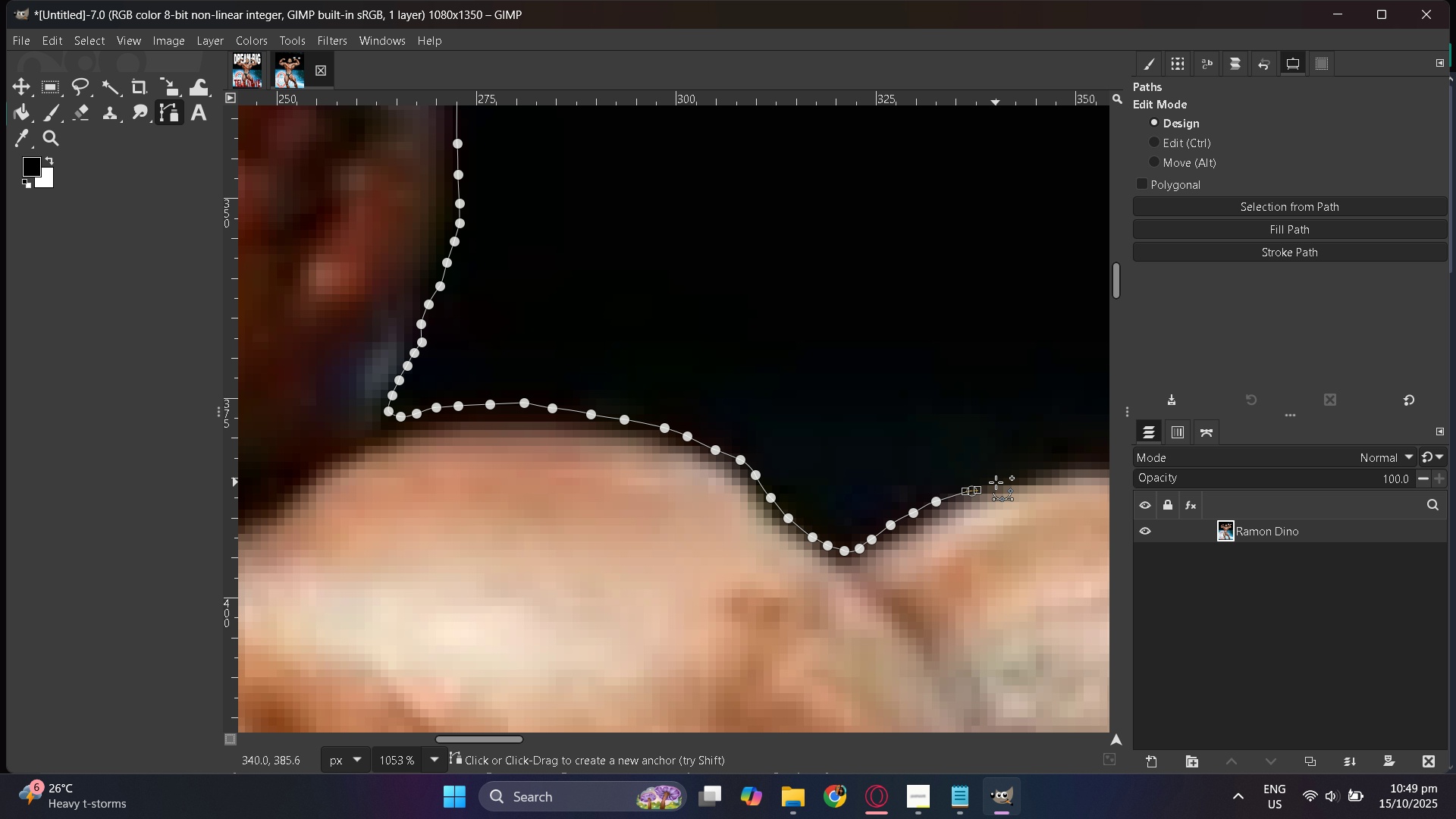 
left_click_drag(start_coordinate=[999, 482], to_coordinate=[1003, 482])
 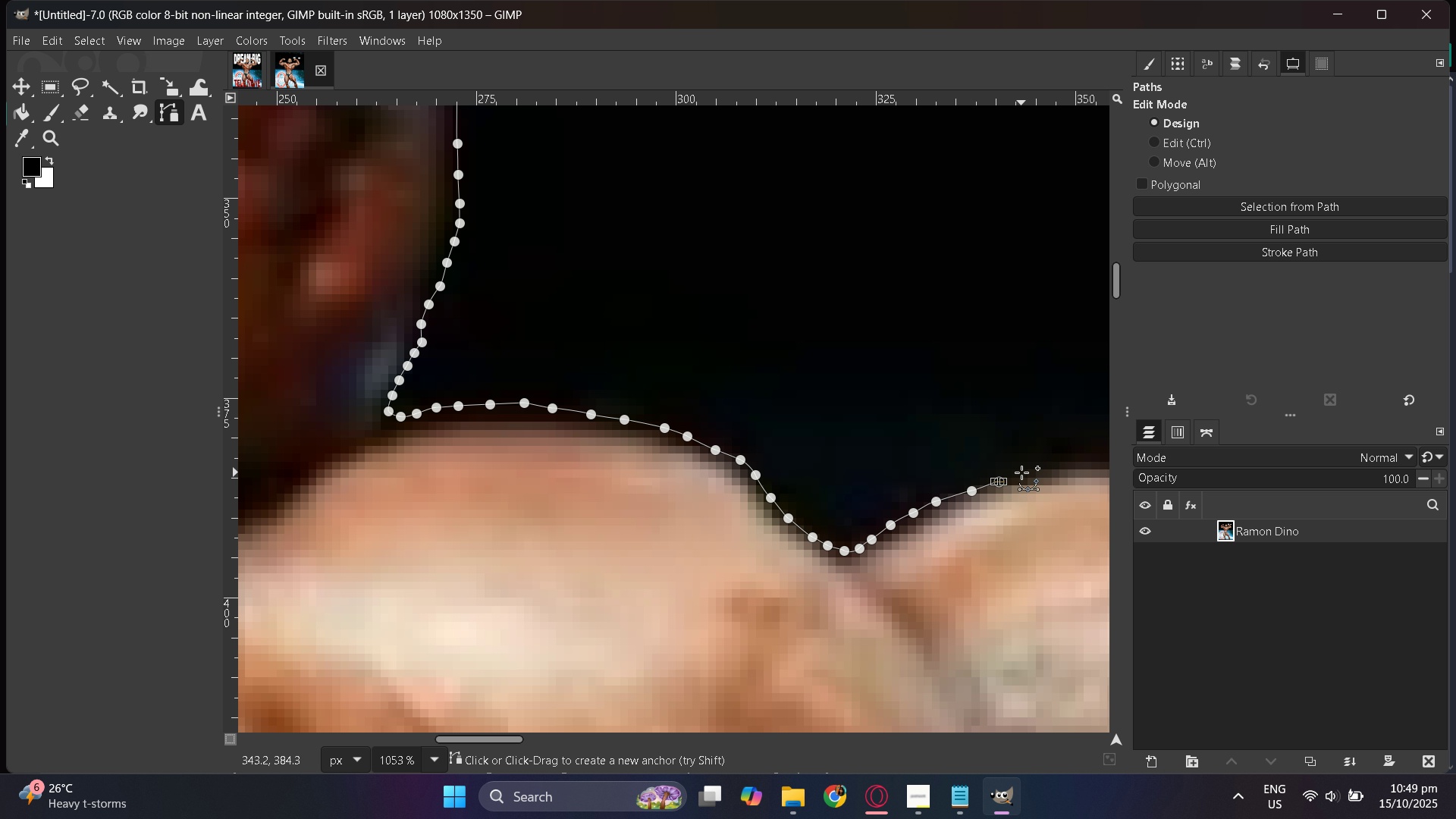 
left_click_drag(start_coordinate=[1022, 471], to_coordinate=[1026, 470])
 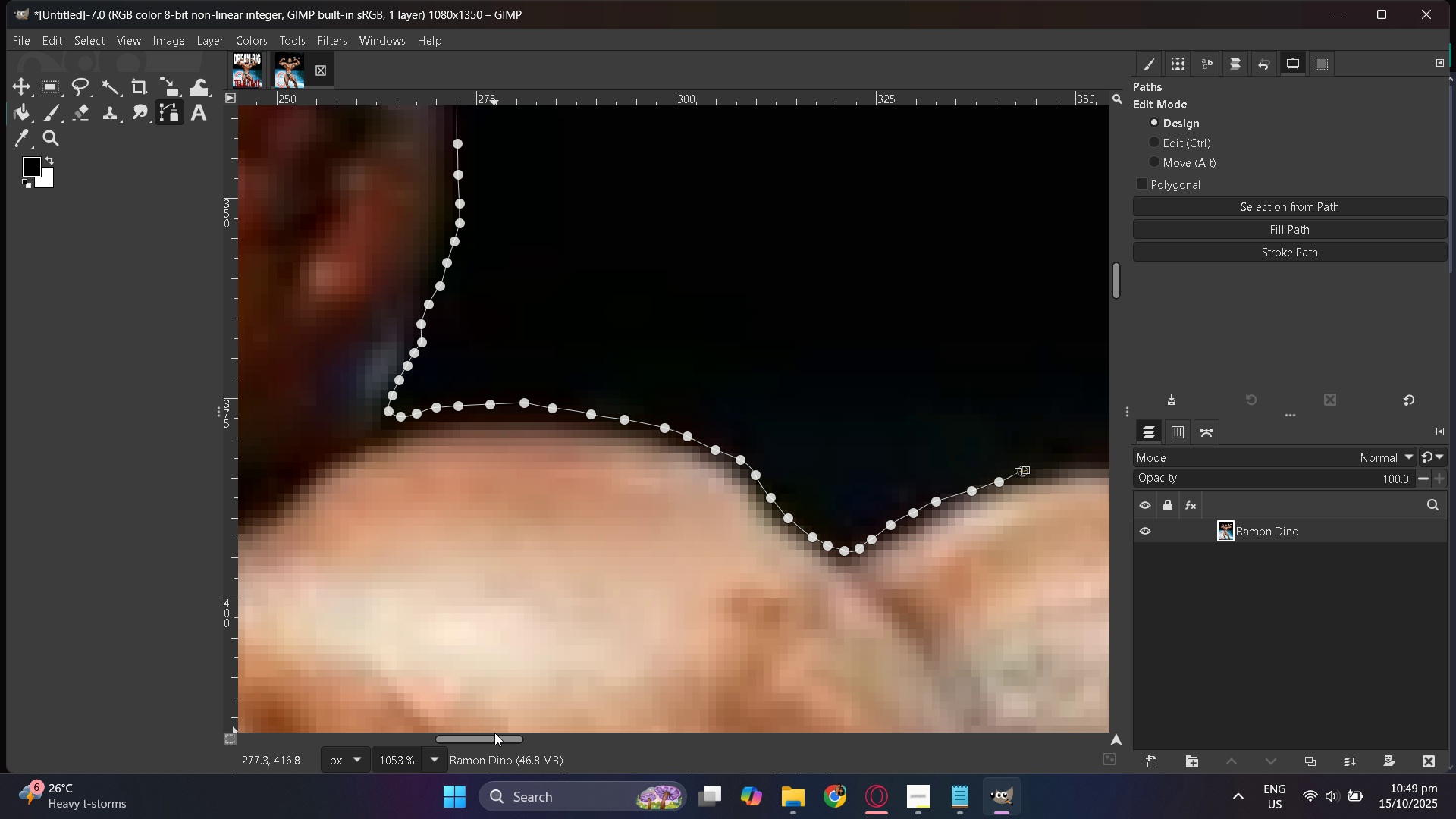 
left_click_drag(start_coordinate=[497, 739], to_coordinate=[552, 744])
 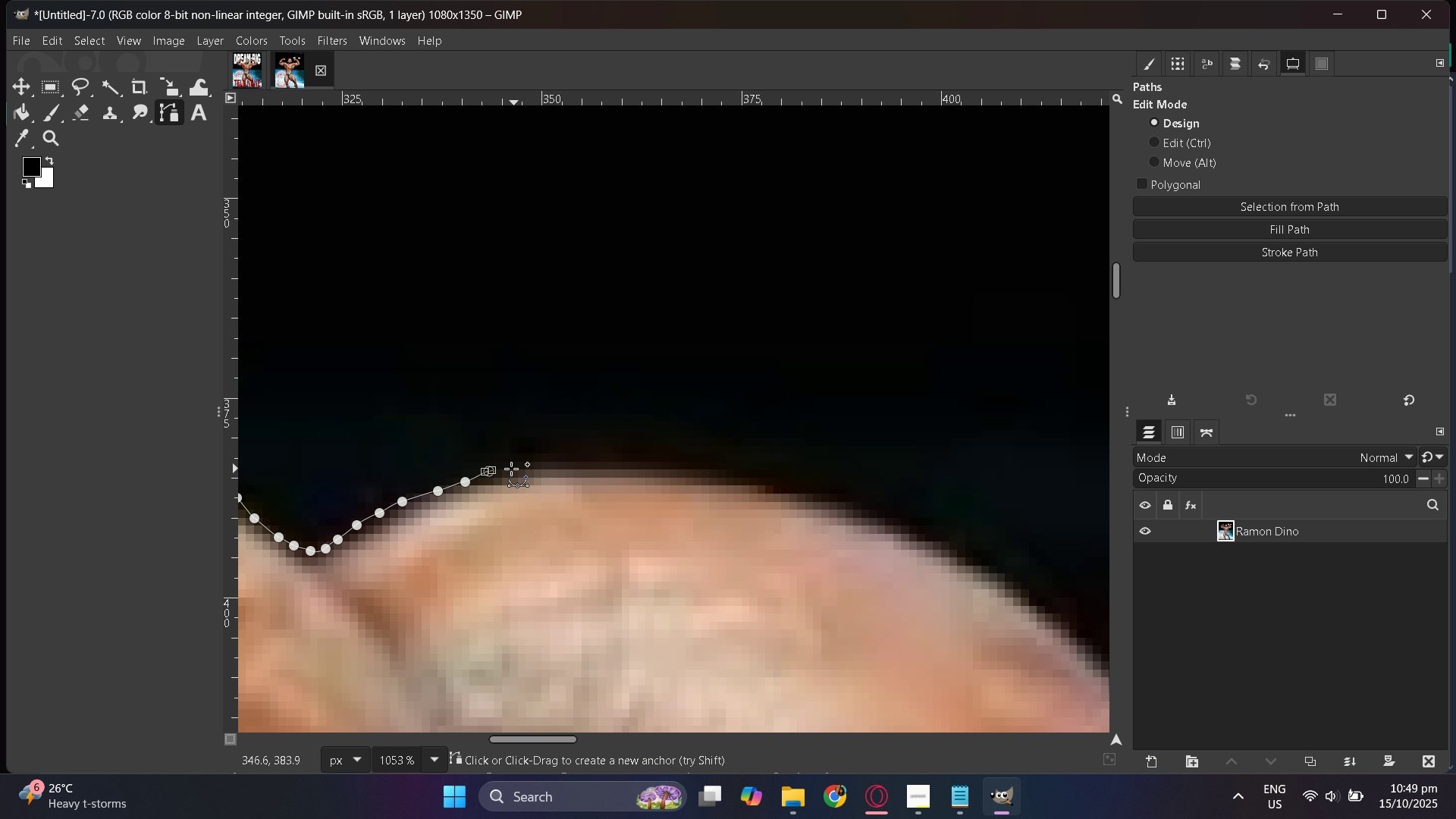 
left_click_drag(start_coordinate=[509, 464], to_coordinate=[513, 463])
 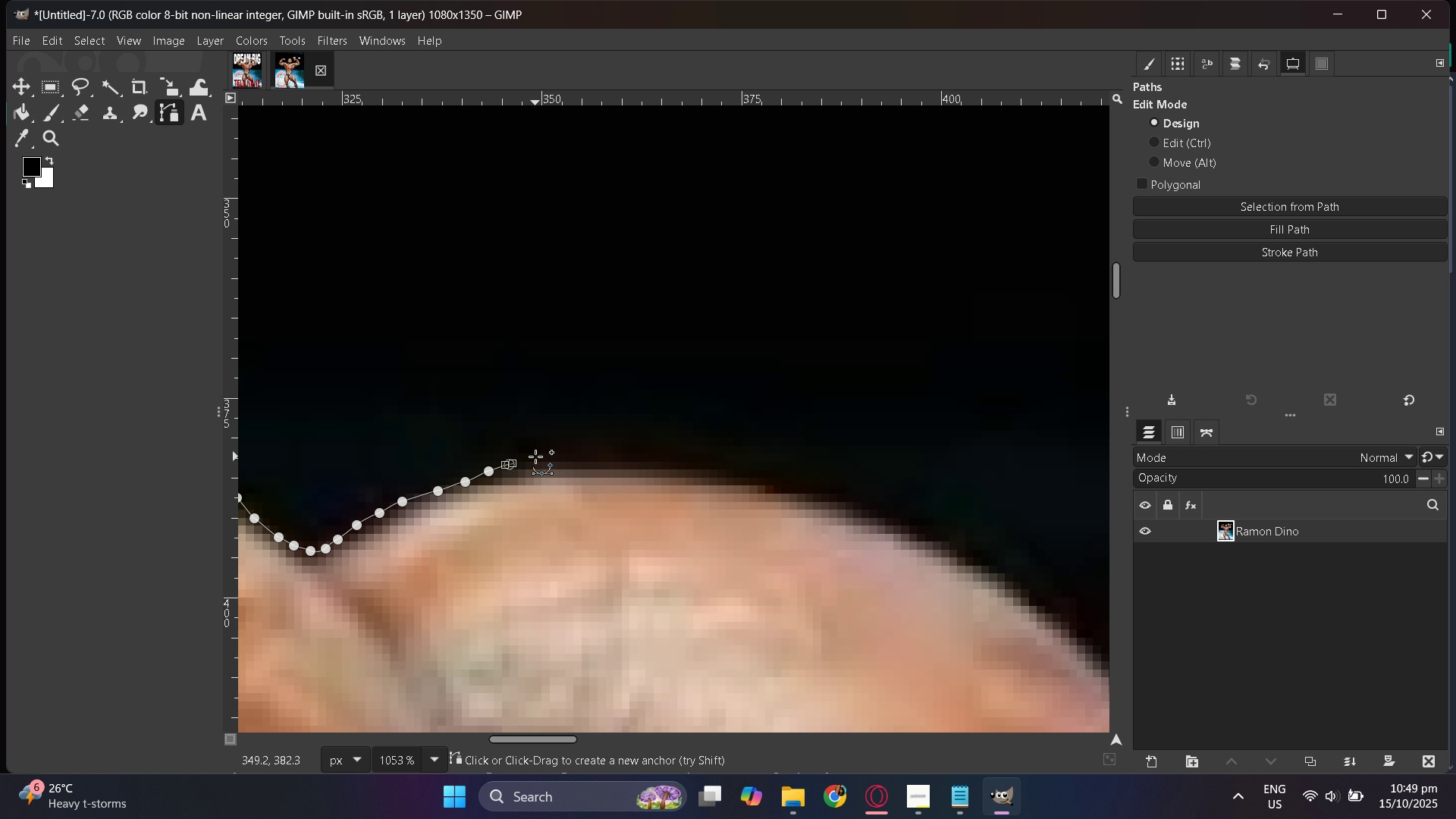 
left_click_drag(start_coordinate=[535, 457], to_coordinate=[540, 457])
 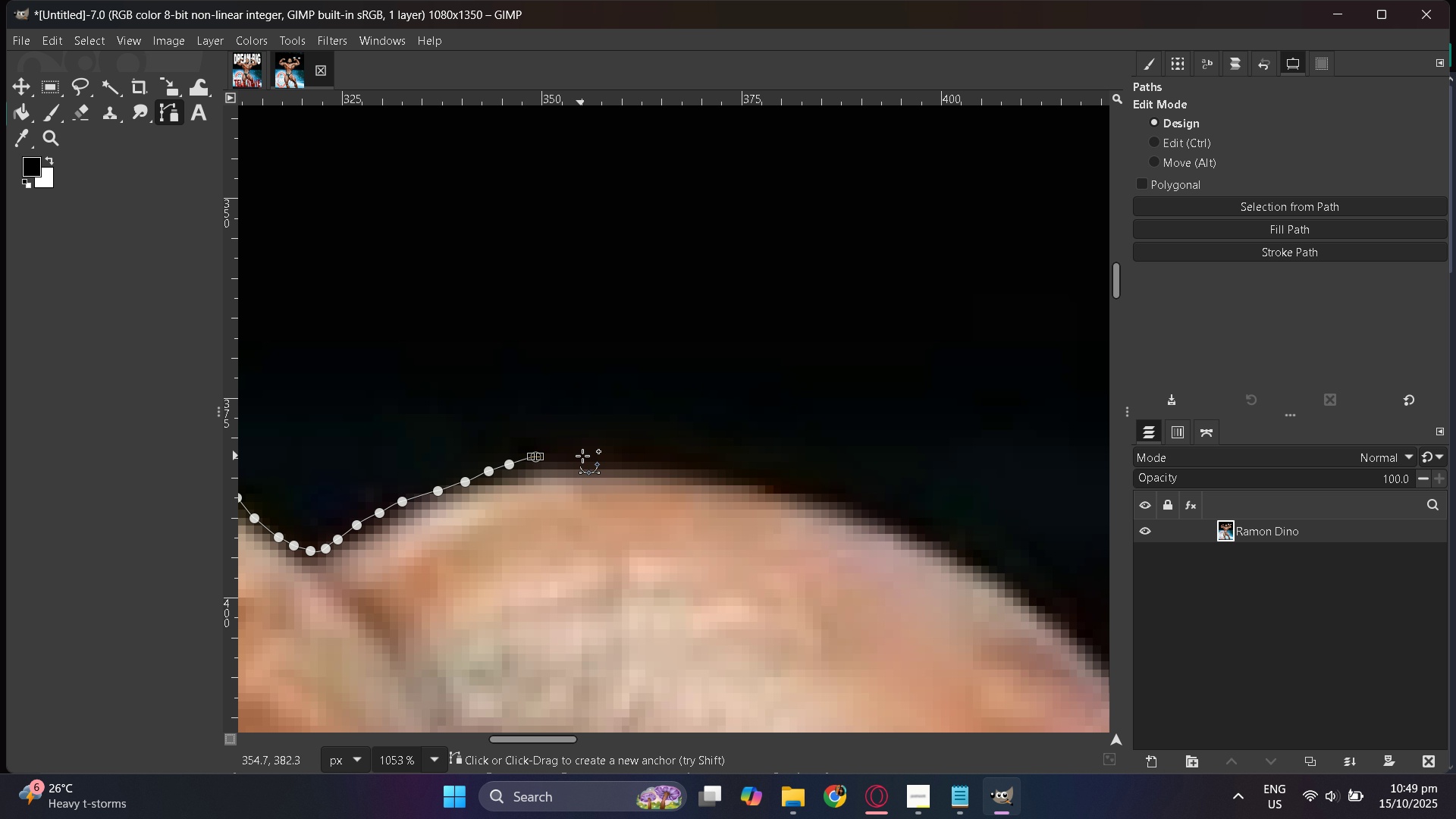 
left_click_drag(start_coordinate=[585, 456], to_coordinate=[592, 456])
 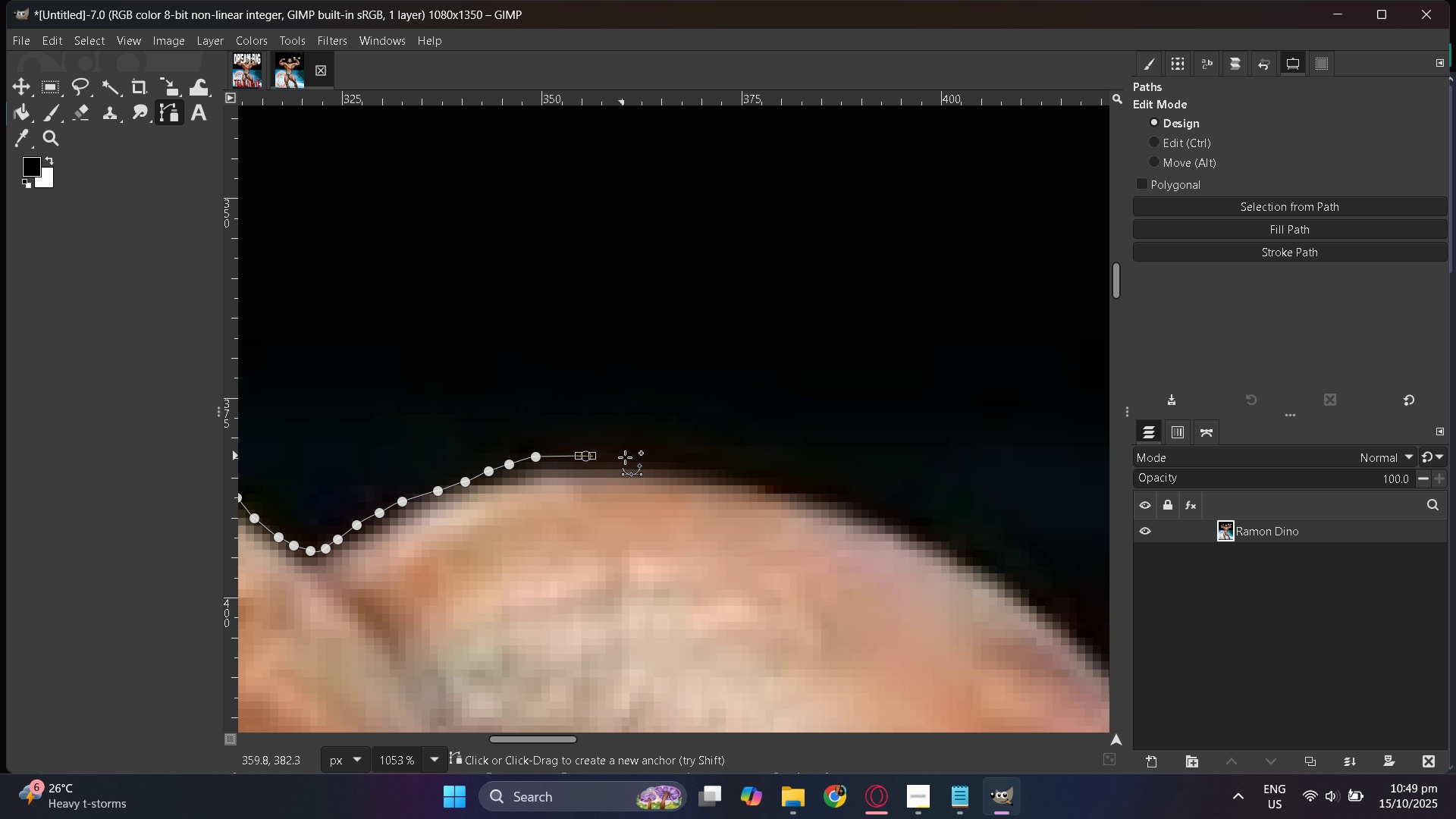 
left_click_drag(start_coordinate=[634, 457], to_coordinate=[640, 459])
 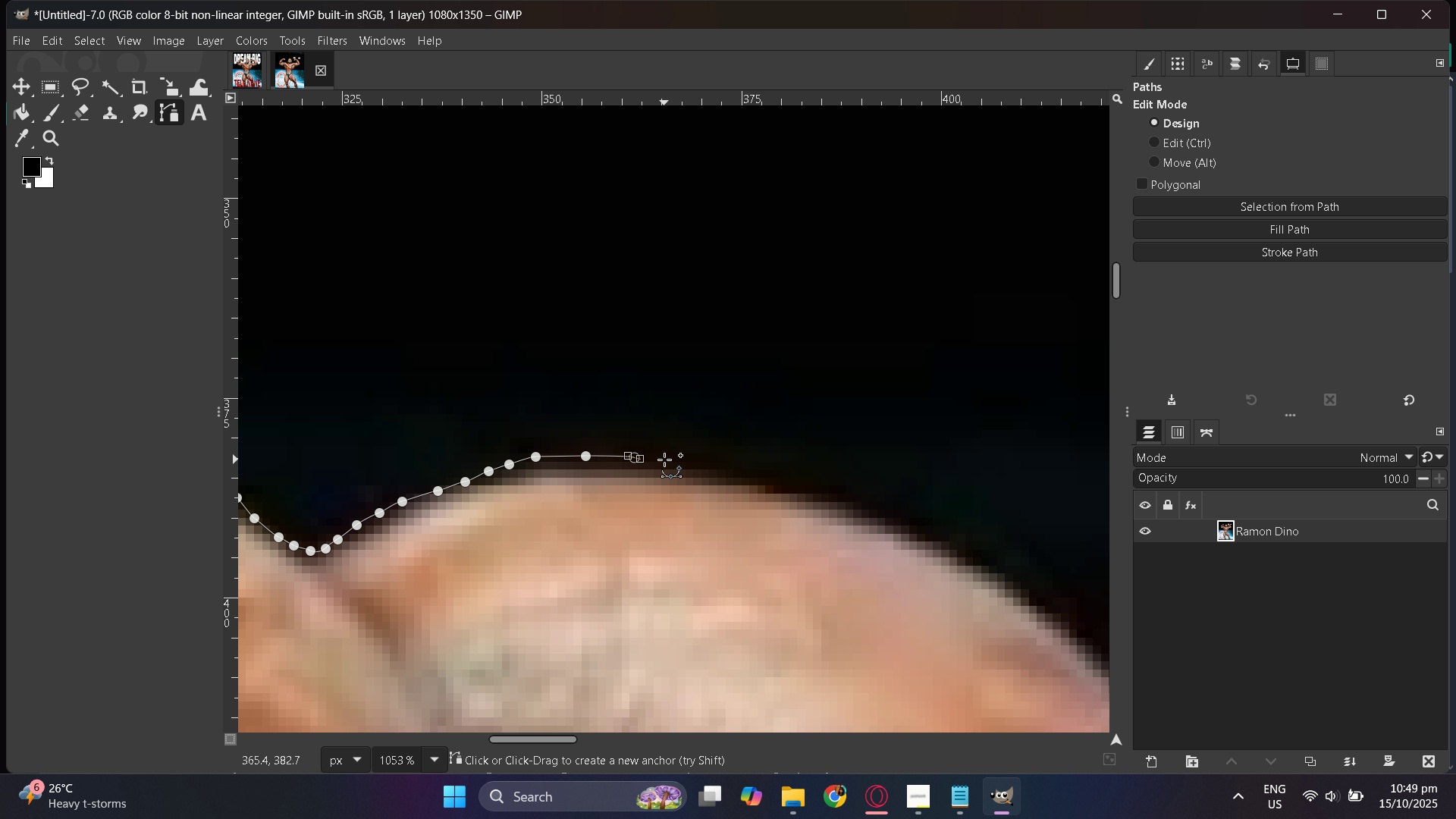 
left_click_drag(start_coordinate=[664, 460], to_coordinate=[673, 462])
 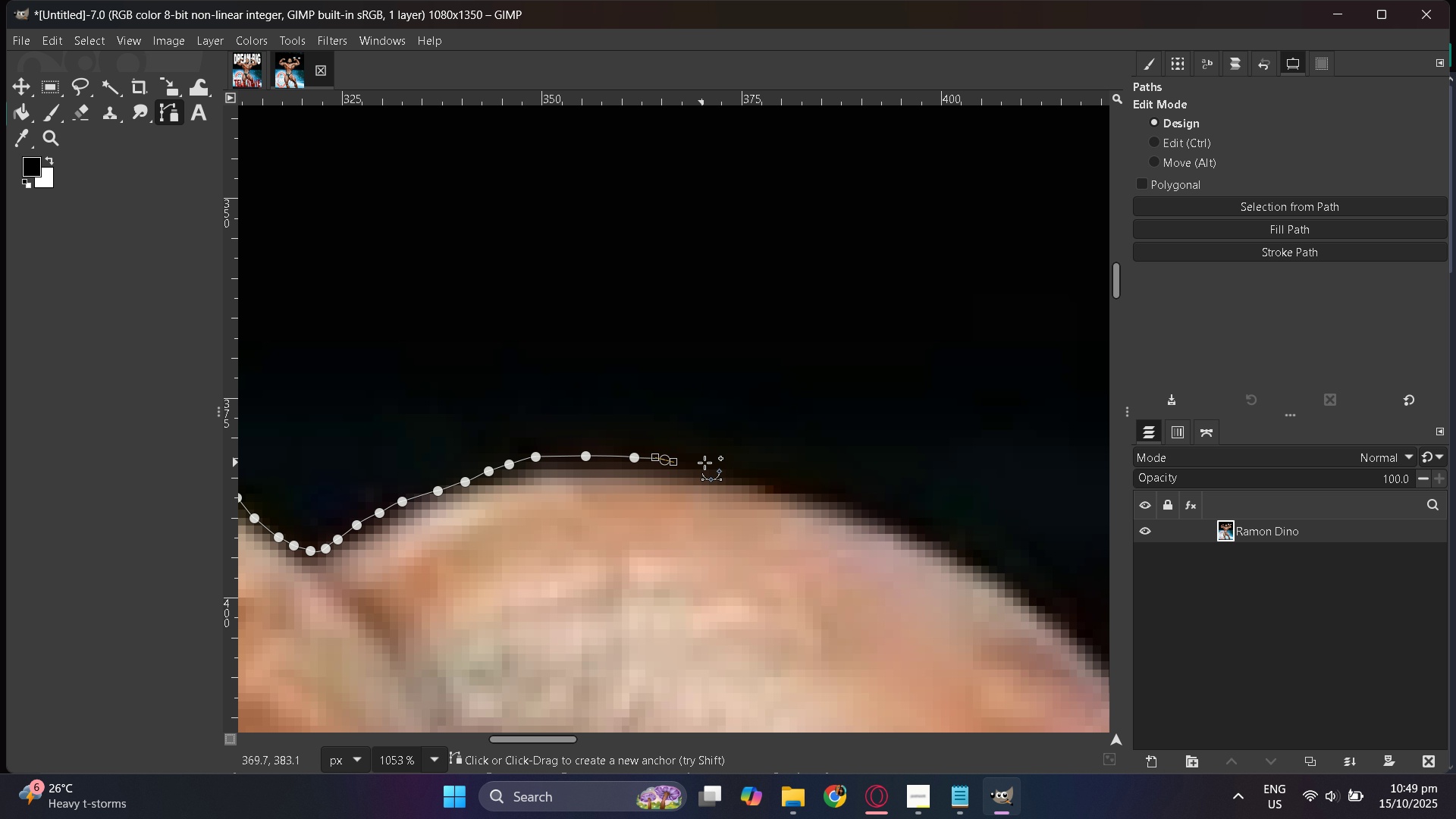 
left_click_drag(start_coordinate=[707, 465], to_coordinate=[711, 466])
 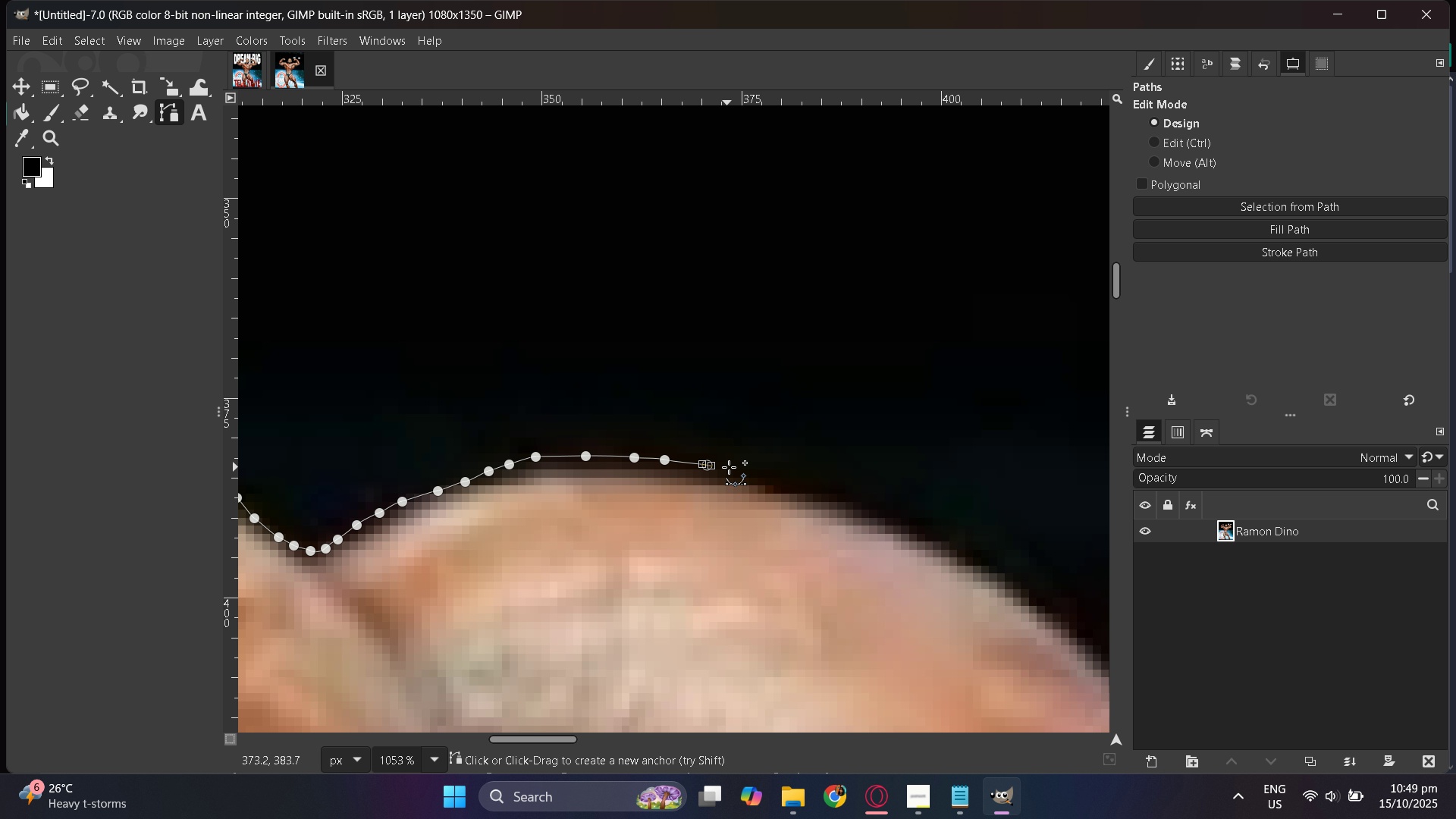 
left_click_drag(start_coordinate=[731, 467], to_coordinate=[740, 469])
 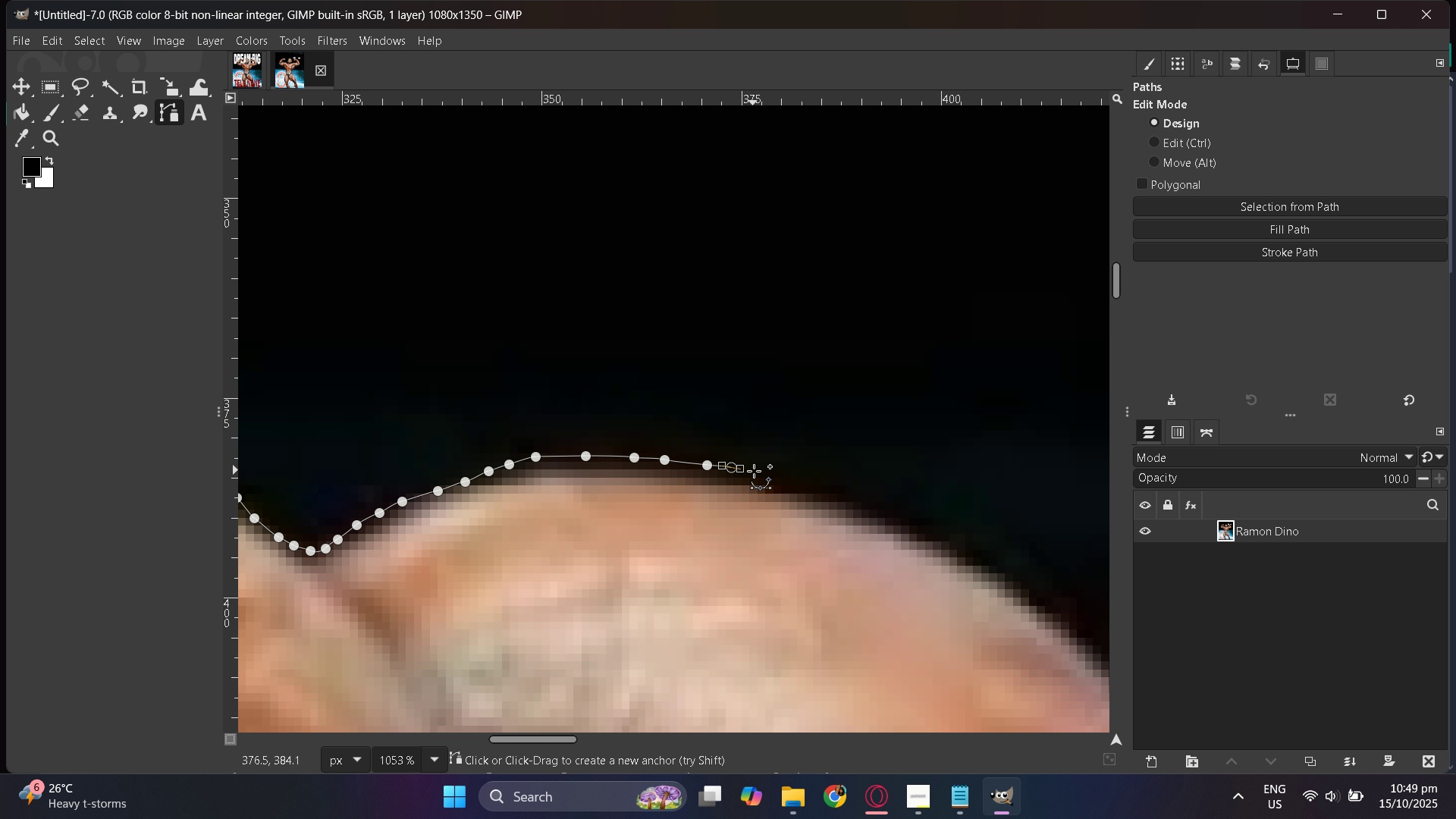 
left_click_drag(start_coordinate=[754, 471], to_coordinate=[761, 474])
 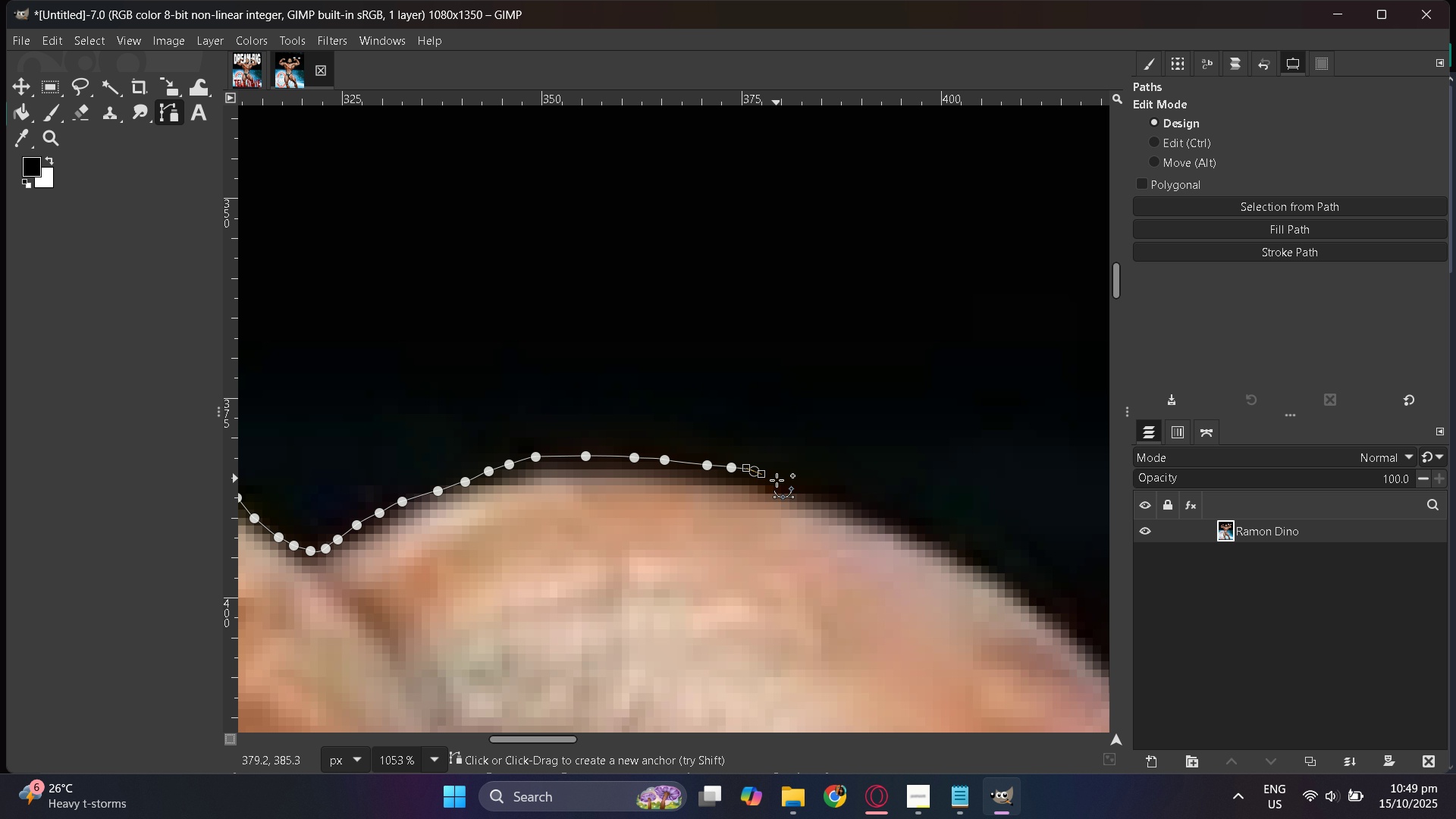 
left_click_drag(start_coordinate=[777, 480], to_coordinate=[787, 482])
 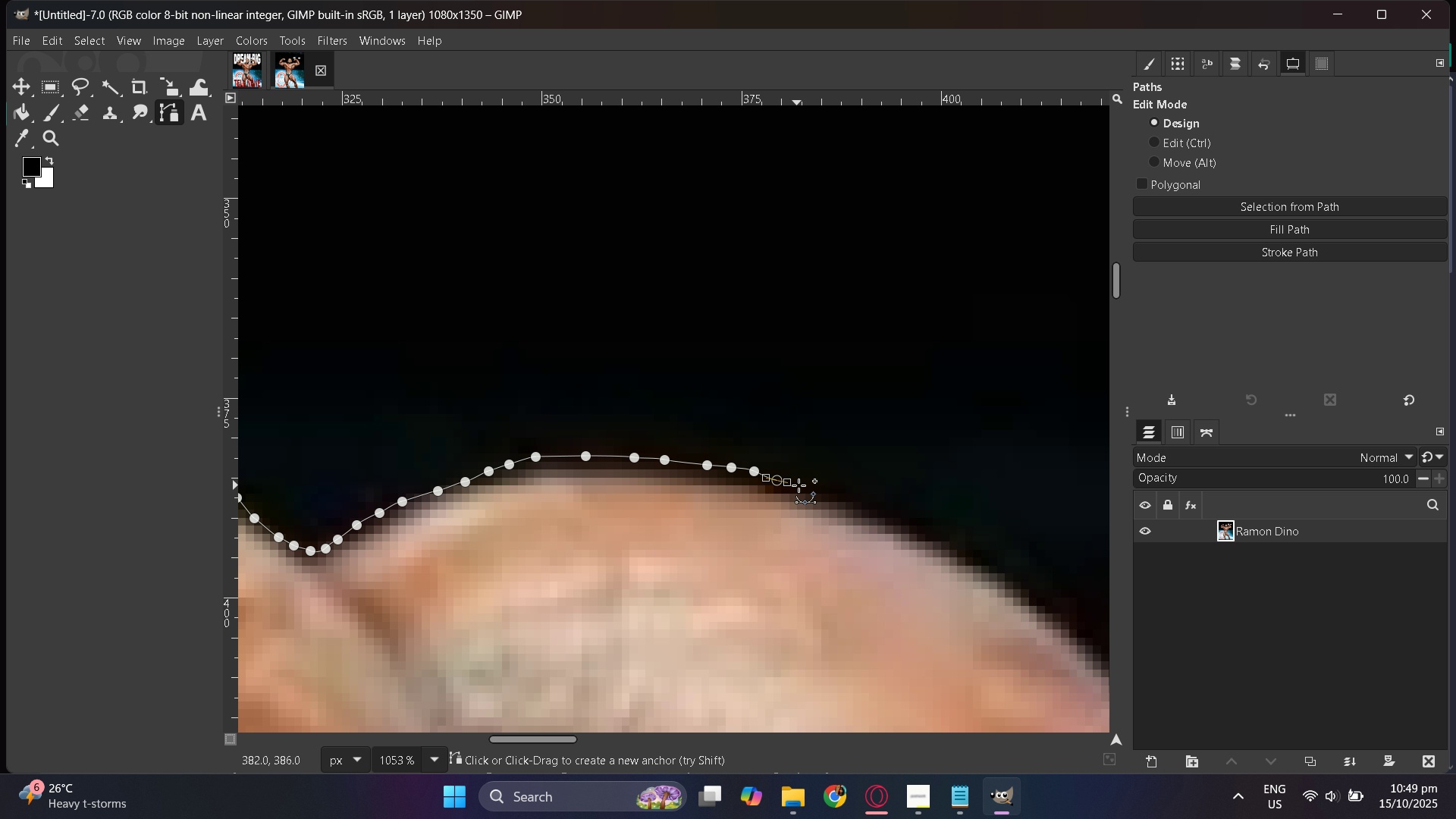 
left_click_drag(start_coordinate=[799, 485], to_coordinate=[808, 488])
 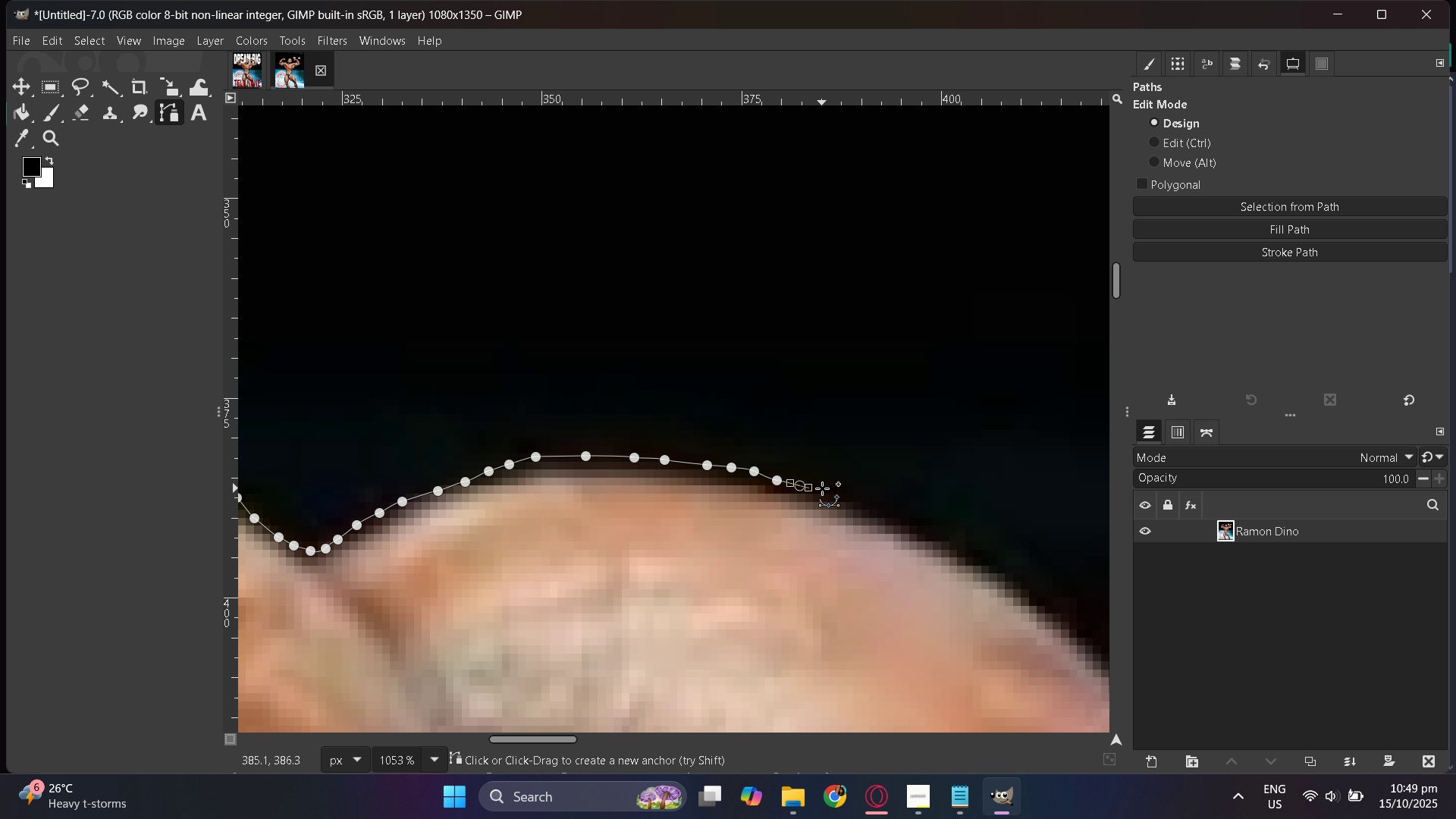 
left_click_drag(start_coordinate=[822, 488], to_coordinate=[833, 491])
 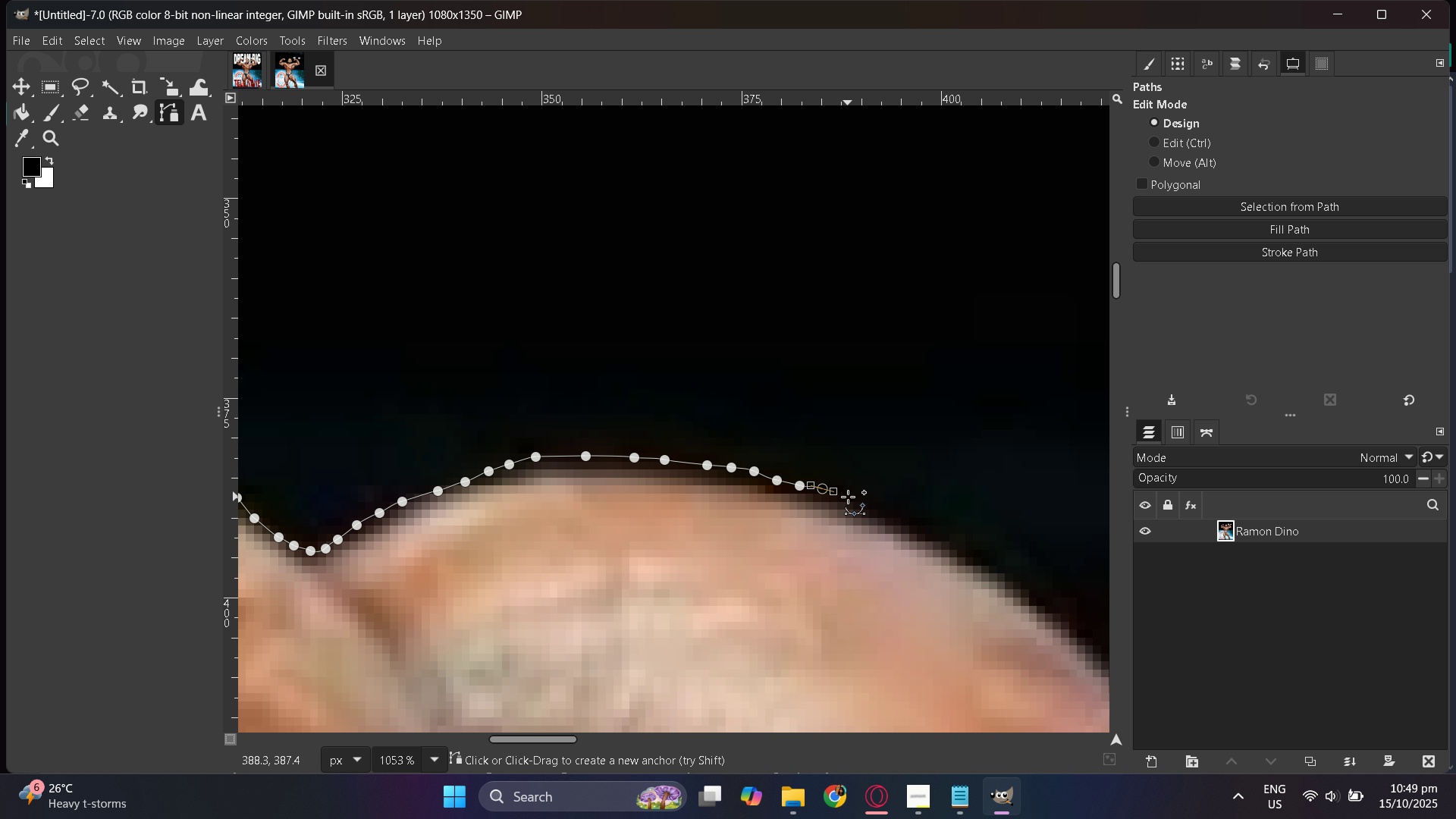 
left_click_drag(start_coordinate=[854, 500], to_coordinate=[862, 504])
 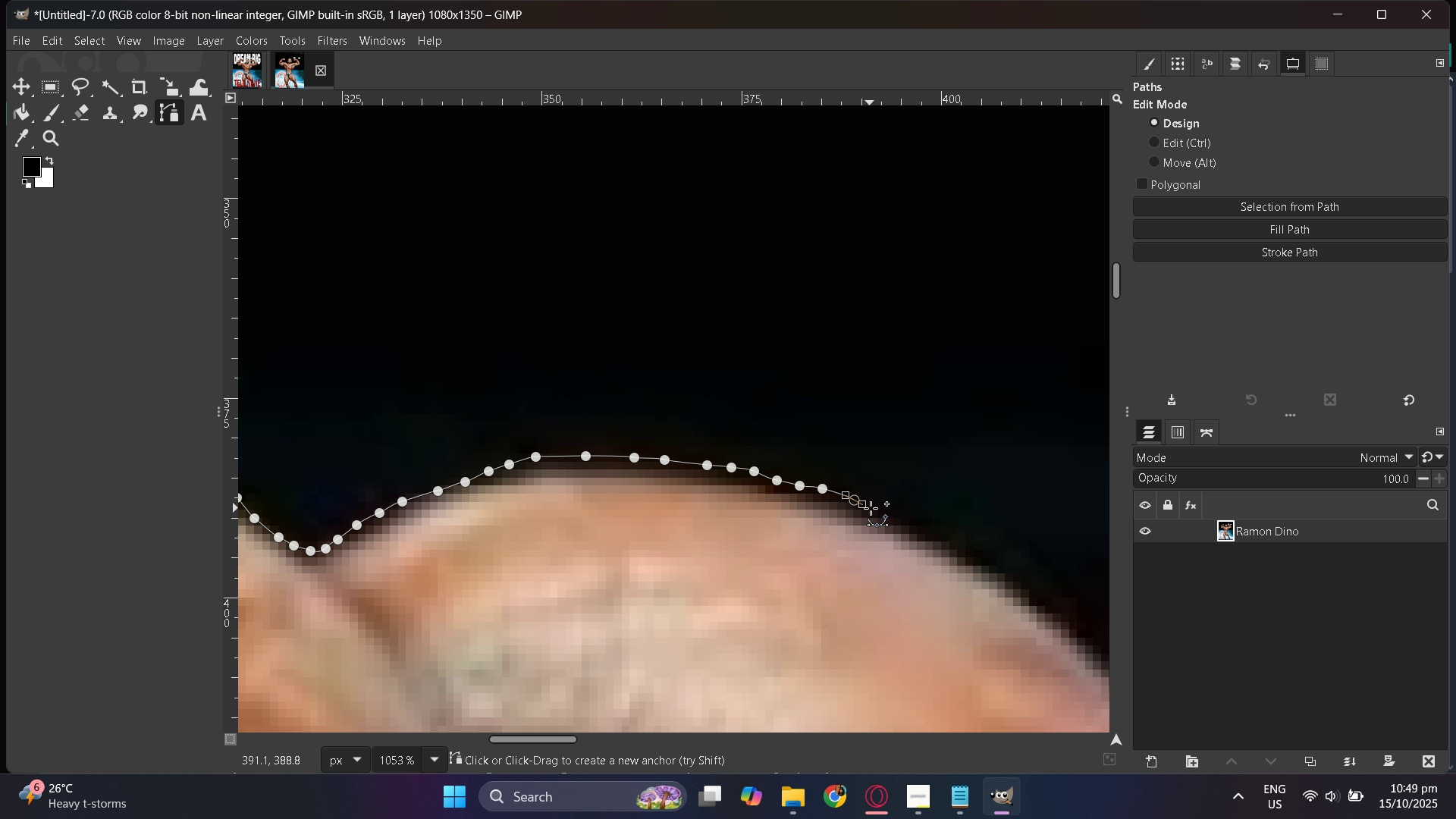 
left_click_drag(start_coordinate=[871, 508], to_coordinate=[882, 513])
 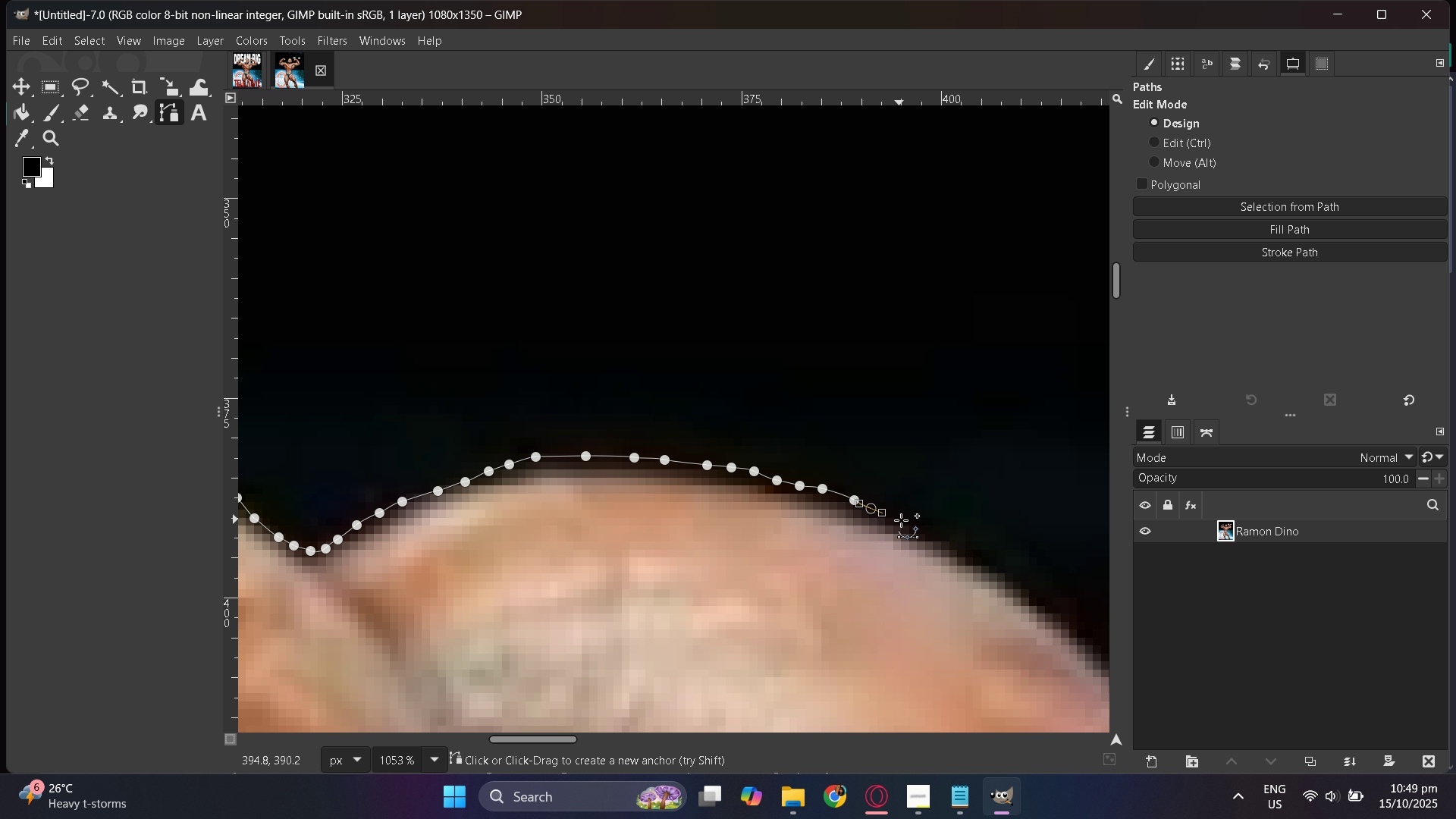 
left_click_drag(start_coordinate=[901, 520], to_coordinate=[912, 526])
 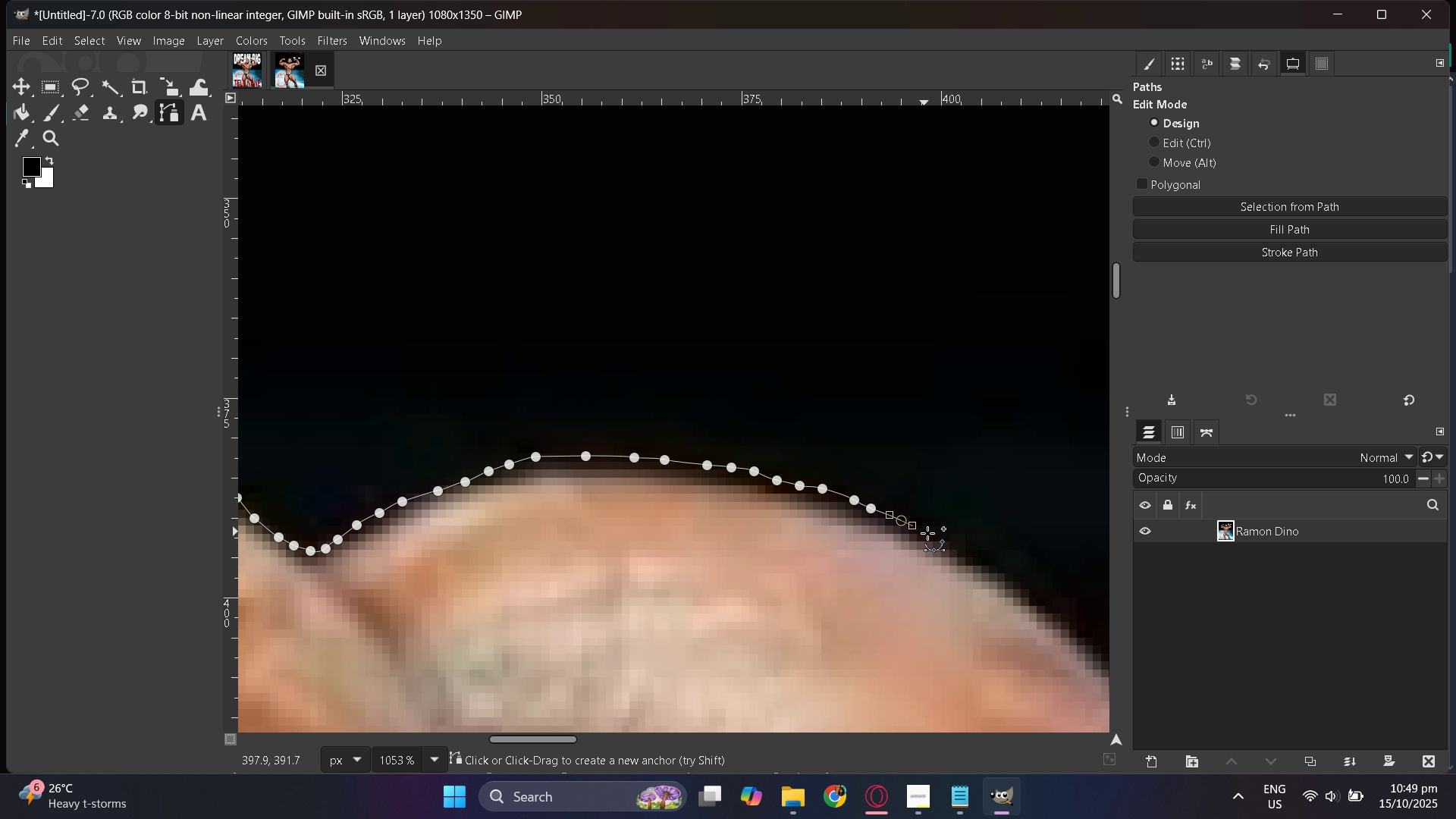 
left_click_drag(start_coordinate=[927, 533], to_coordinate=[937, 538])
 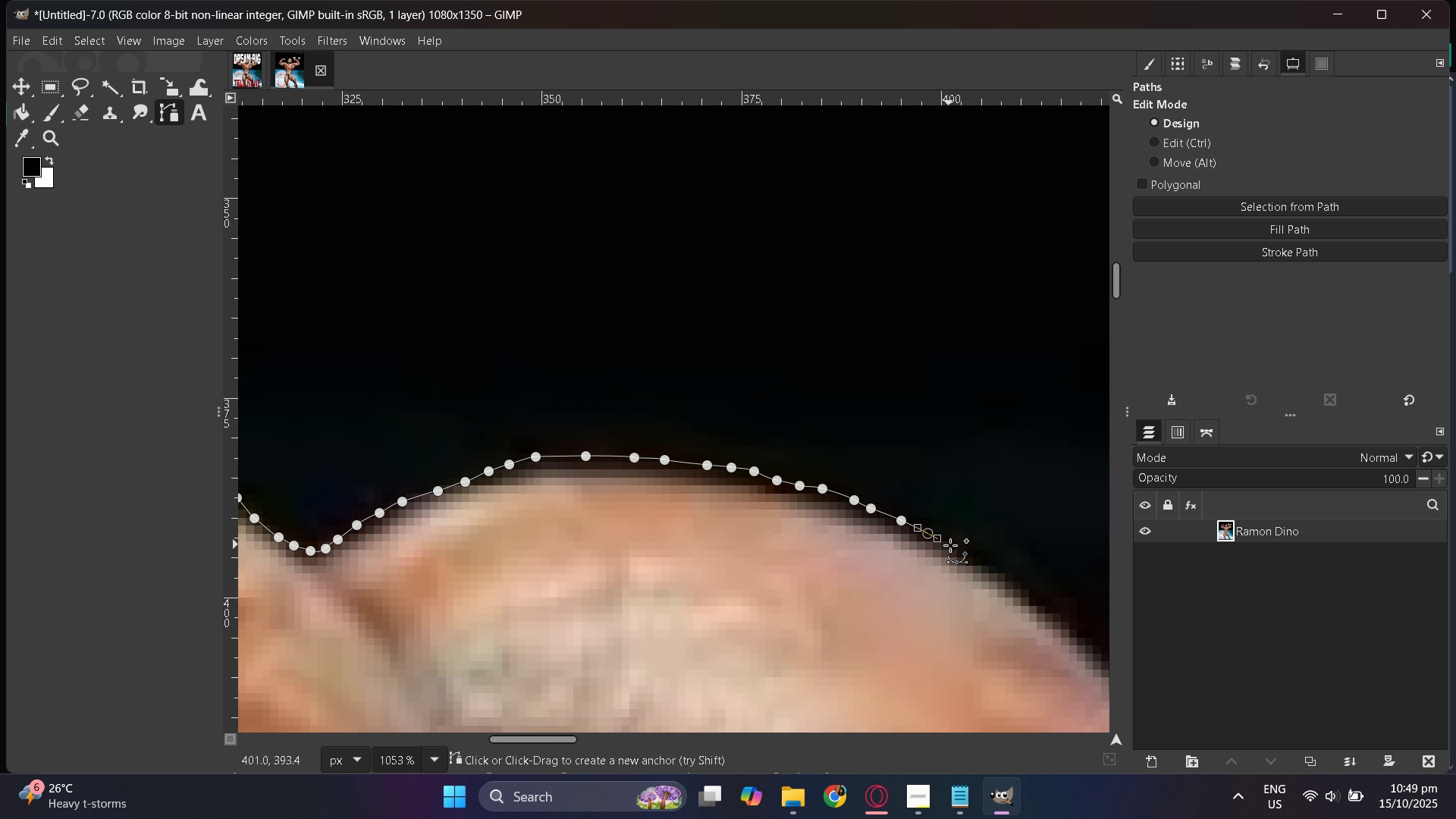 
left_click_drag(start_coordinate=[953, 546], to_coordinate=[959, 551])
 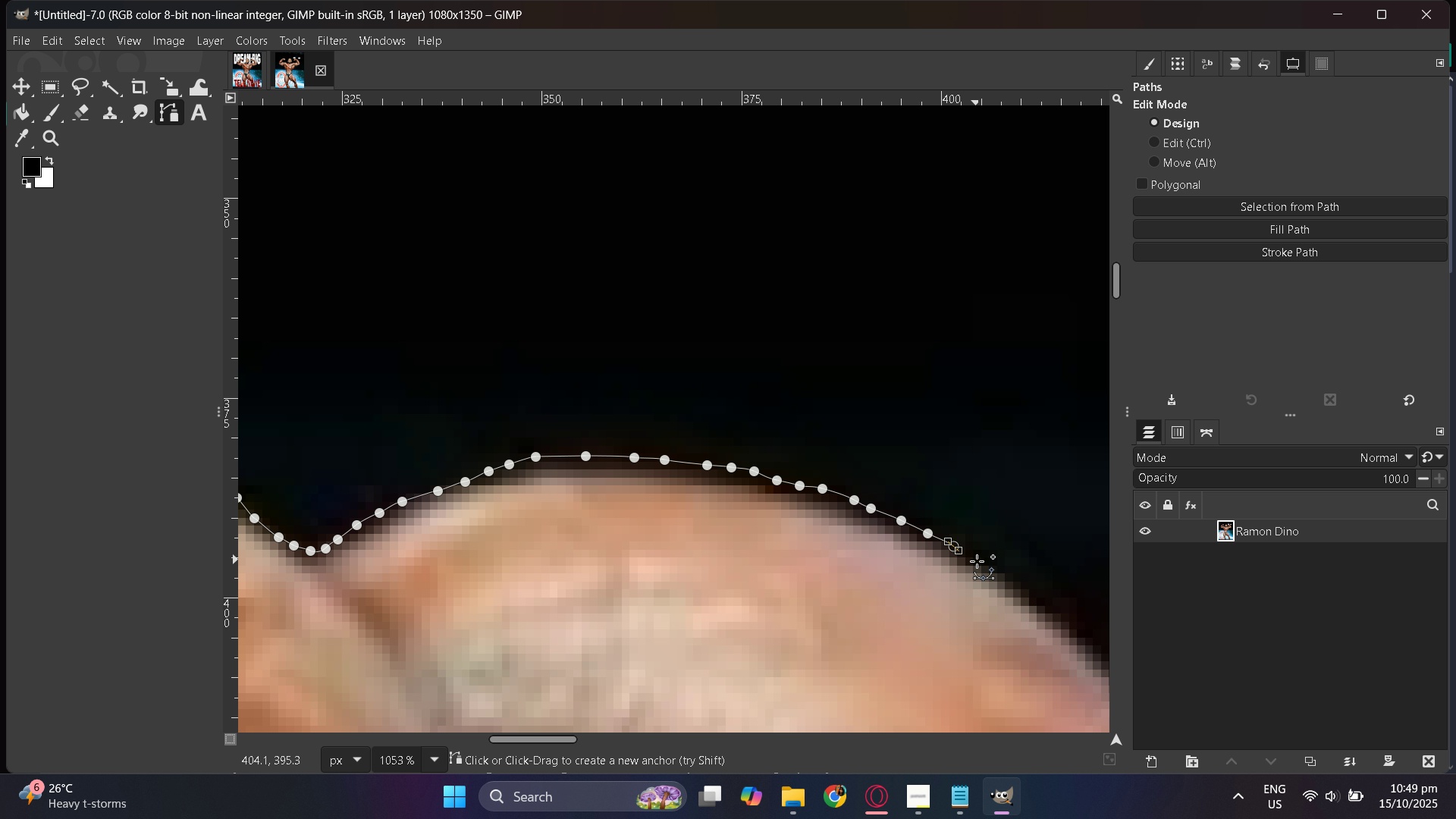 
left_click_drag(start_coordinate=[981, 563], to_coordinate=[995, 570])
 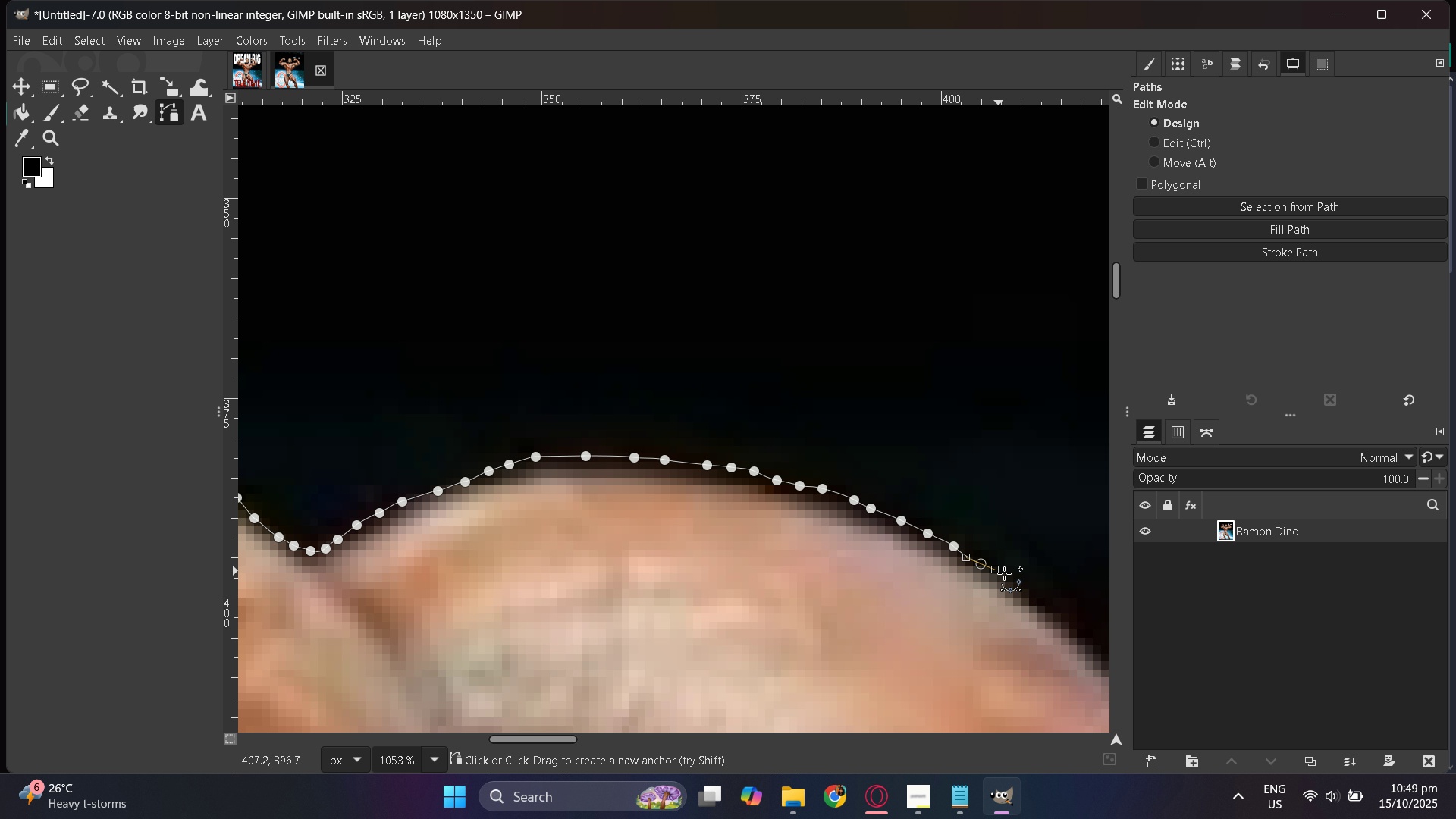 
left_click_drag(start_coordinate=[1004, 573], to_coordinate=[1013, 580])
 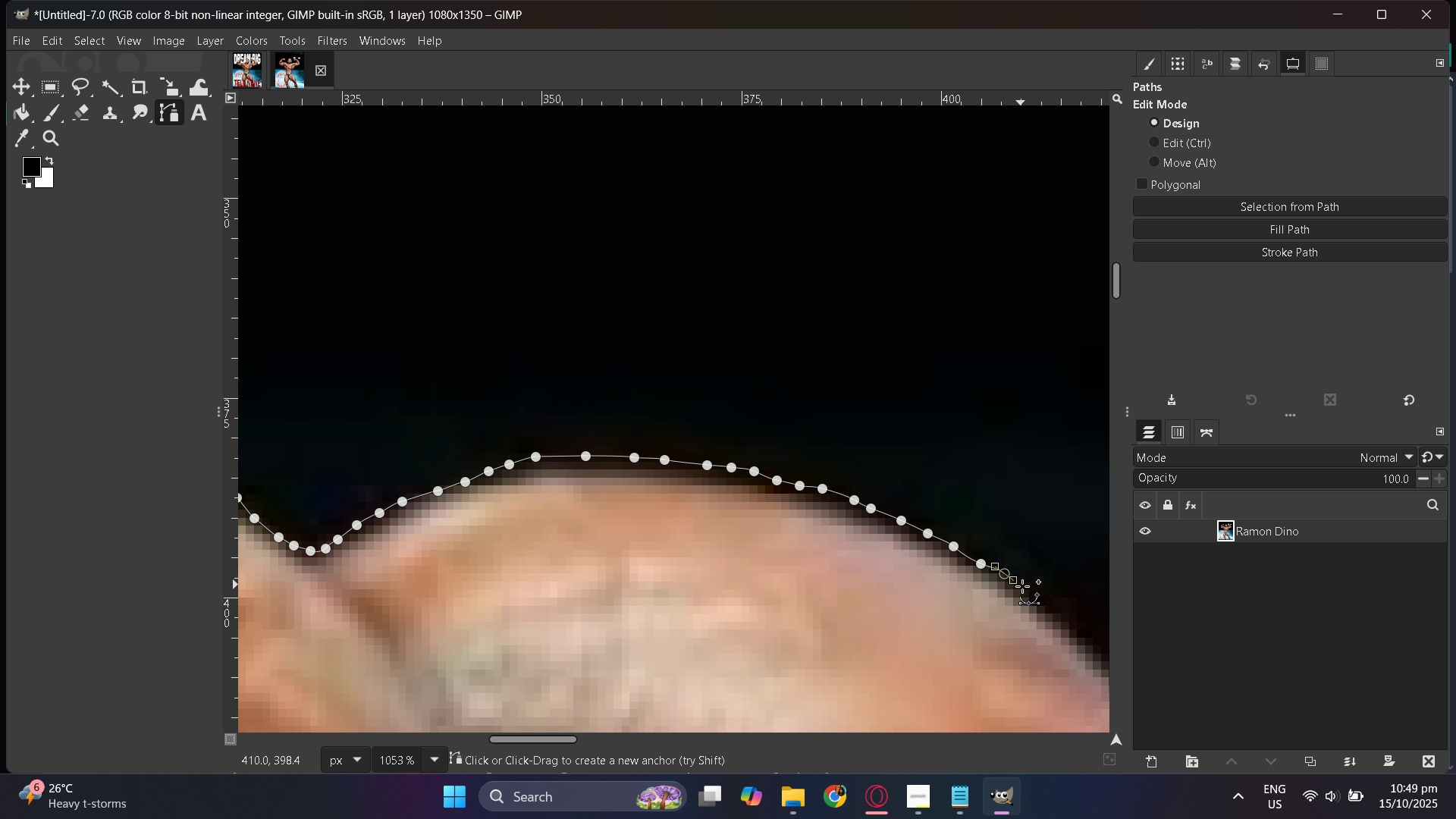 
scroll: coordinate [605, 522], scroll_direction: down, amount: 10.0
 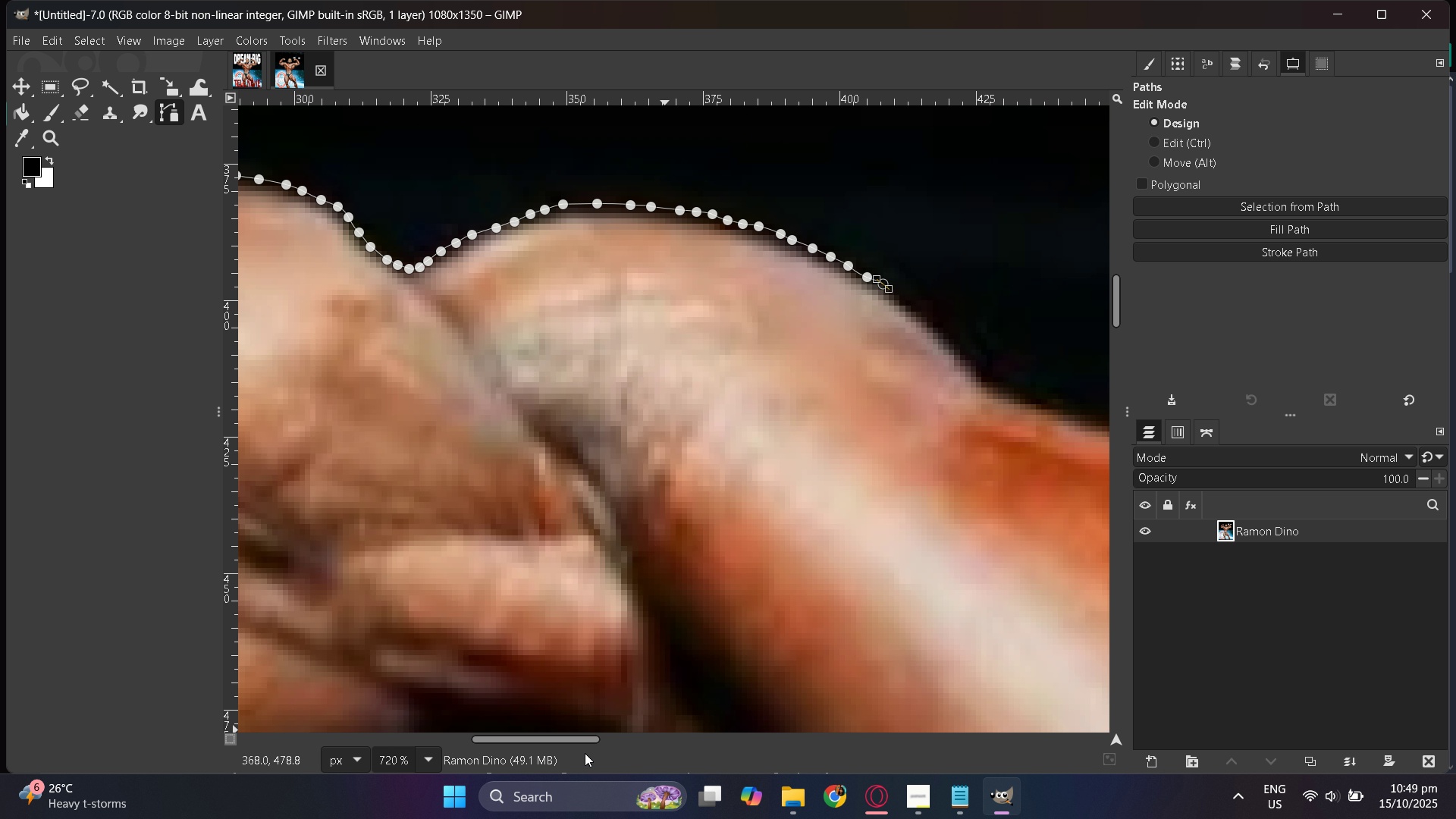 
key(Control+ControlLeft)
 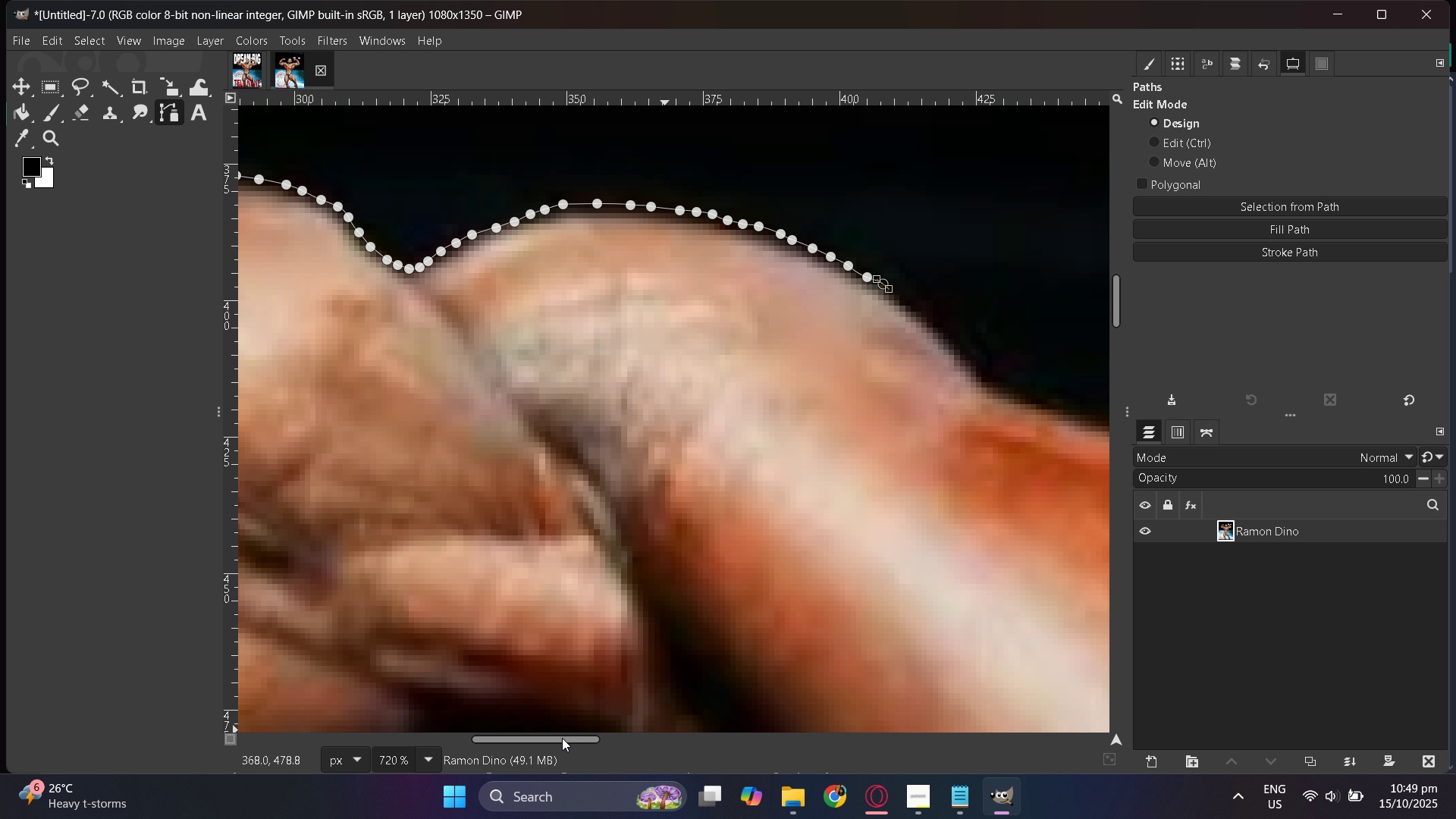 
left_click_drag(start_coordinate=[563, 737], to_coordinate=[632, 753])
 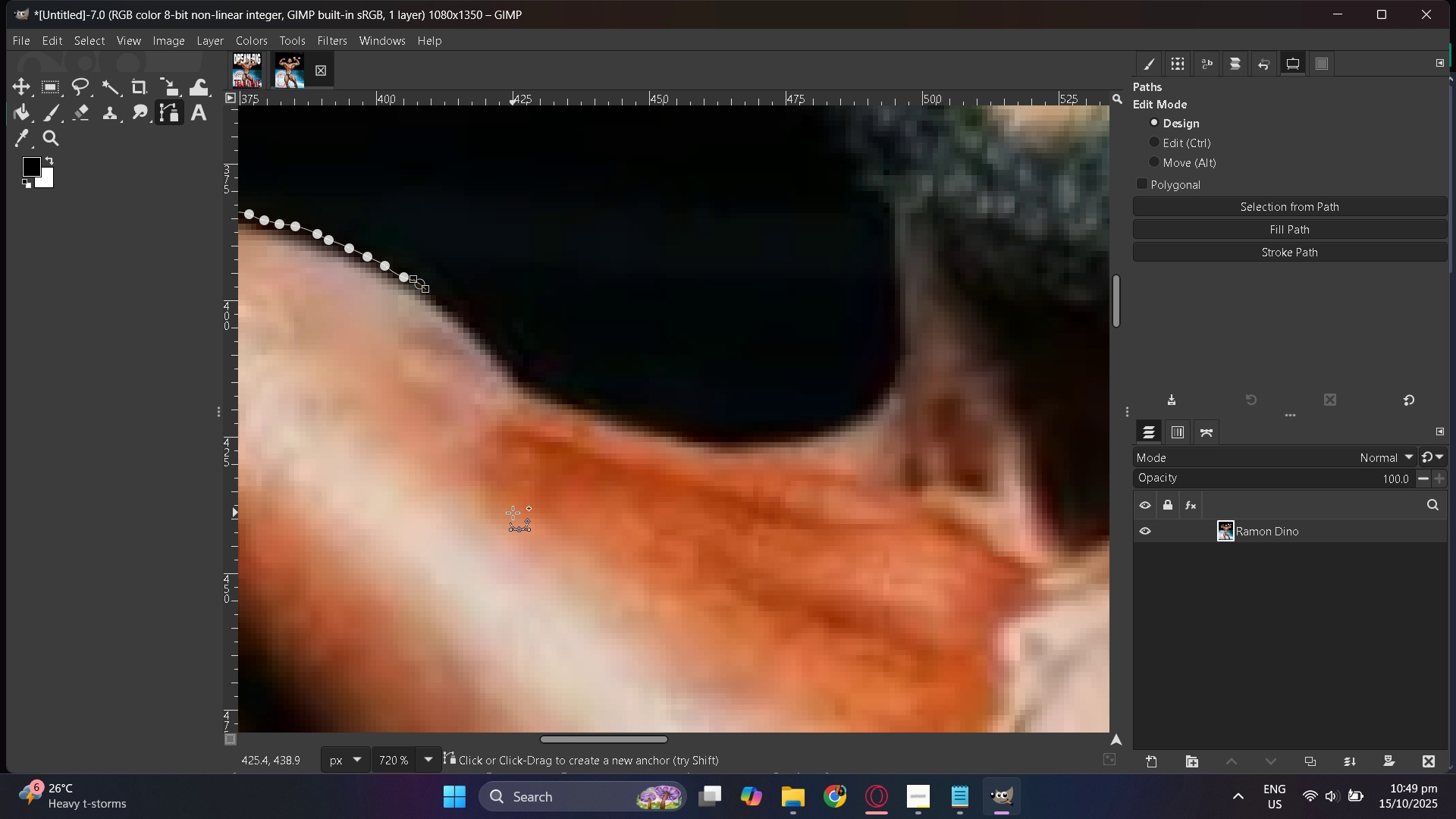 
hold_key(key=ControlLeft, duration=0.31)
scroll: coordinate [448, 541], scroll_direction: up, amount: 6.0
 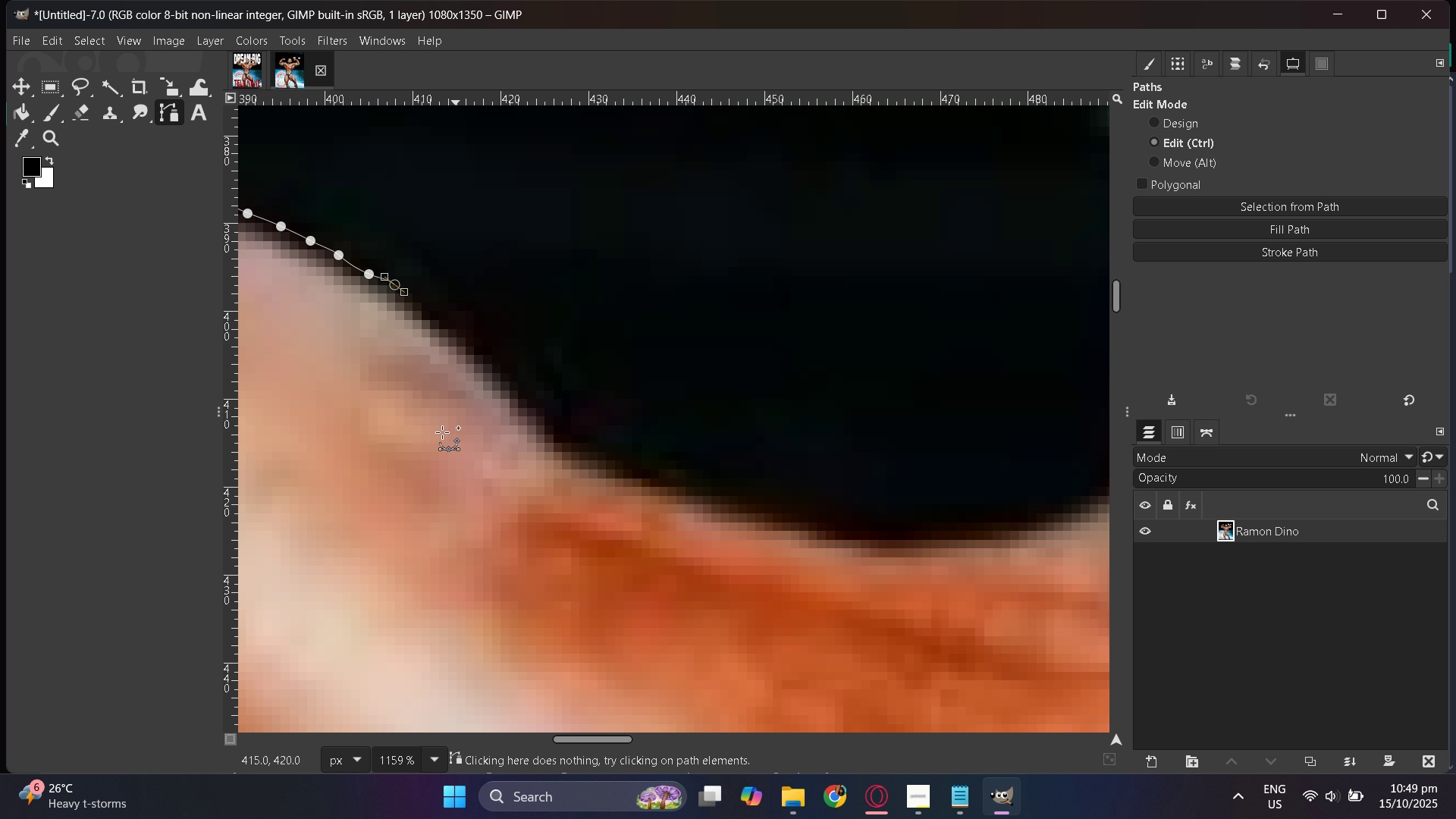 
key(Control+ControlLeft)
 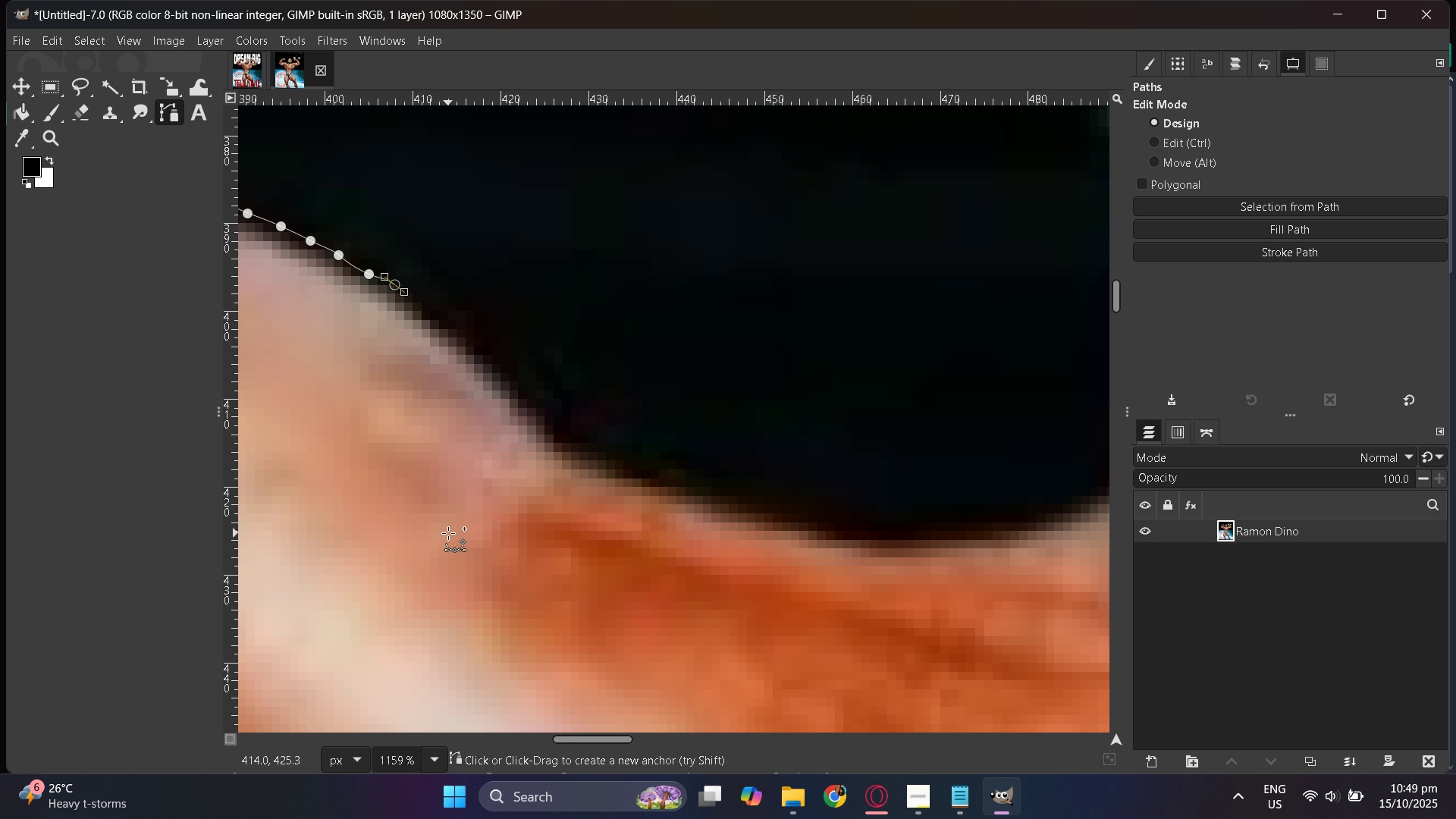 
key(Control+ControlLeft)
 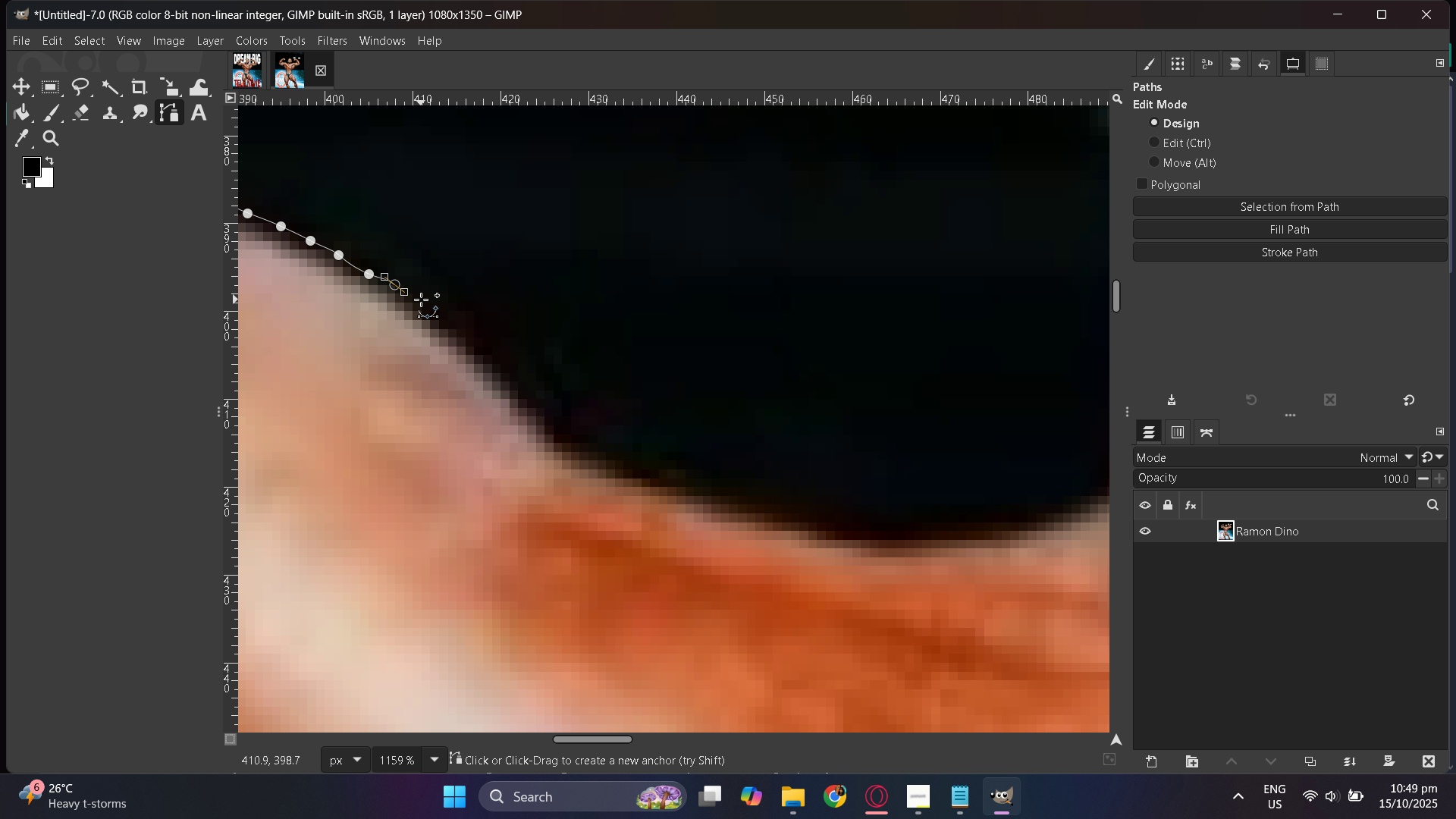 
left_click_drag(start_coordinate=[428, 310], to_coordinate=[433, 314])
 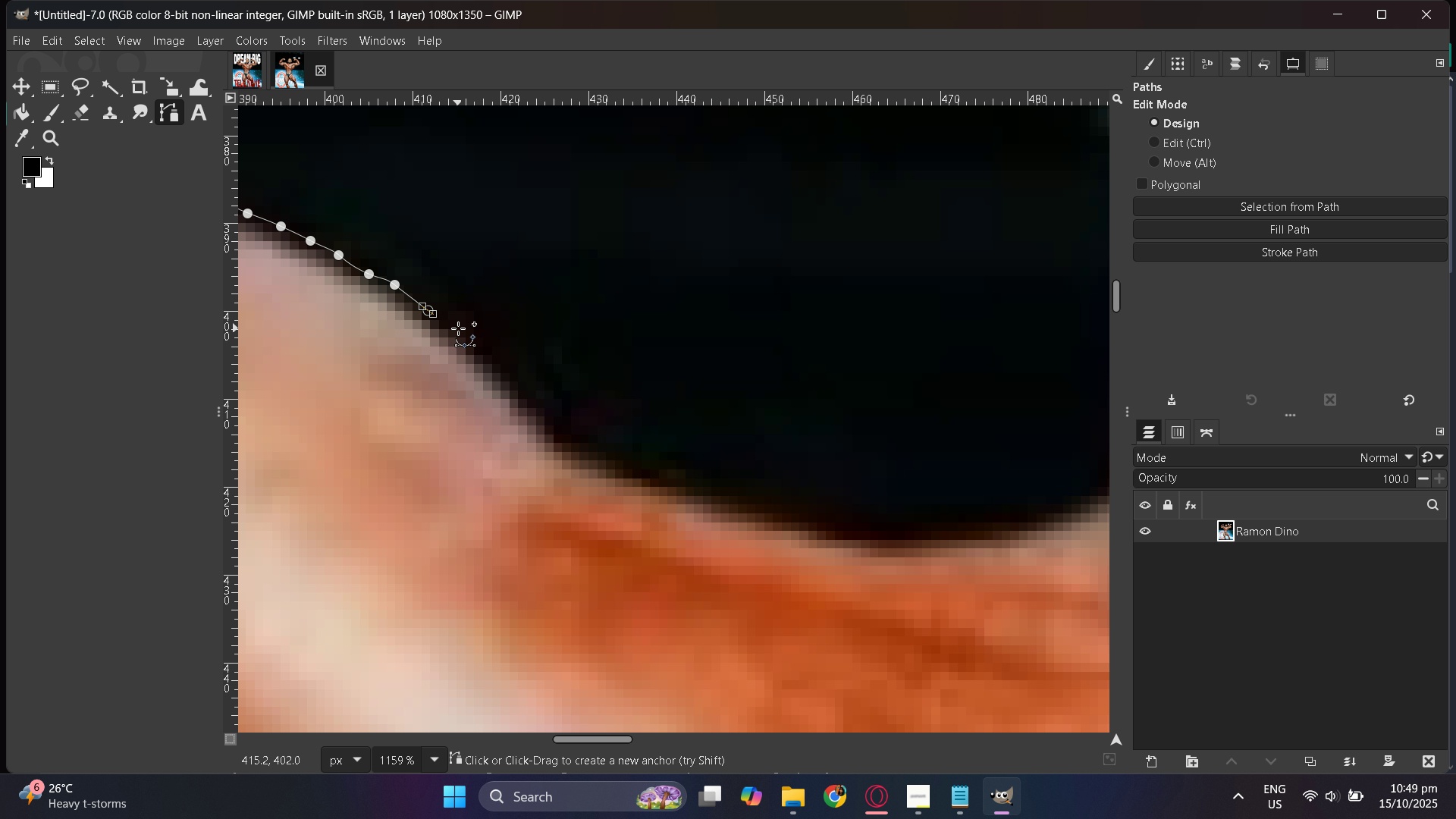 
left_click_drag(start_coordinate=[461, 331], to_coordinate=[464, 334])
 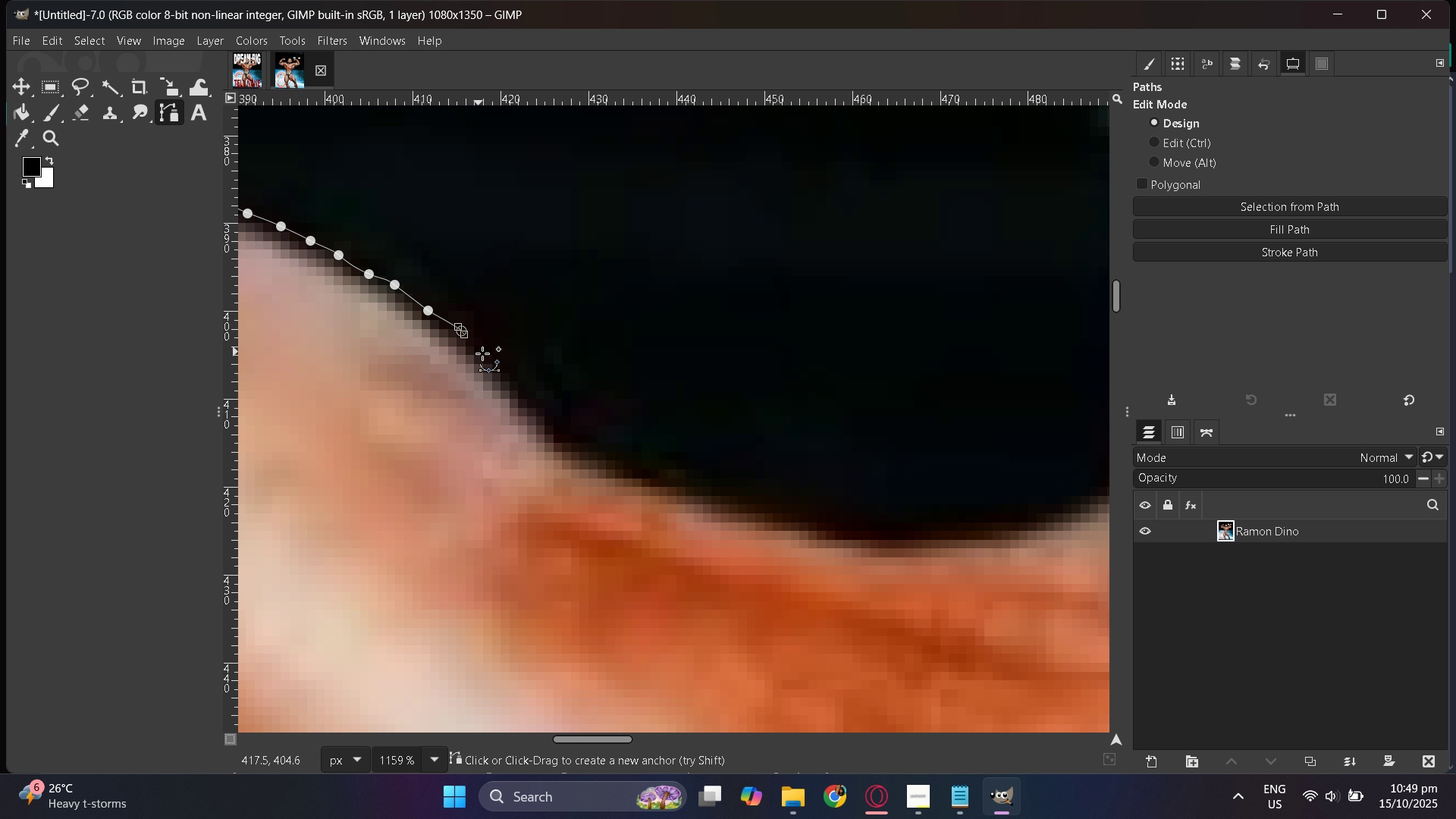 
left_click_drag(start_coordinate=[483, 355], to_coordinate=[490, 359])
 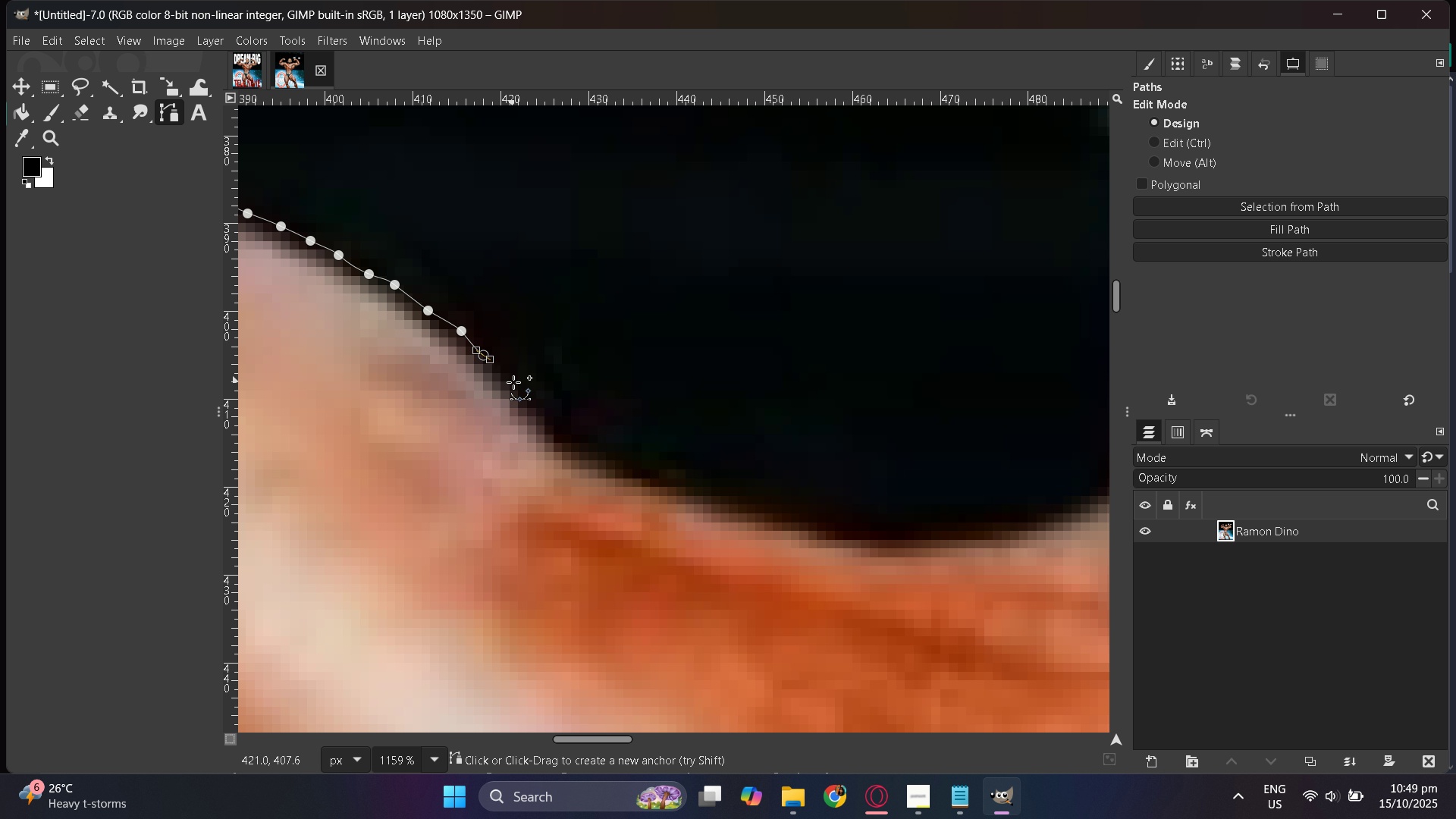 
left_click_drag(start_coordinate=[515, 384], to_coordinate=[520, 389])
 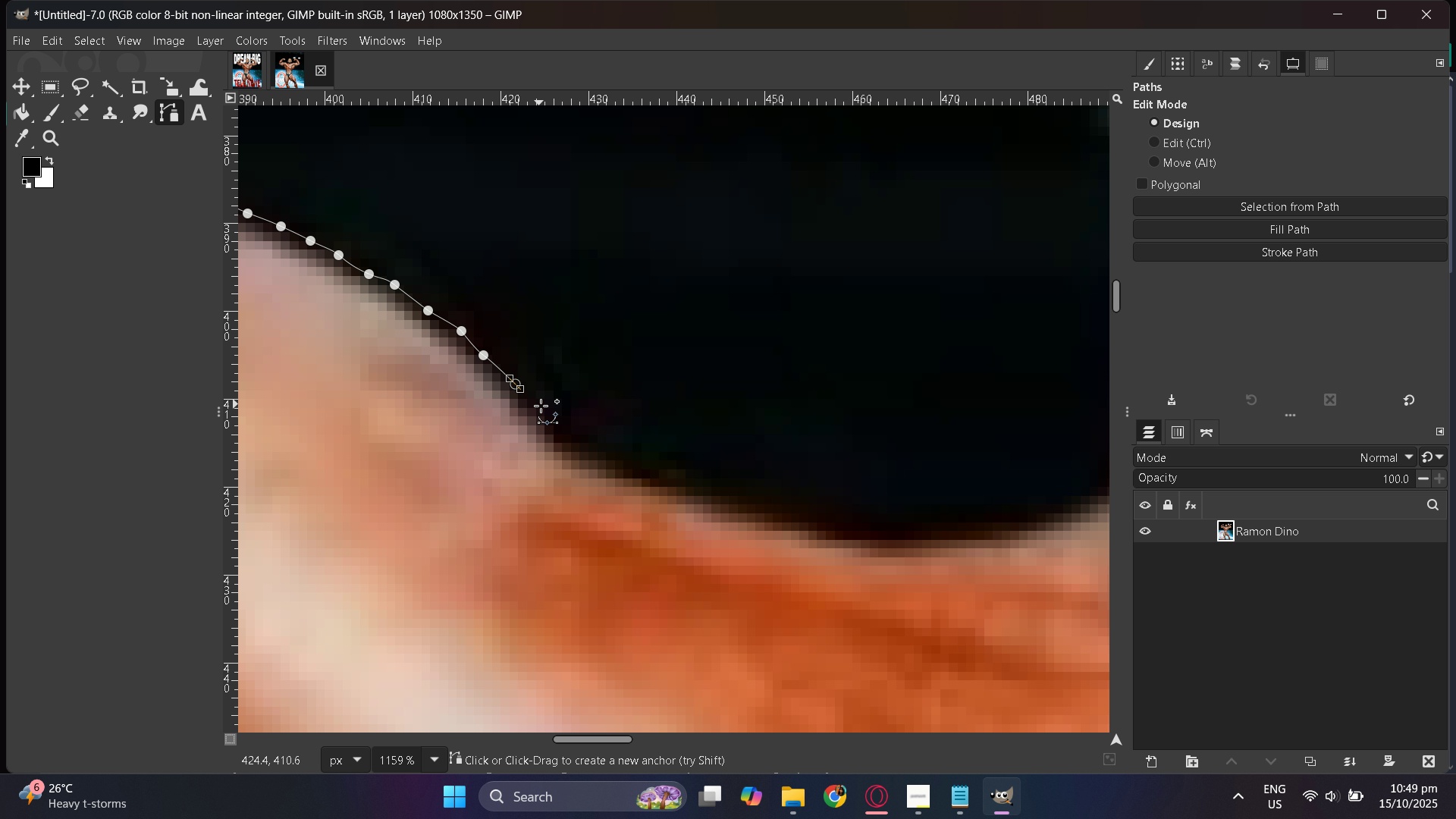 
left_click_drag(start_coordinate=[545, 412], to_coordinate=[552, 419])
 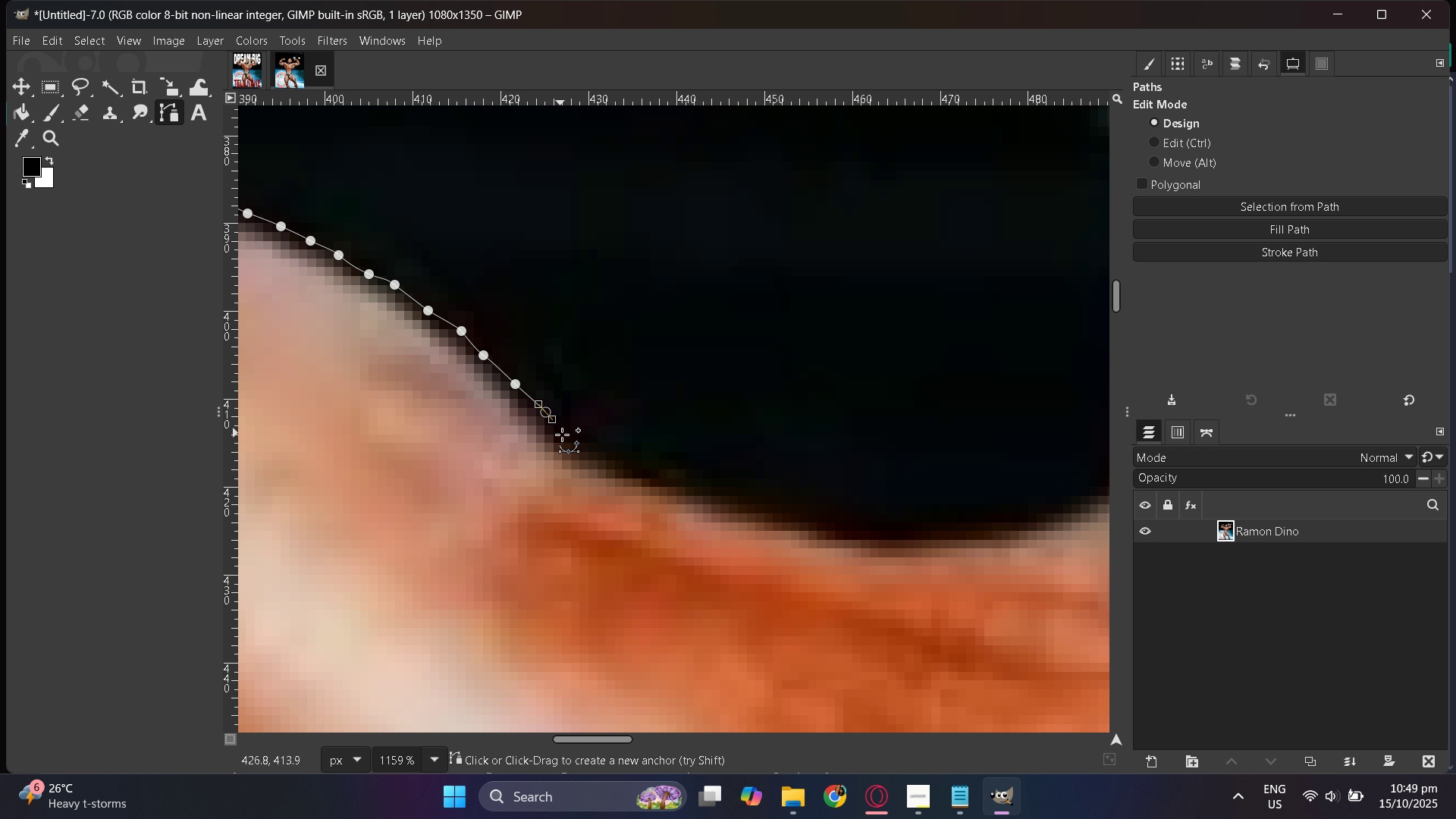 
left_click_drag(start_coordinate=[560, 433], to_coordinate=[566, 438])
 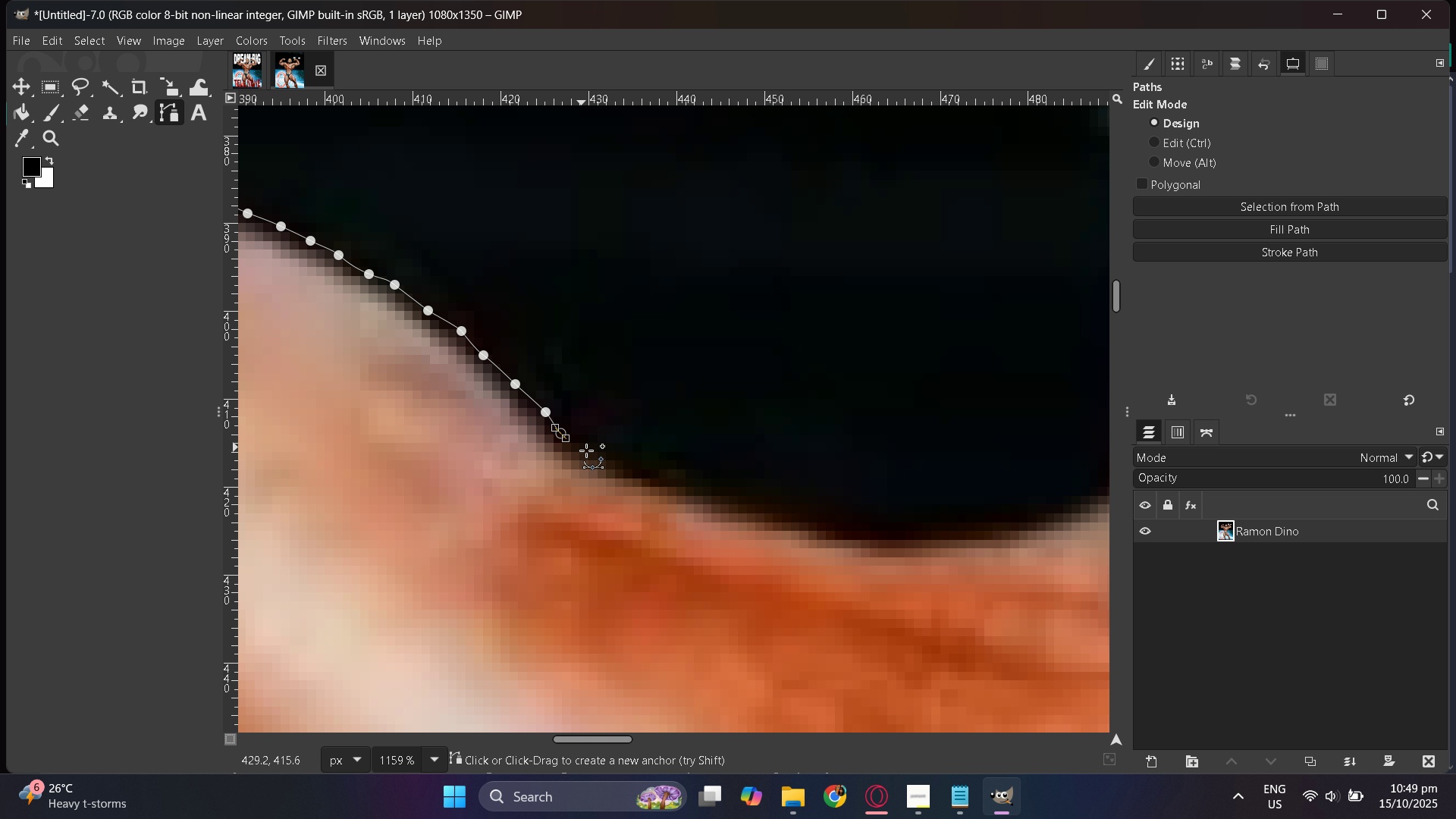 
left_click_drag(start_coordinate=[586, 450], to_coordinate=[592, 453])
 